 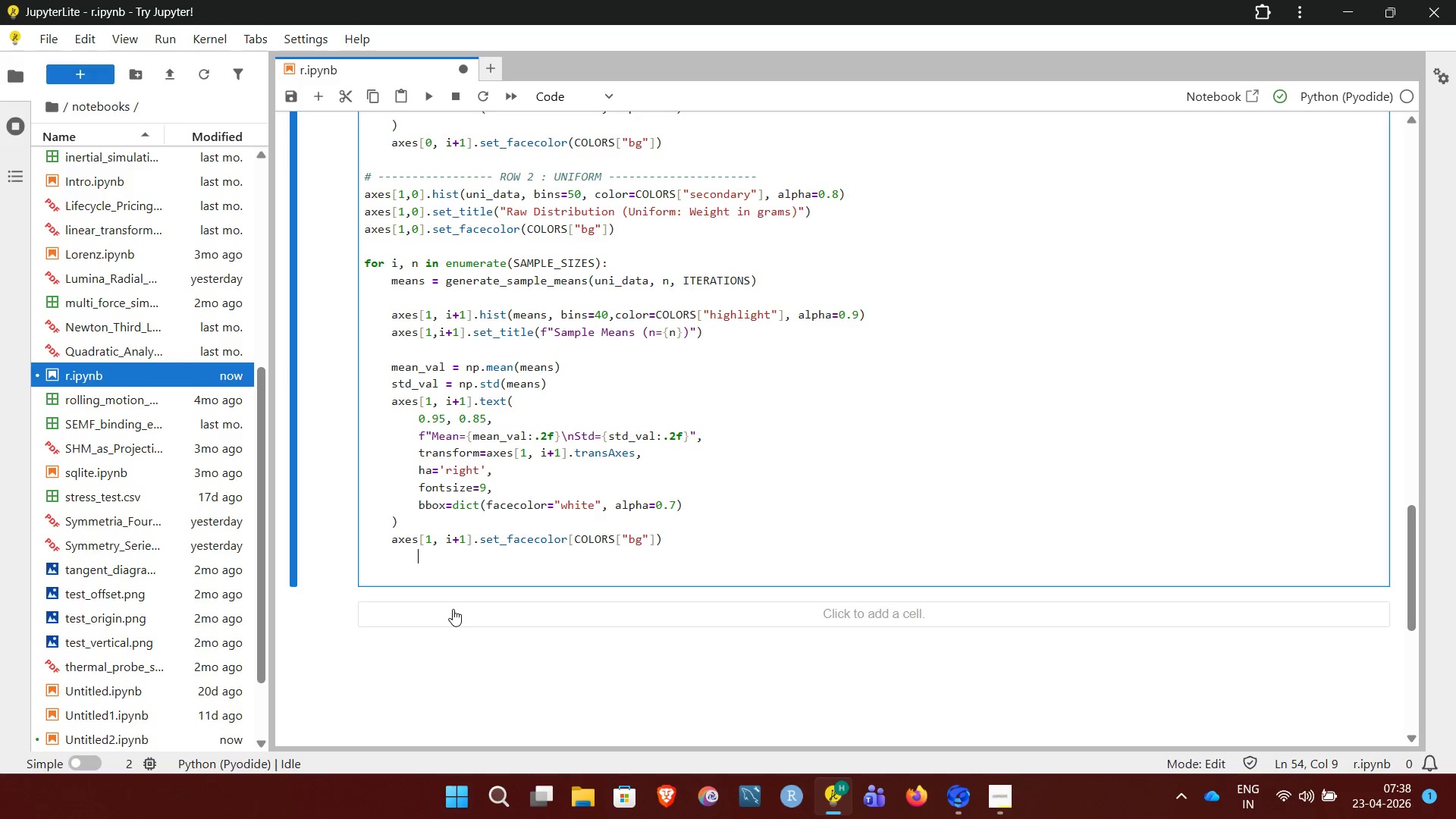 
key(Enter)
 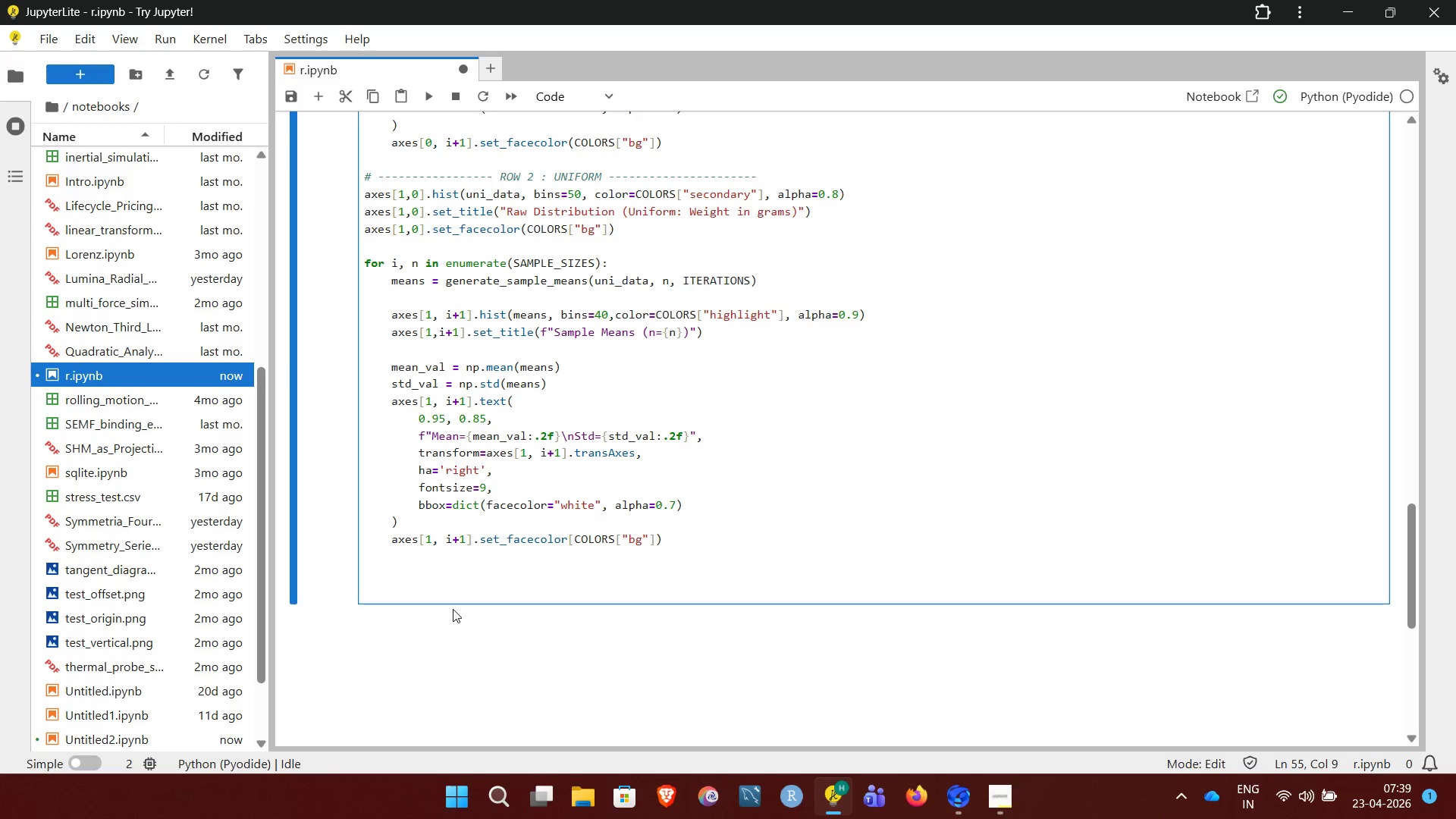 
type(#Global formatting)
 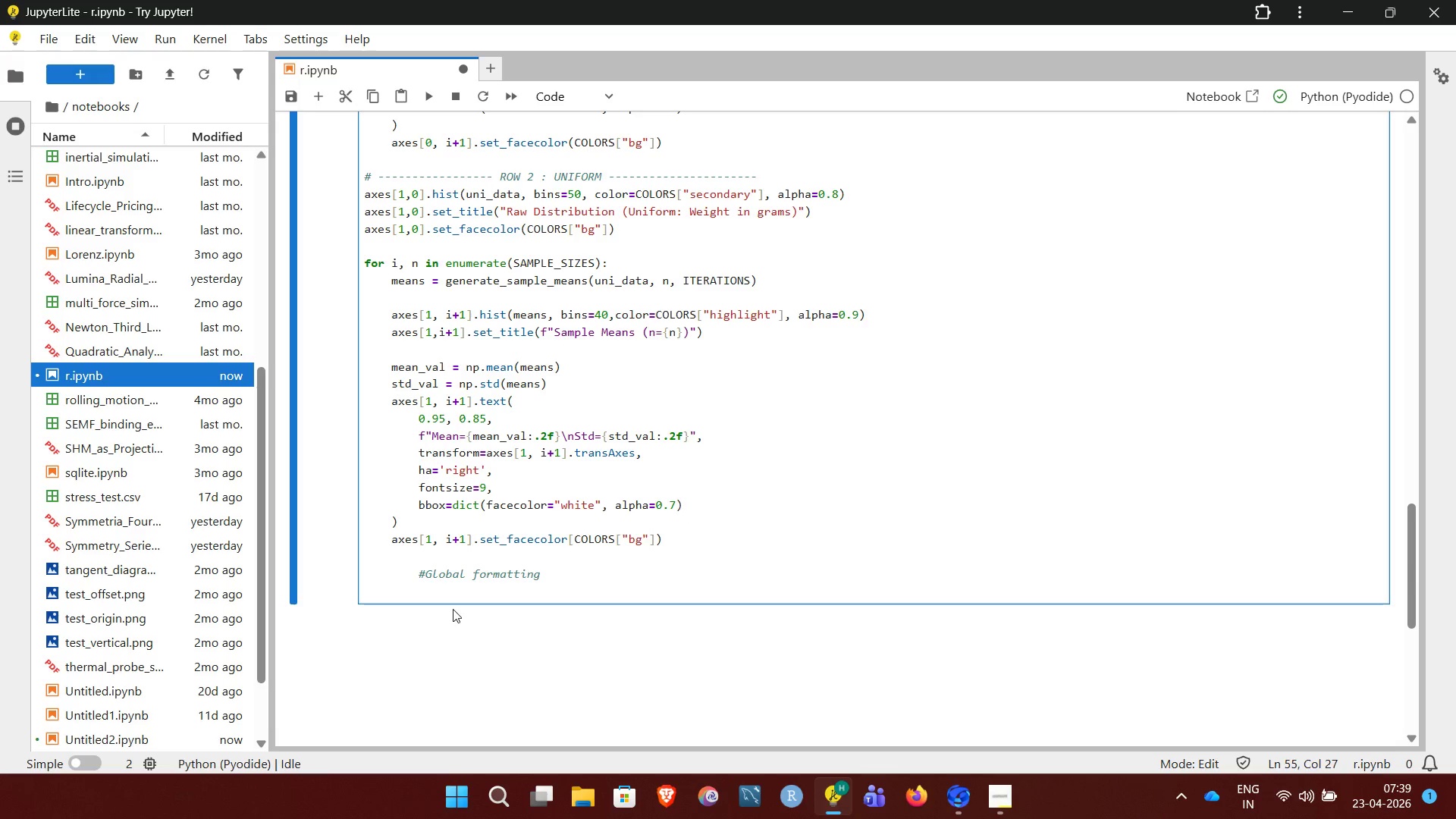 
key(Enter)
 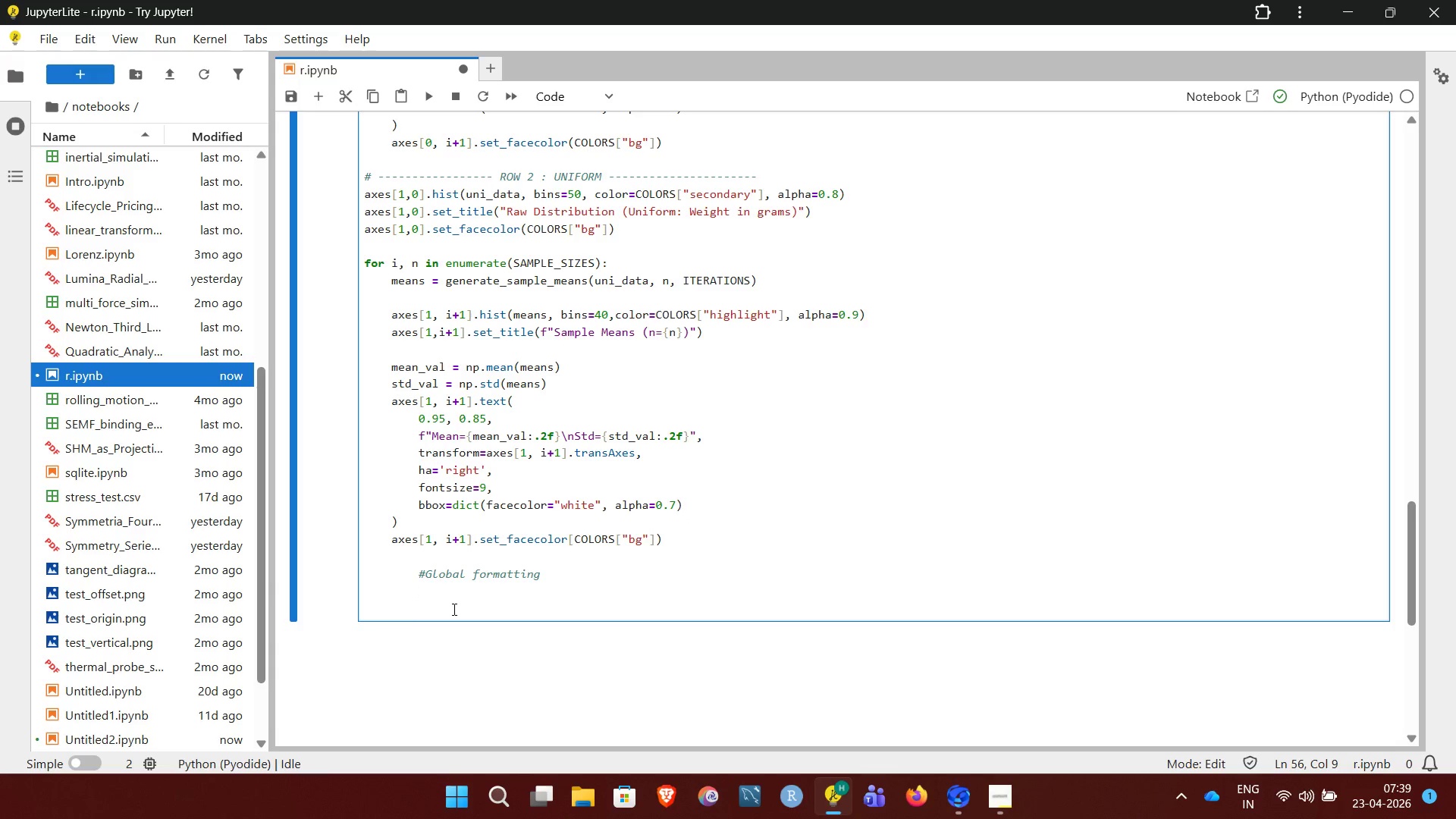 
type(for ax_row in axes:)
 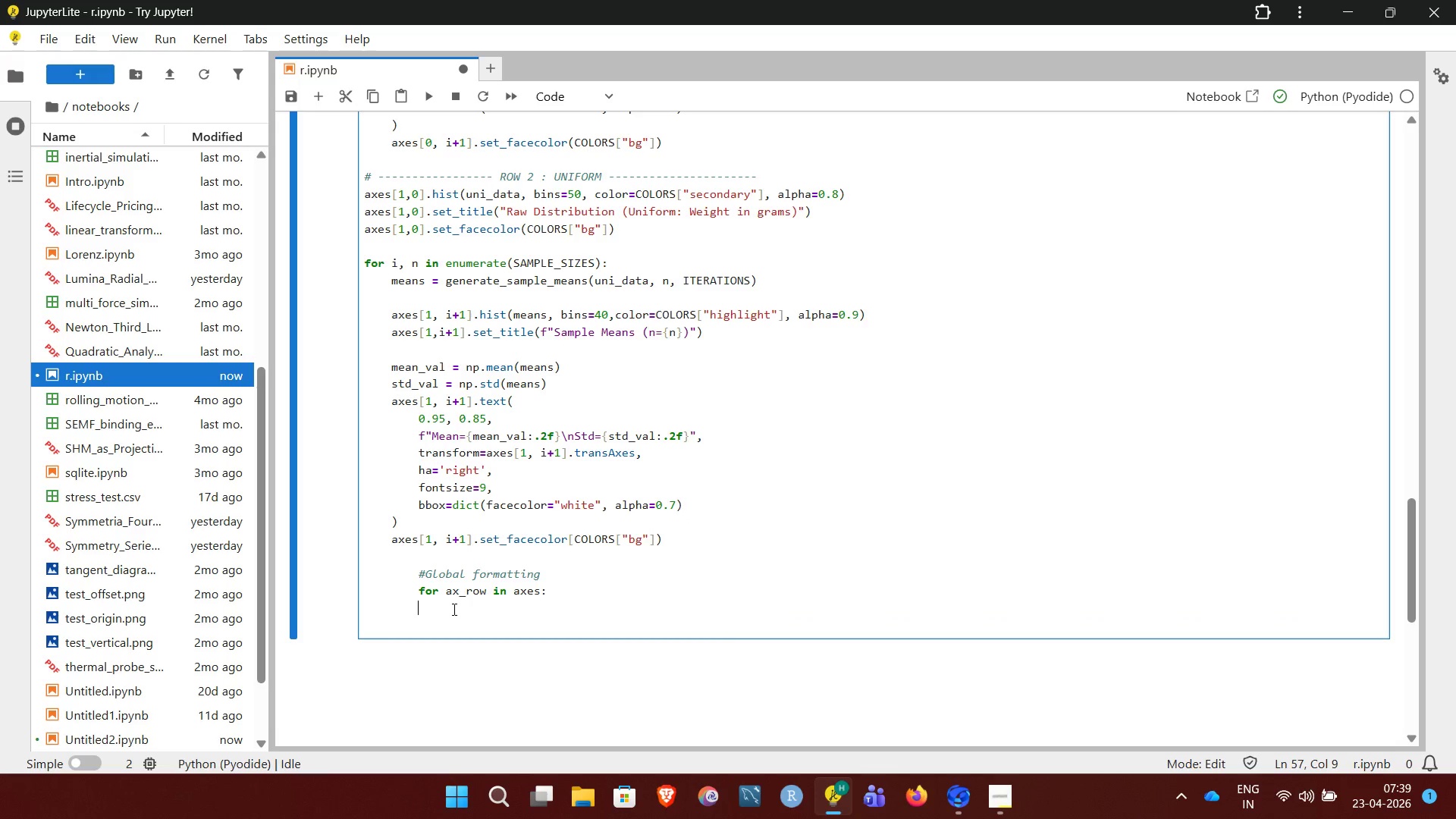 
 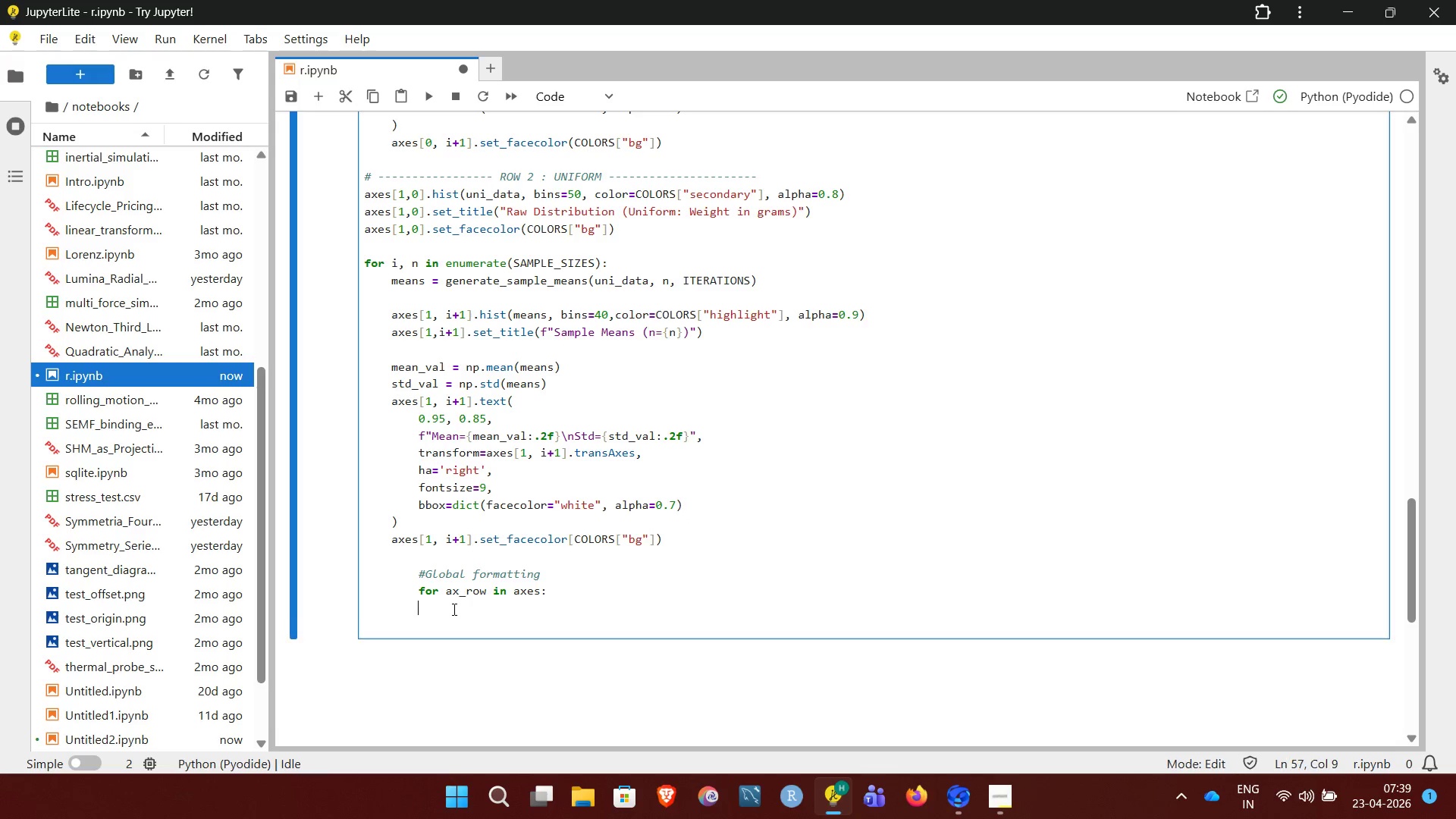 
key(Enter)
 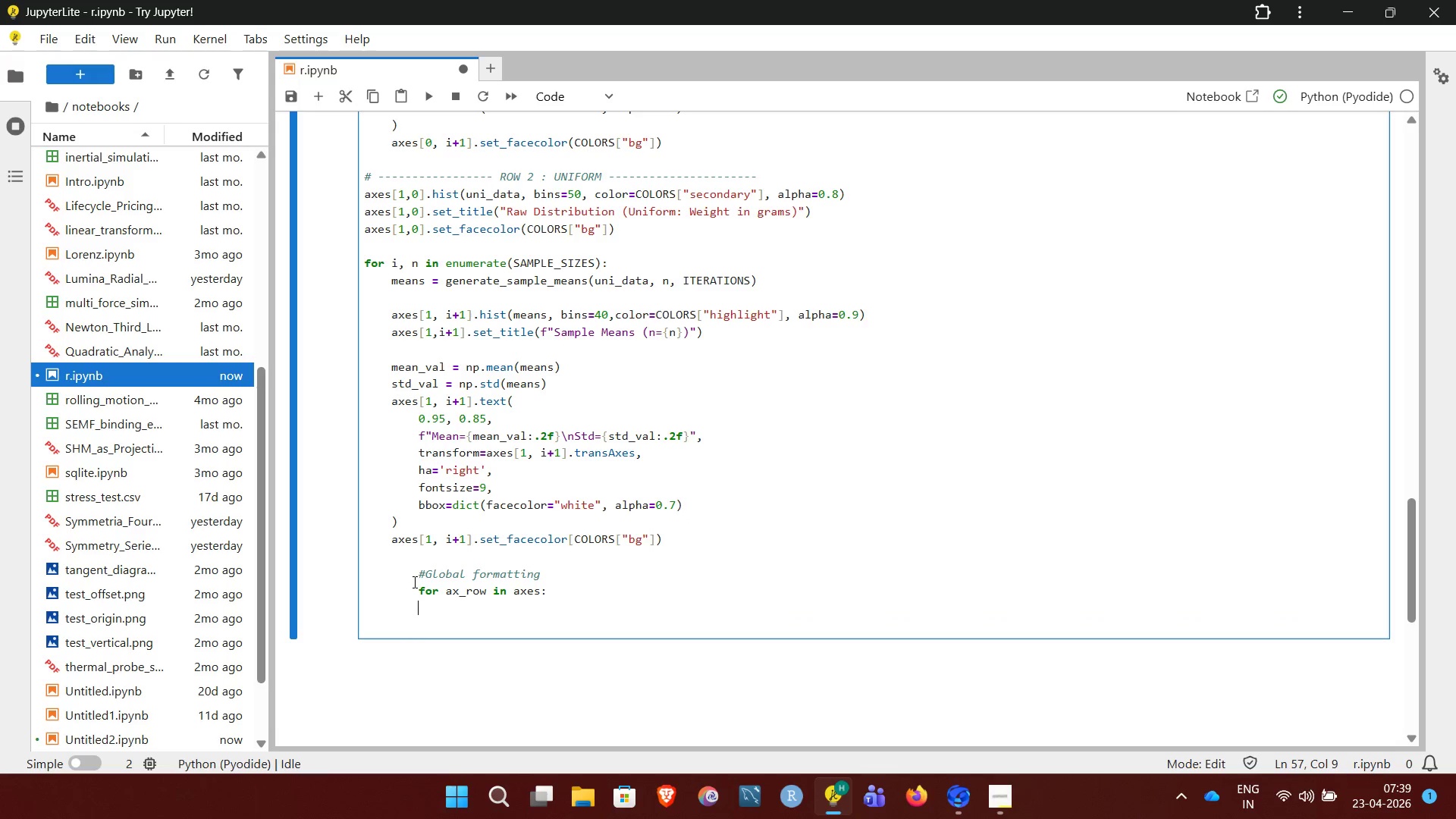 
wait(6.53)
 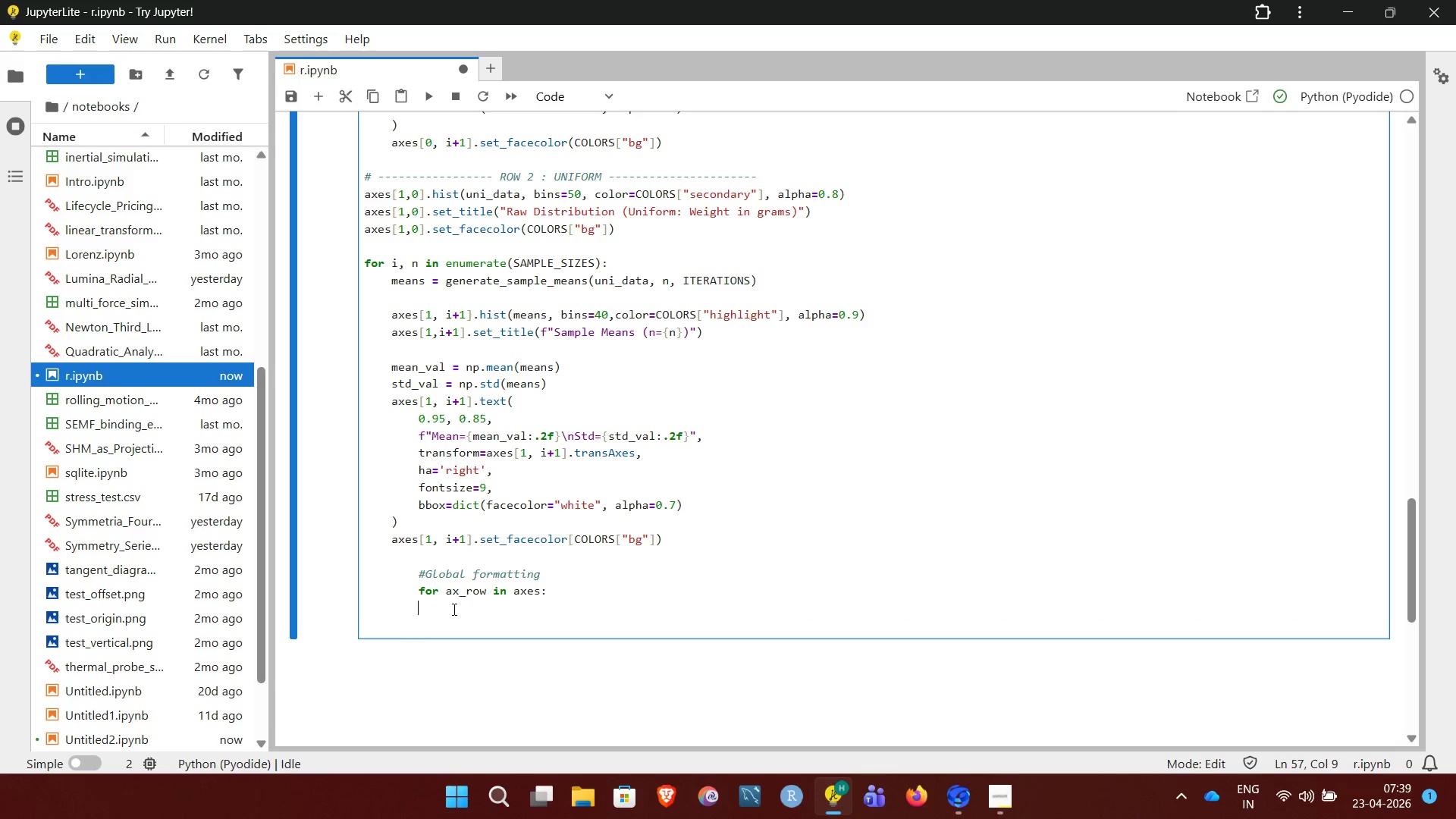 
left_click([416, 573])
 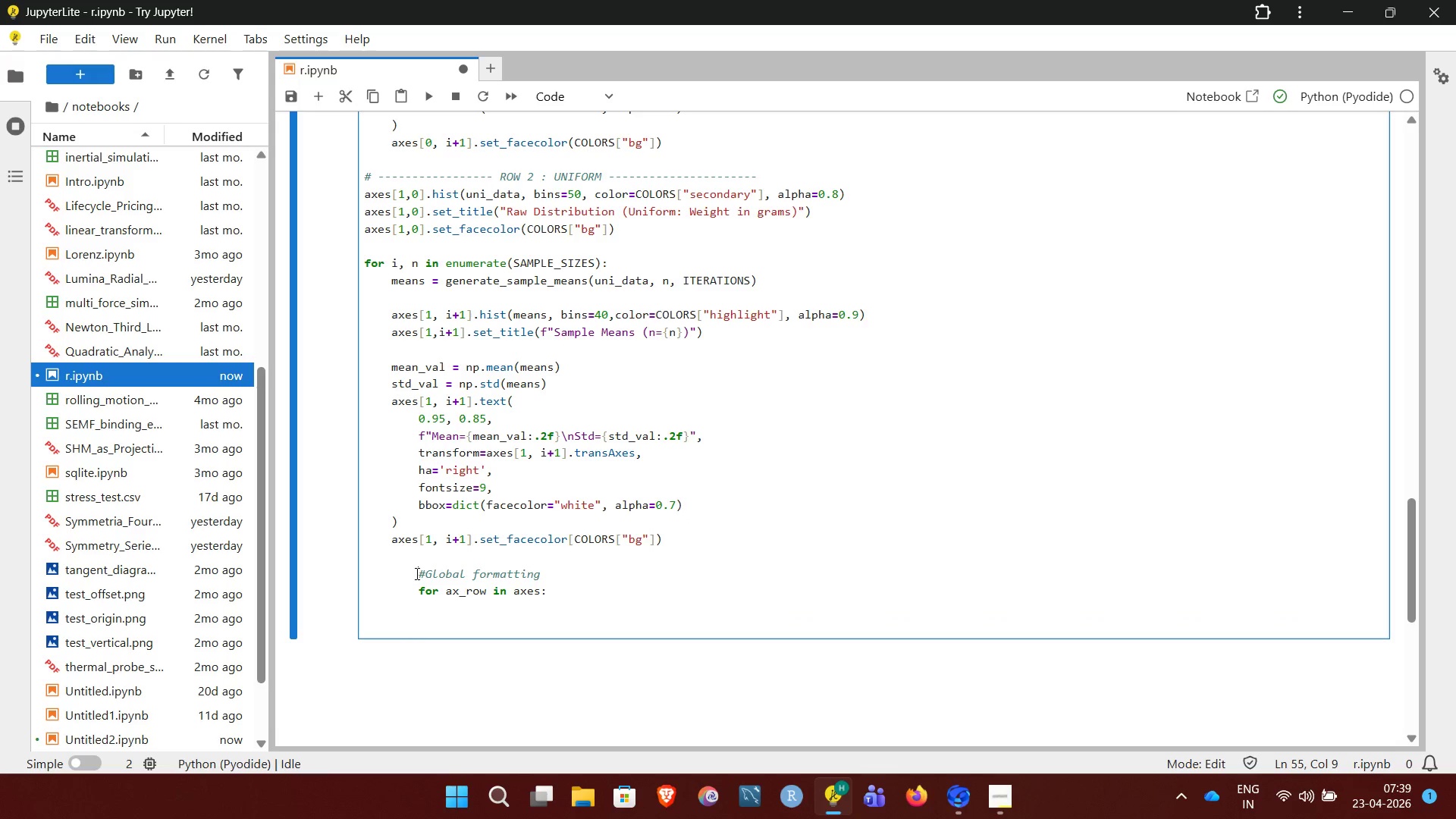 
key(Backspace)
 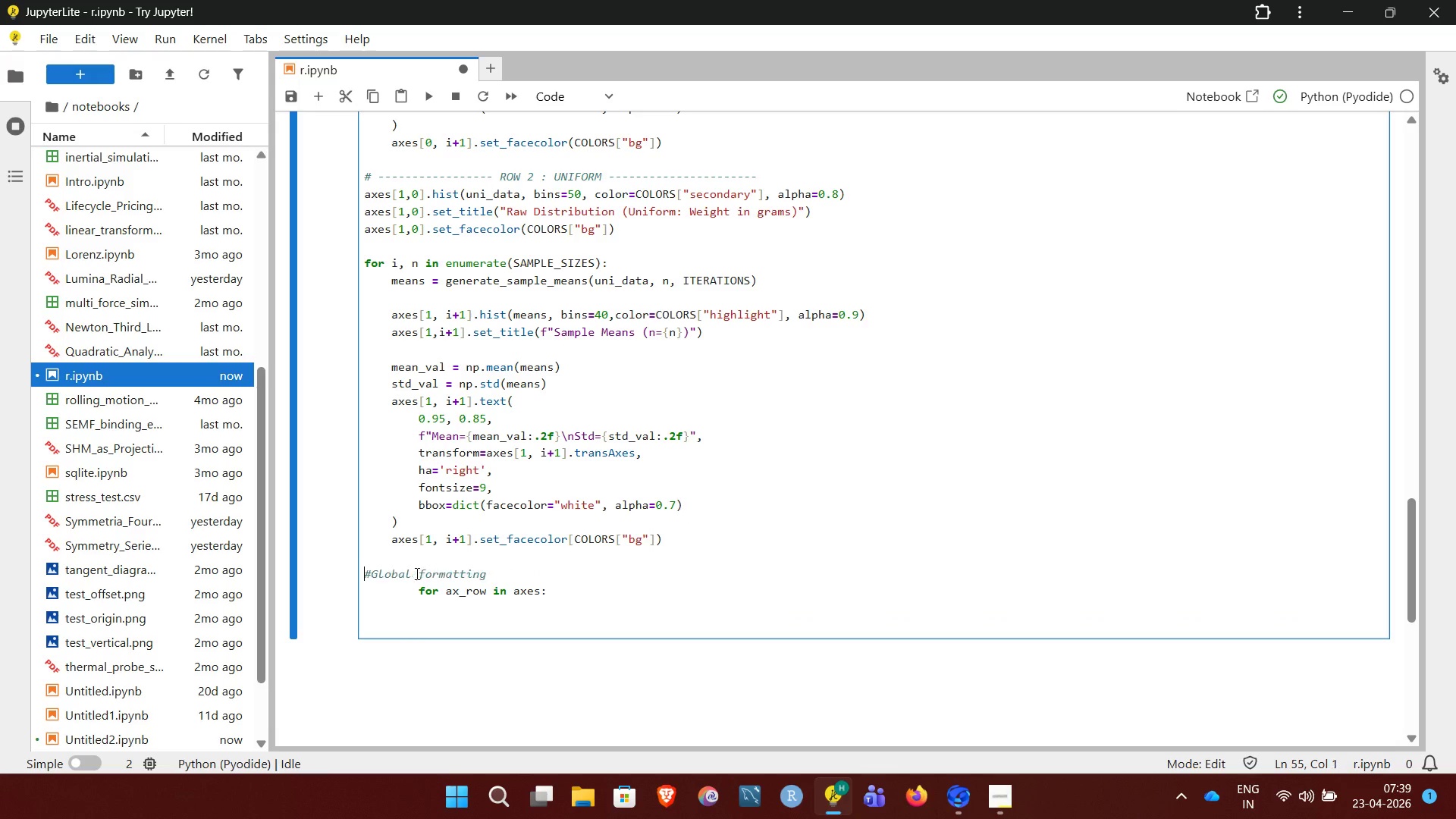 
key(Backspace)
 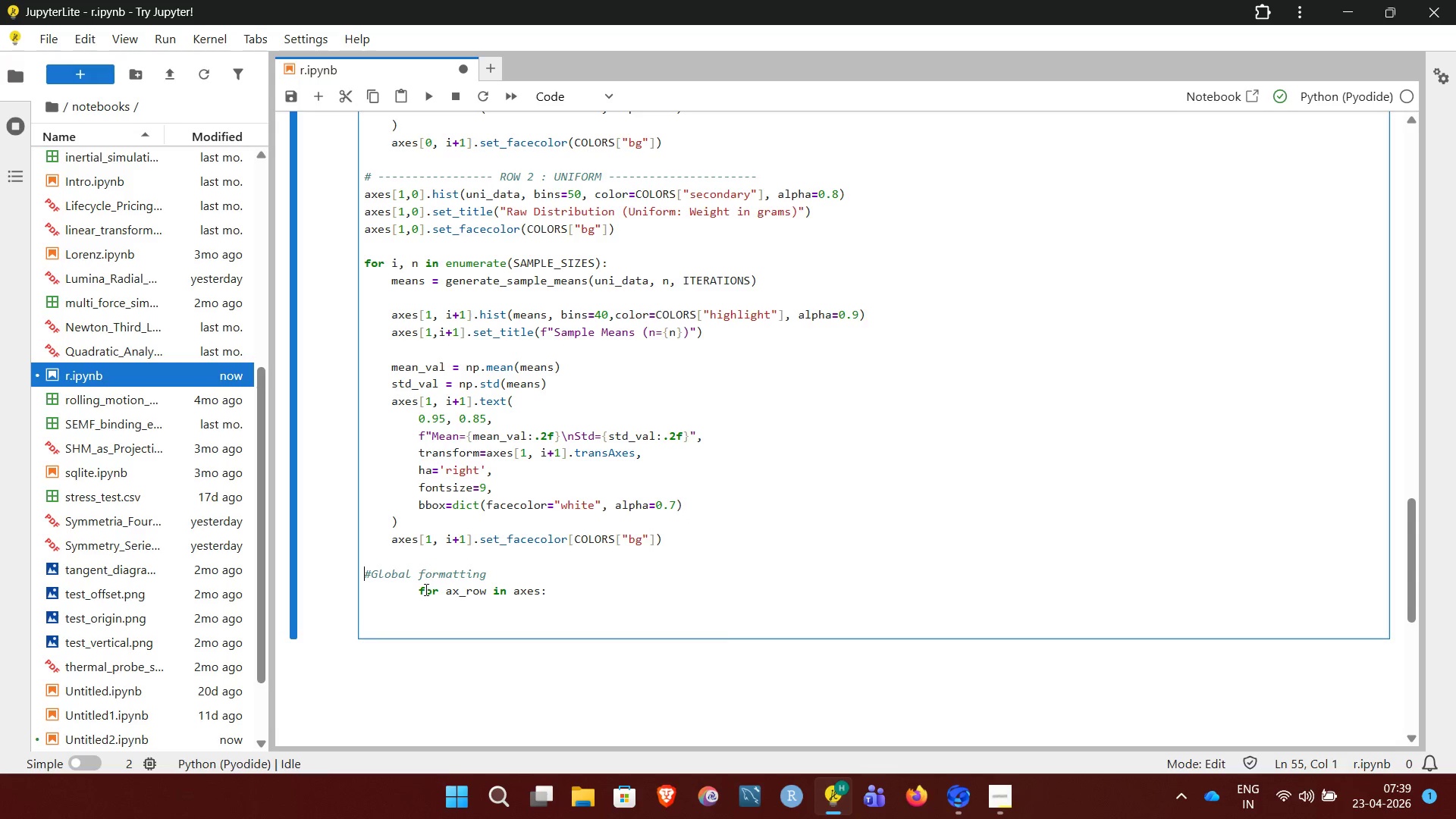 
left_click([425, 592])
 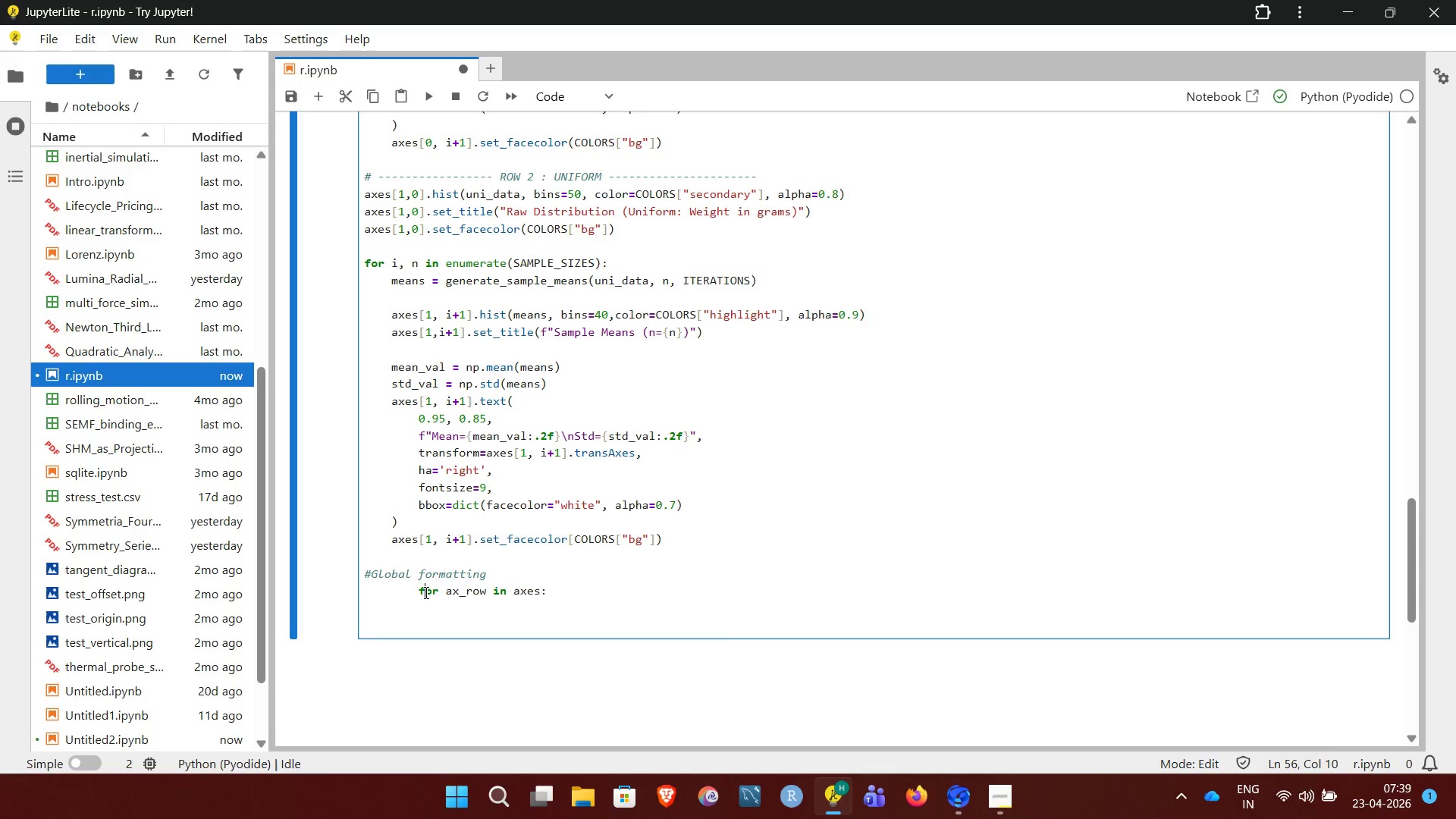 
key(Backspace)
 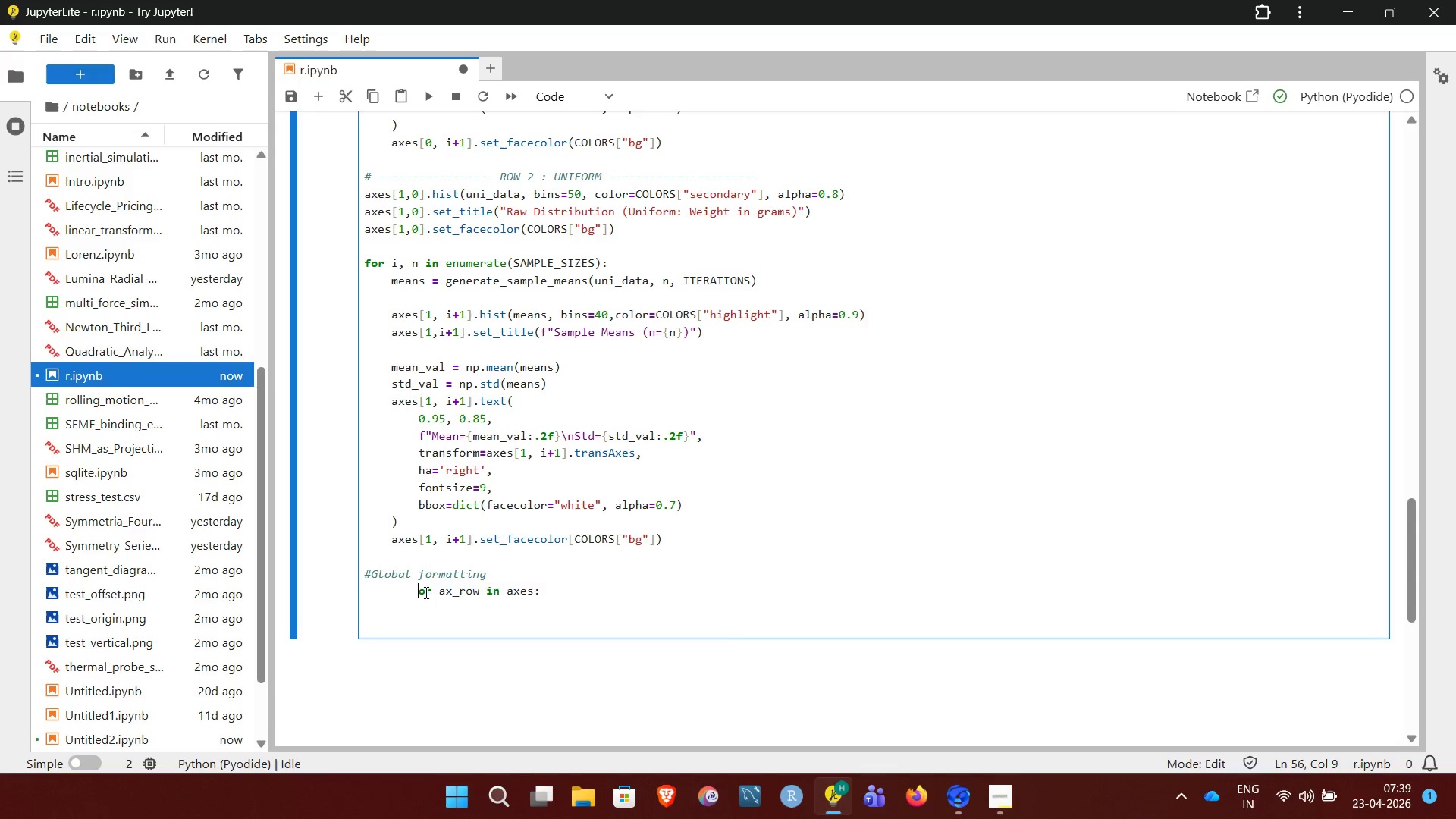 
key(Backspace)
 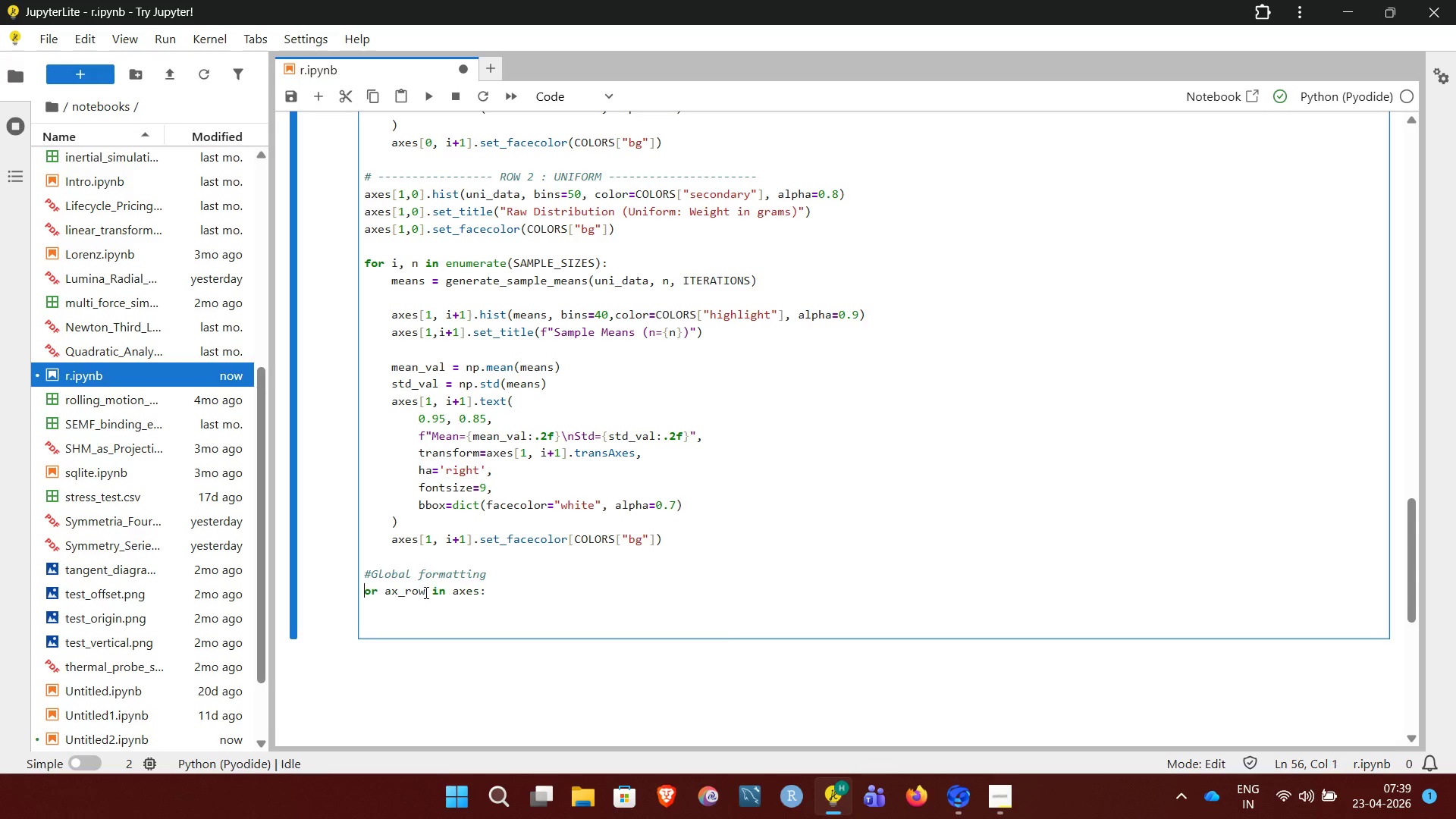 
key(Backspace)
 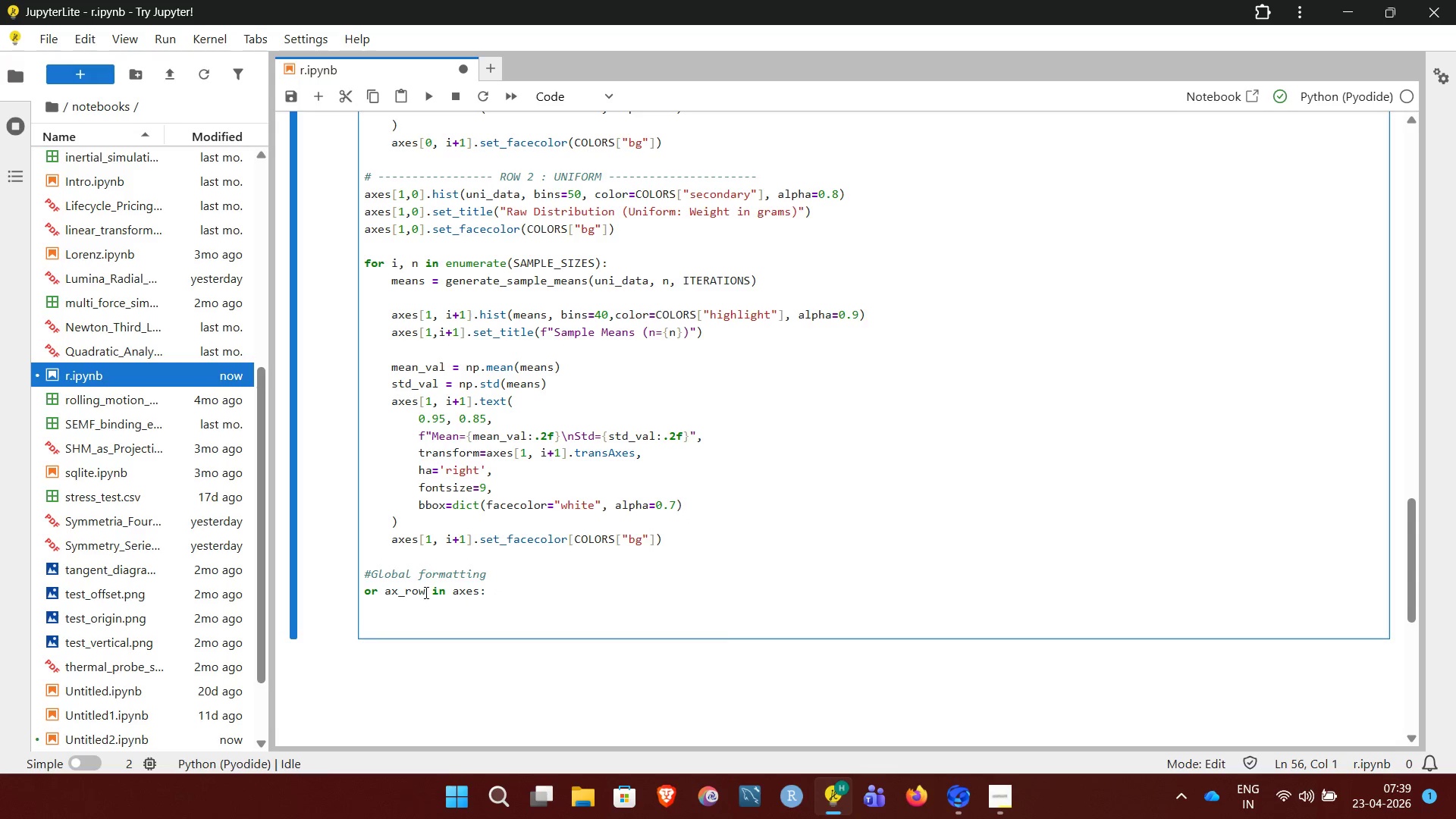 
key(F)
 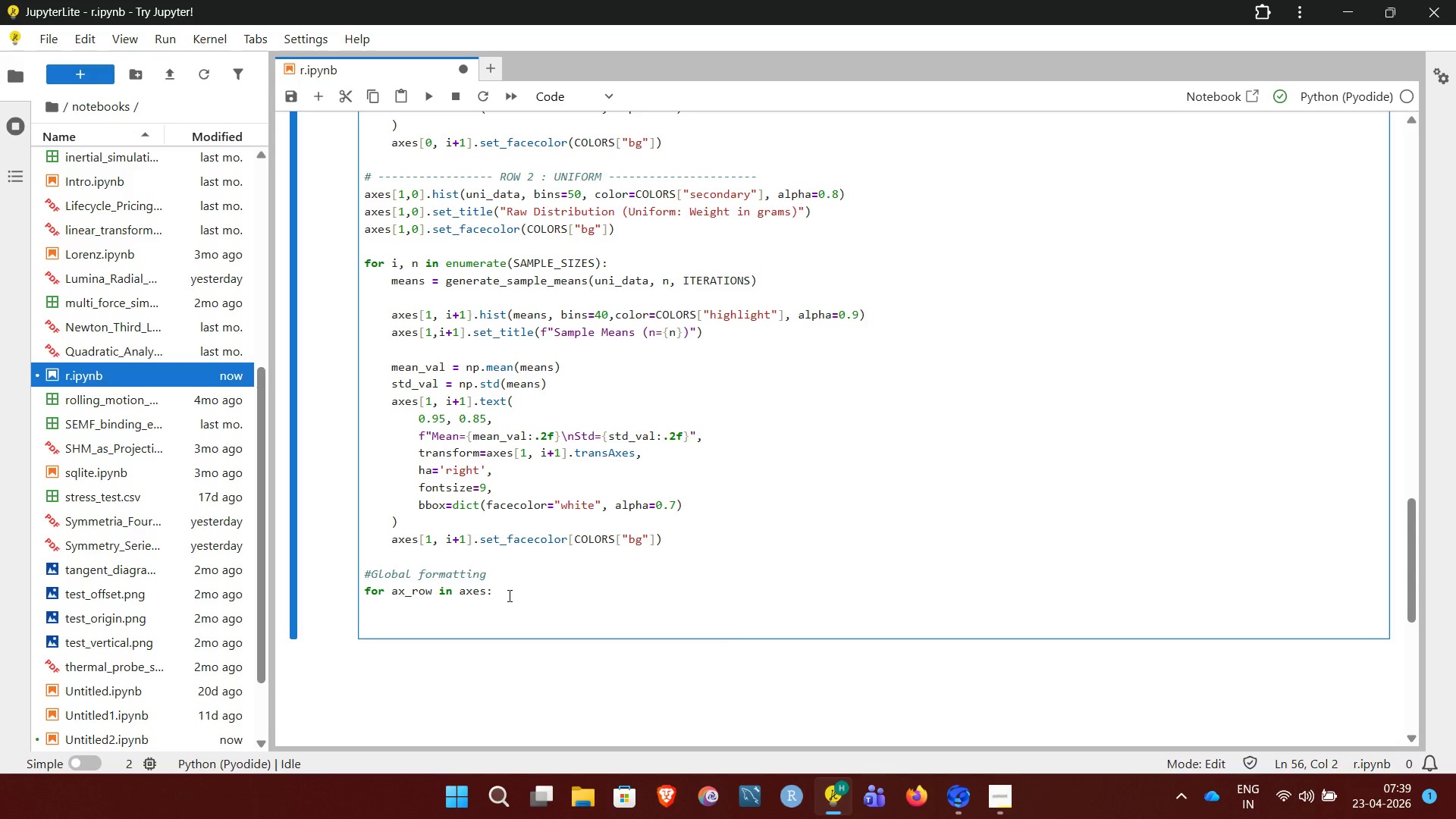 
left_click([508, 595])
 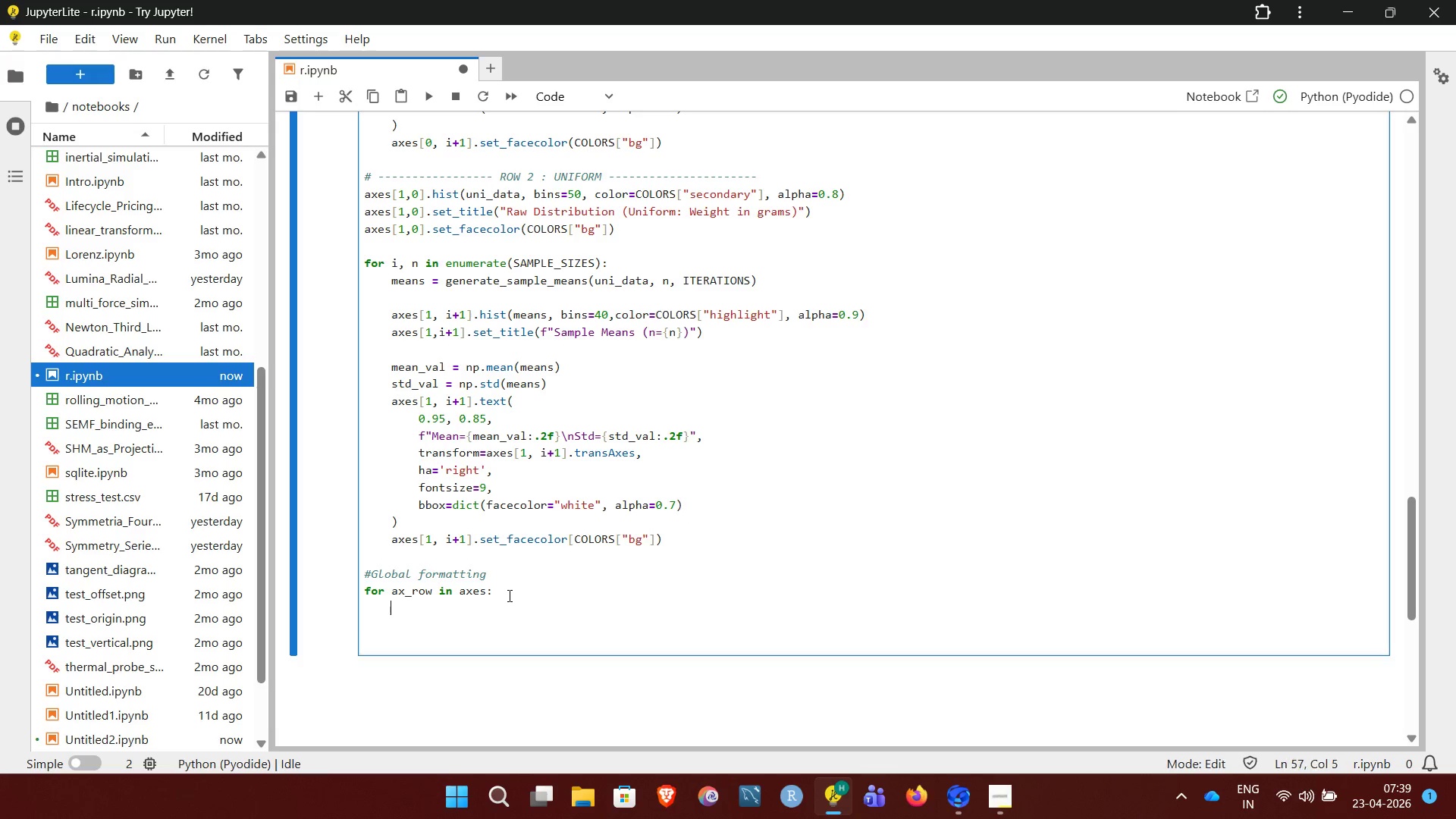 
key(Enter)
 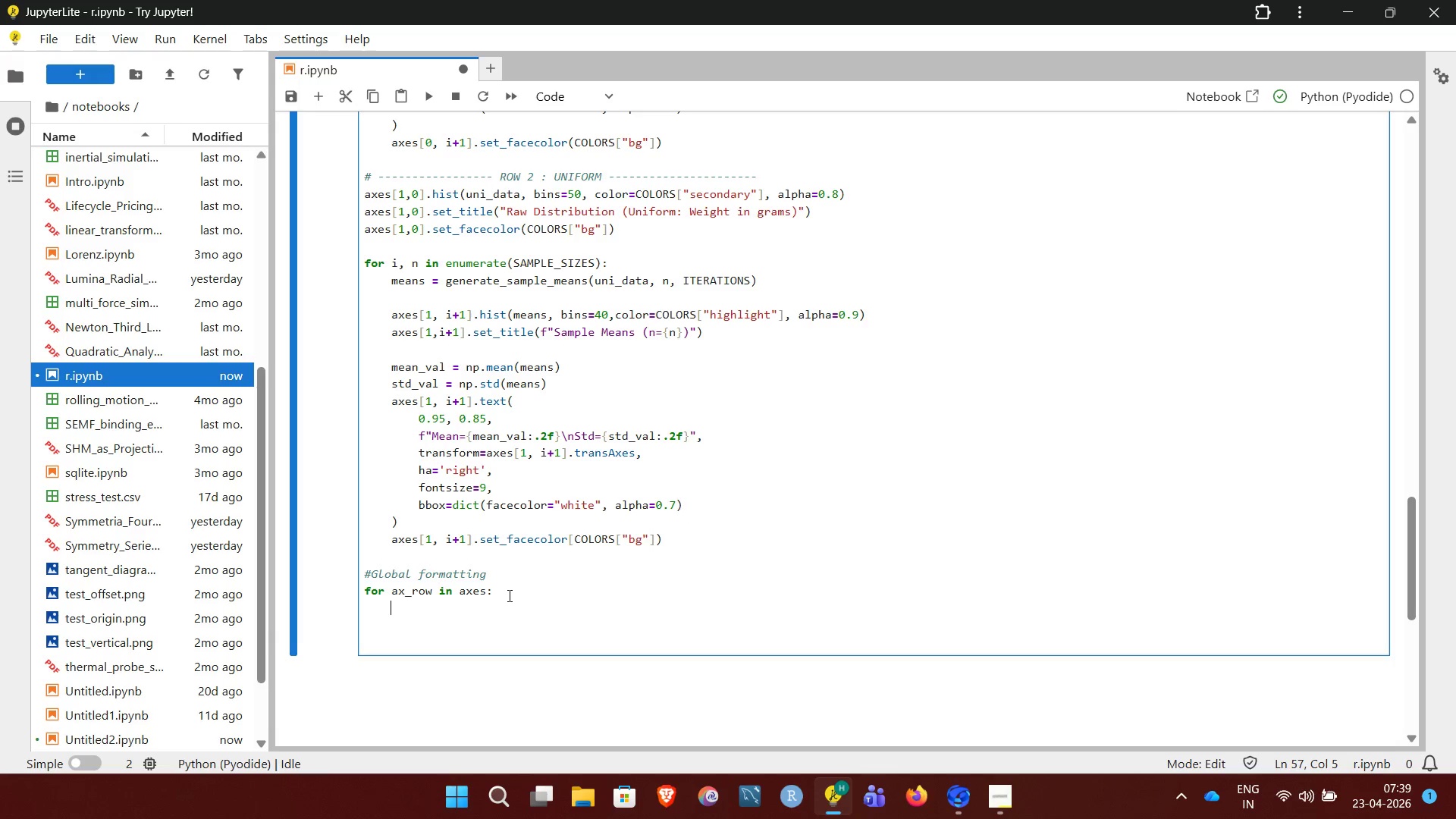 
type(for ax in ax_row:)
 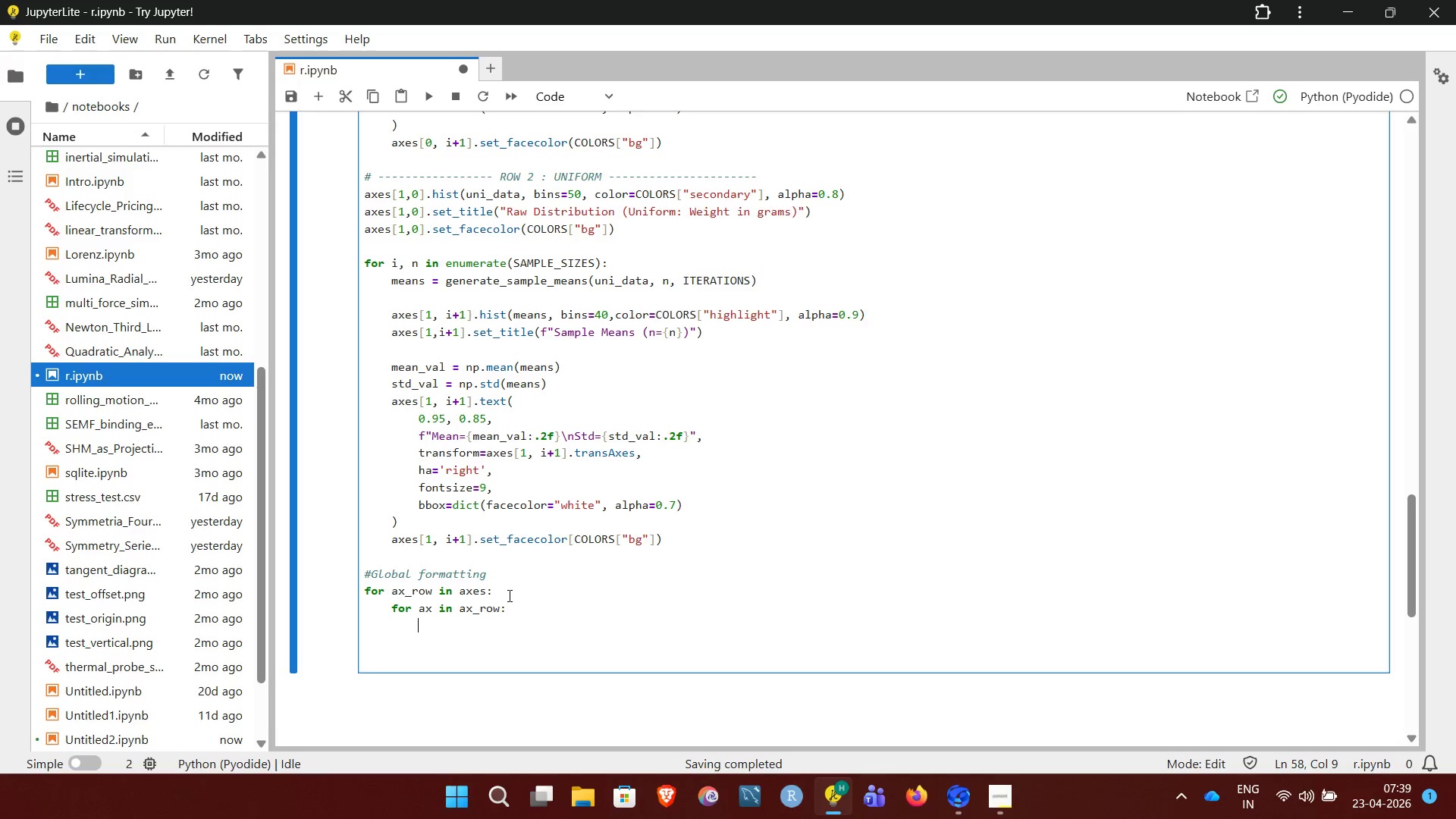 
 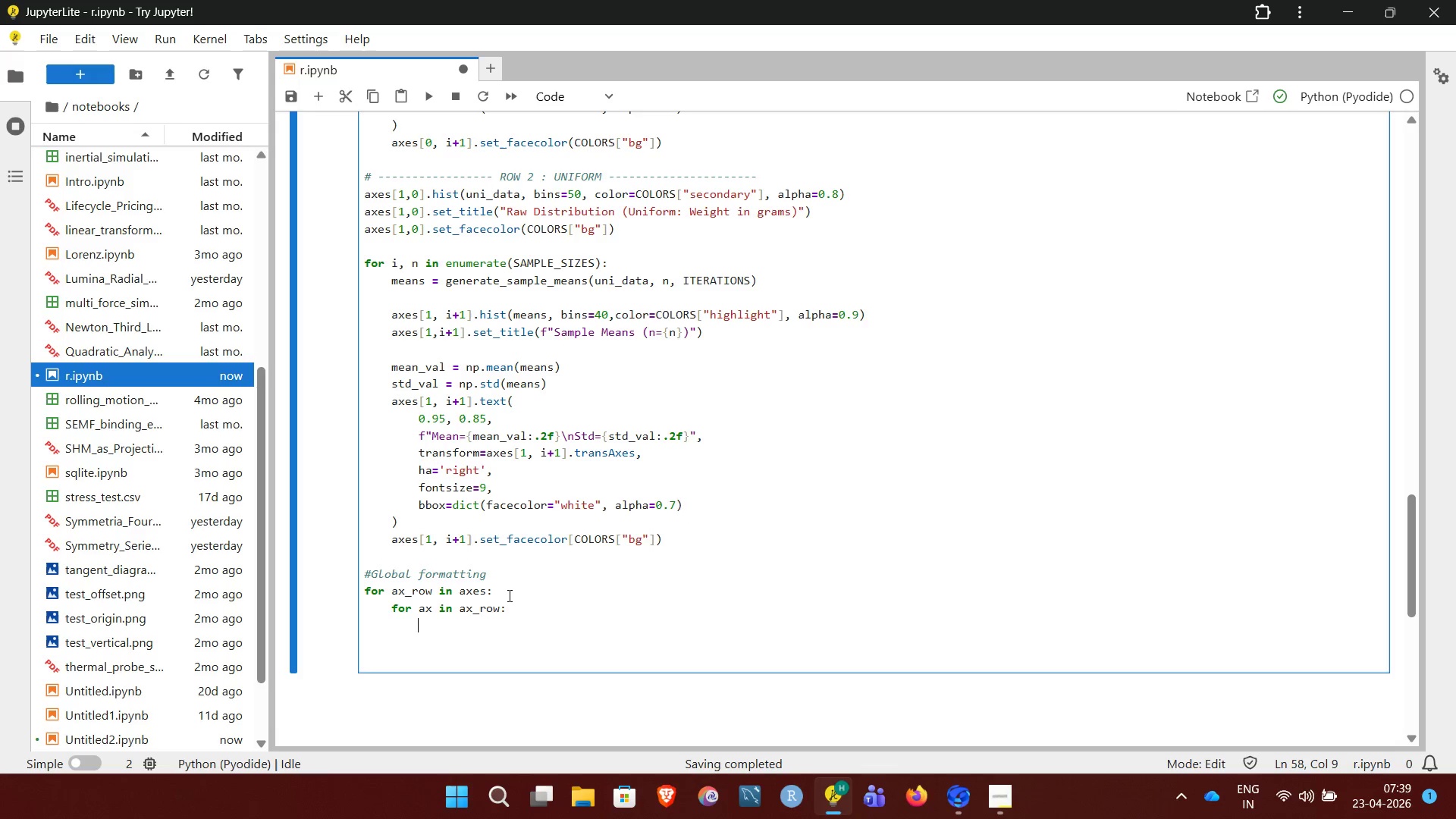 
key(Enter)
 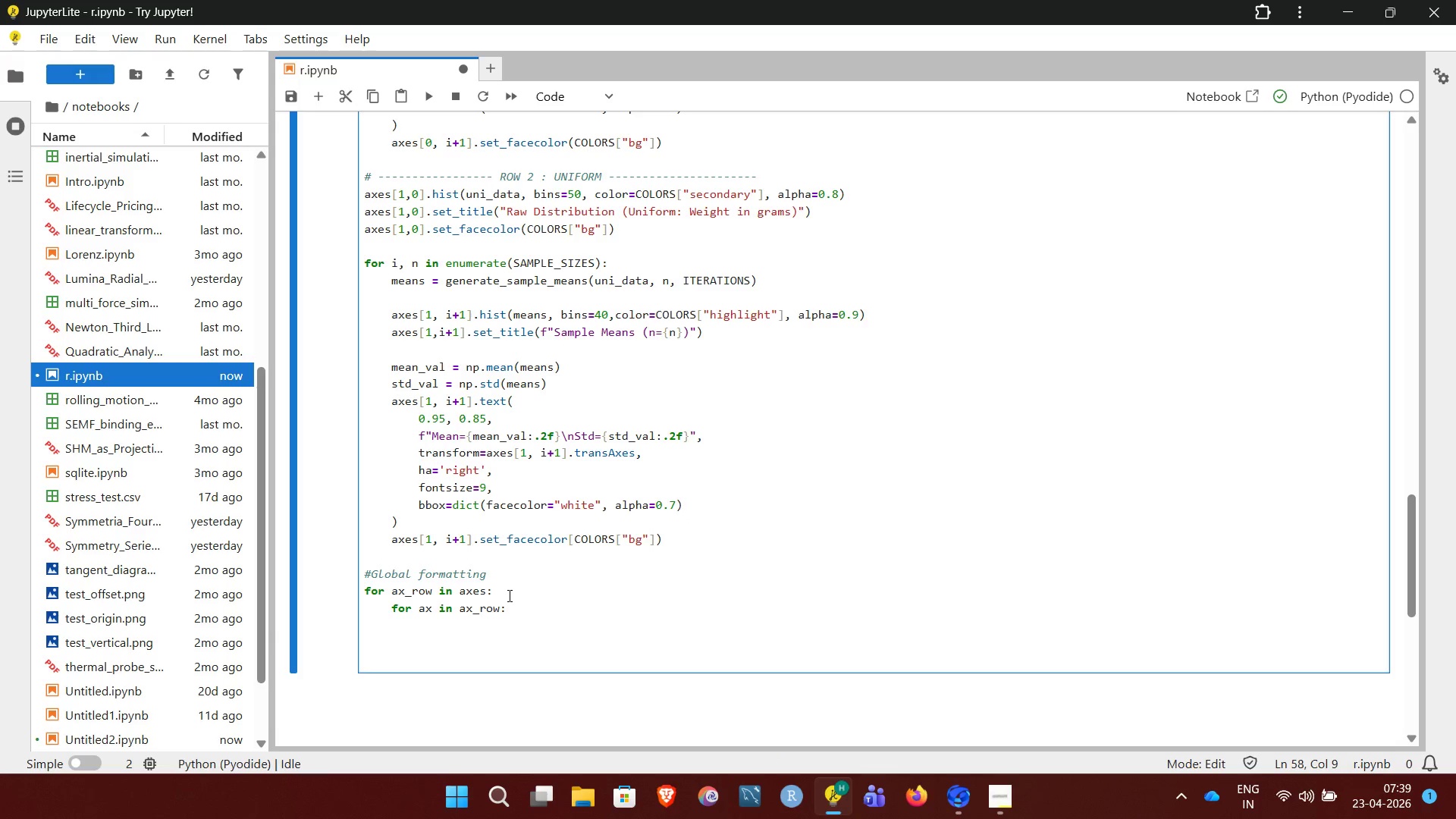 
type(ax.grid(alpha=0,)
key(Backspace)
type(.2))
 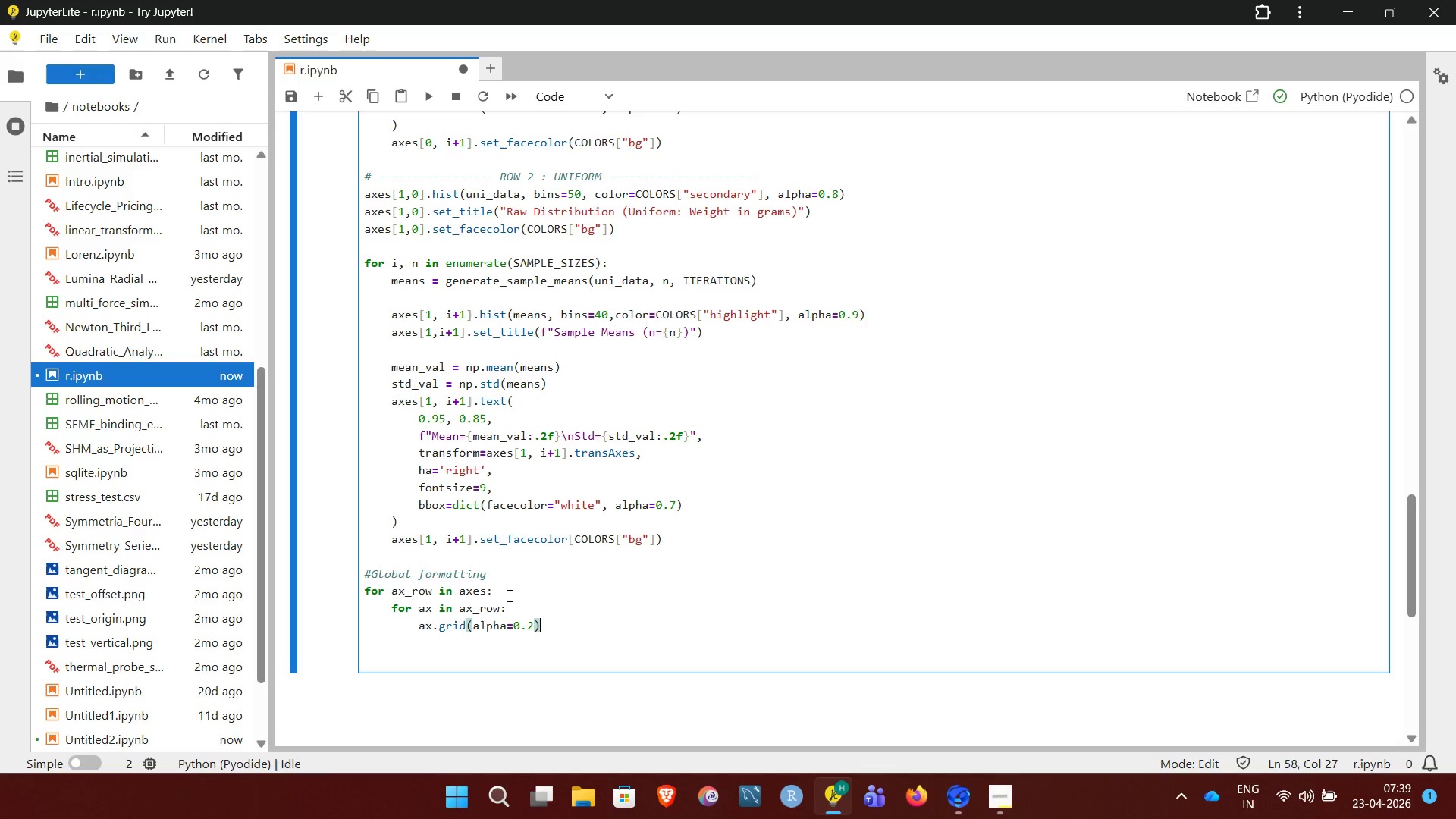 
key(Enter)
 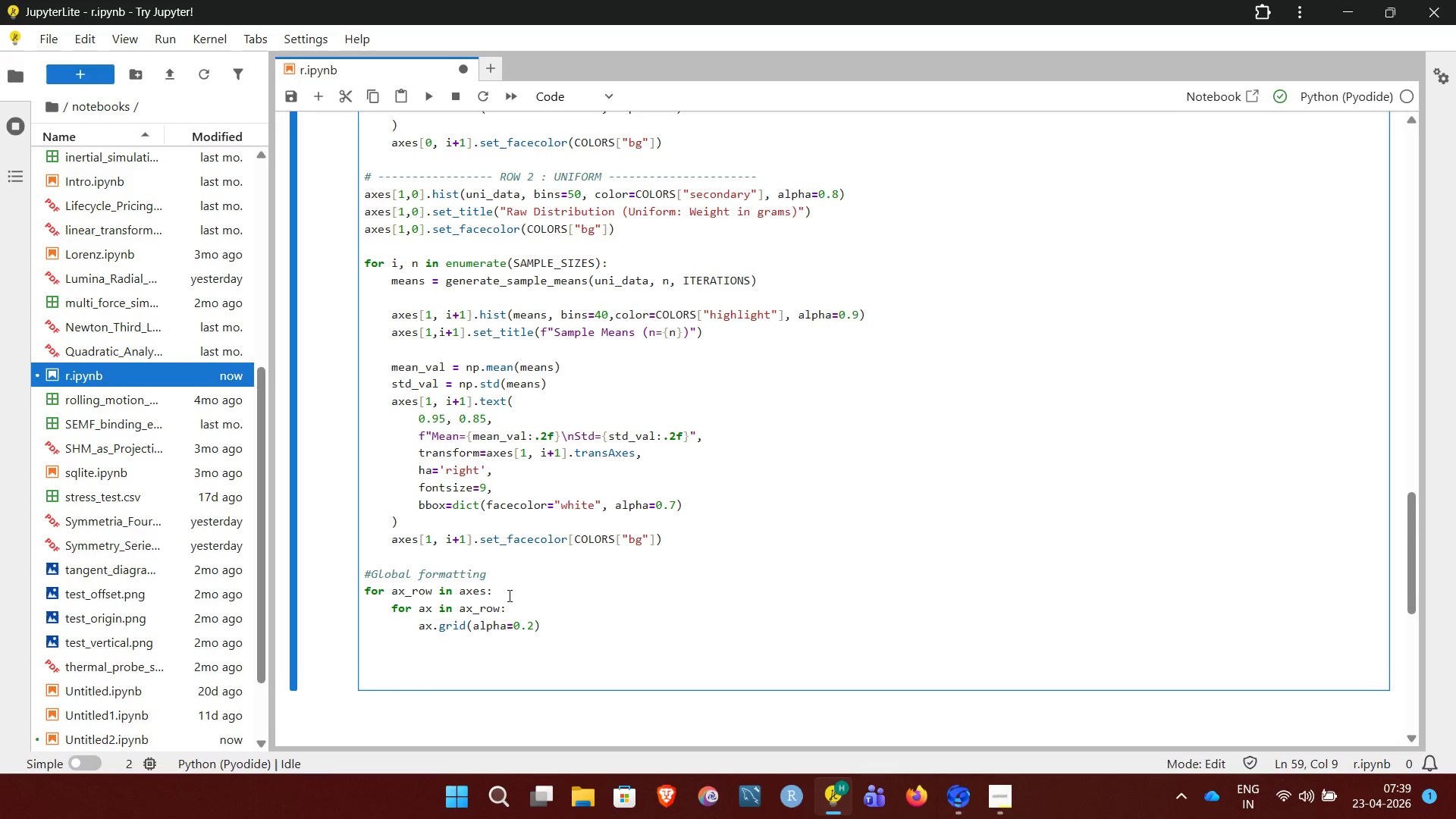 
key(Enter)
 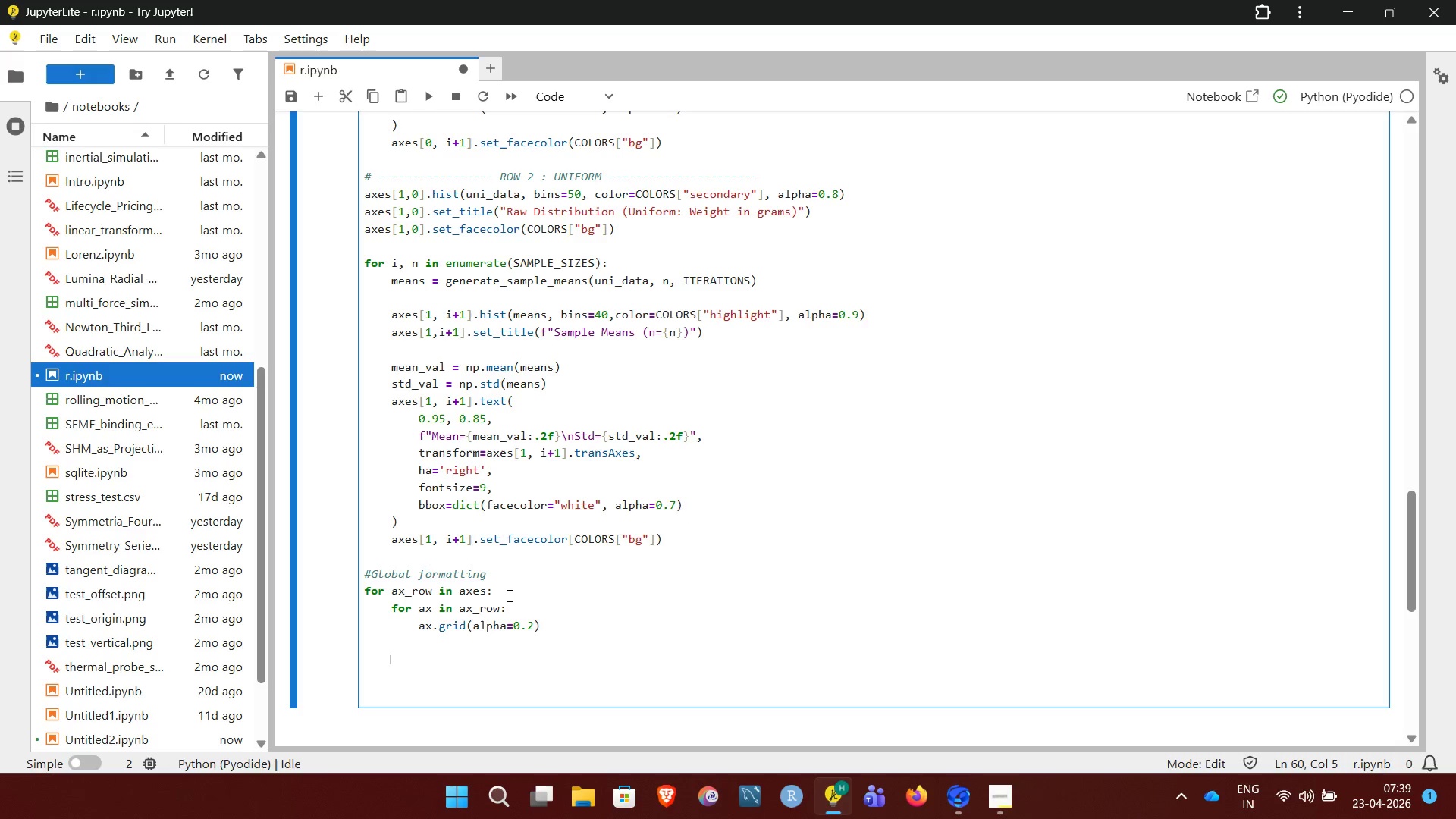 
key(Backspace)
key(Backspace)
type(plt.a)
key(Backspace)
type(suptitle()
 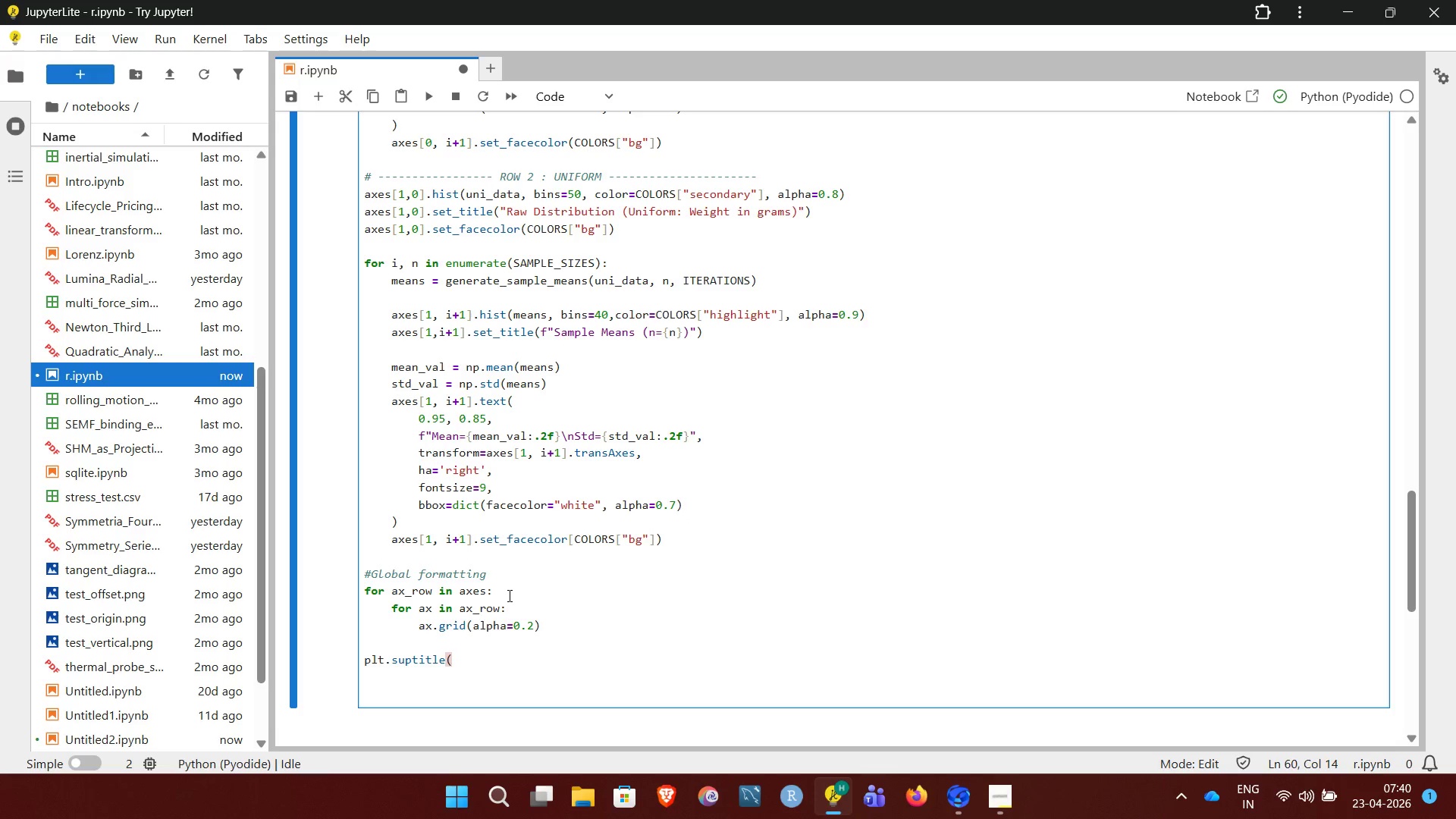 
wait(10.7)
 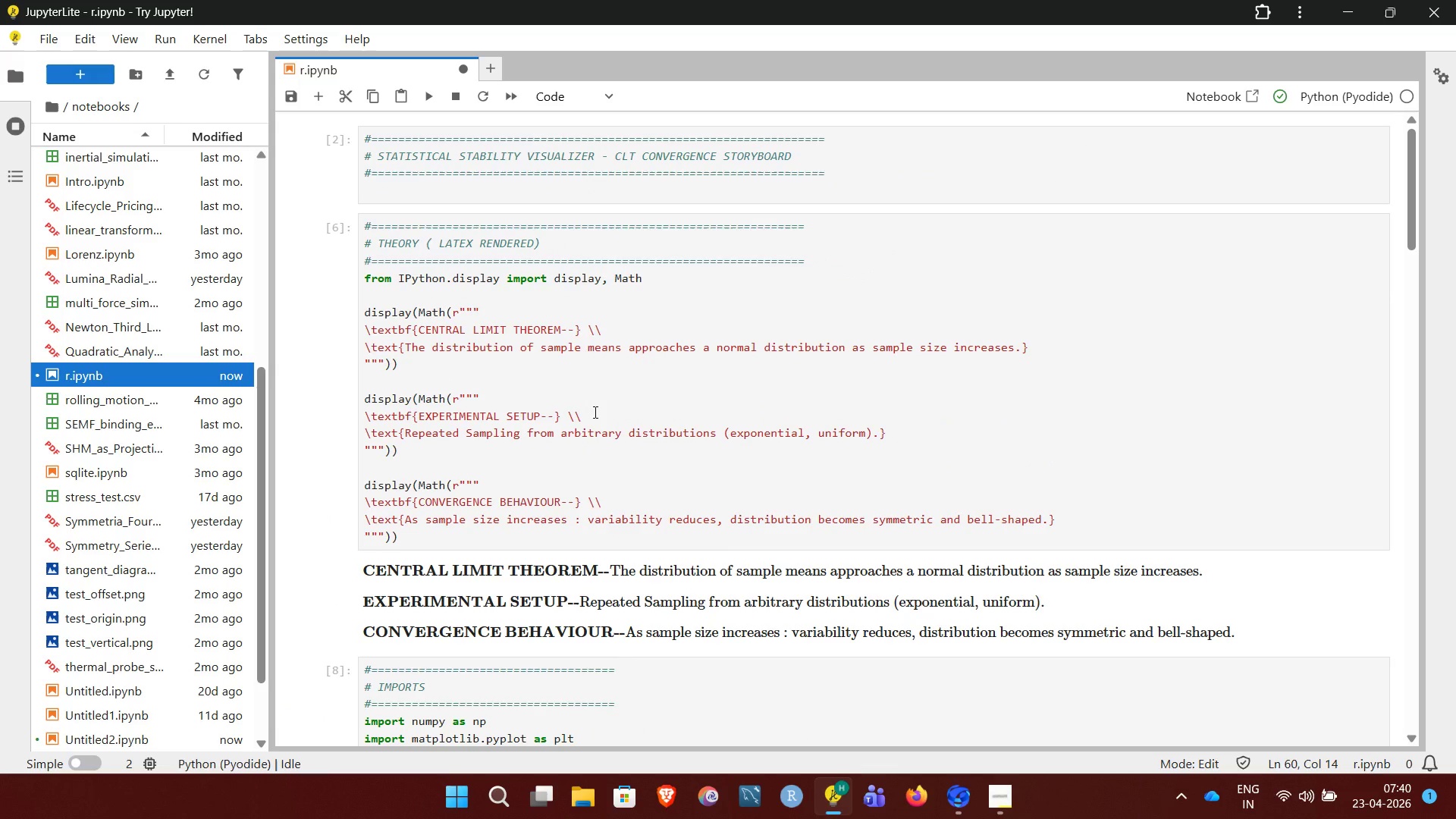 
left_click([494, 465])
 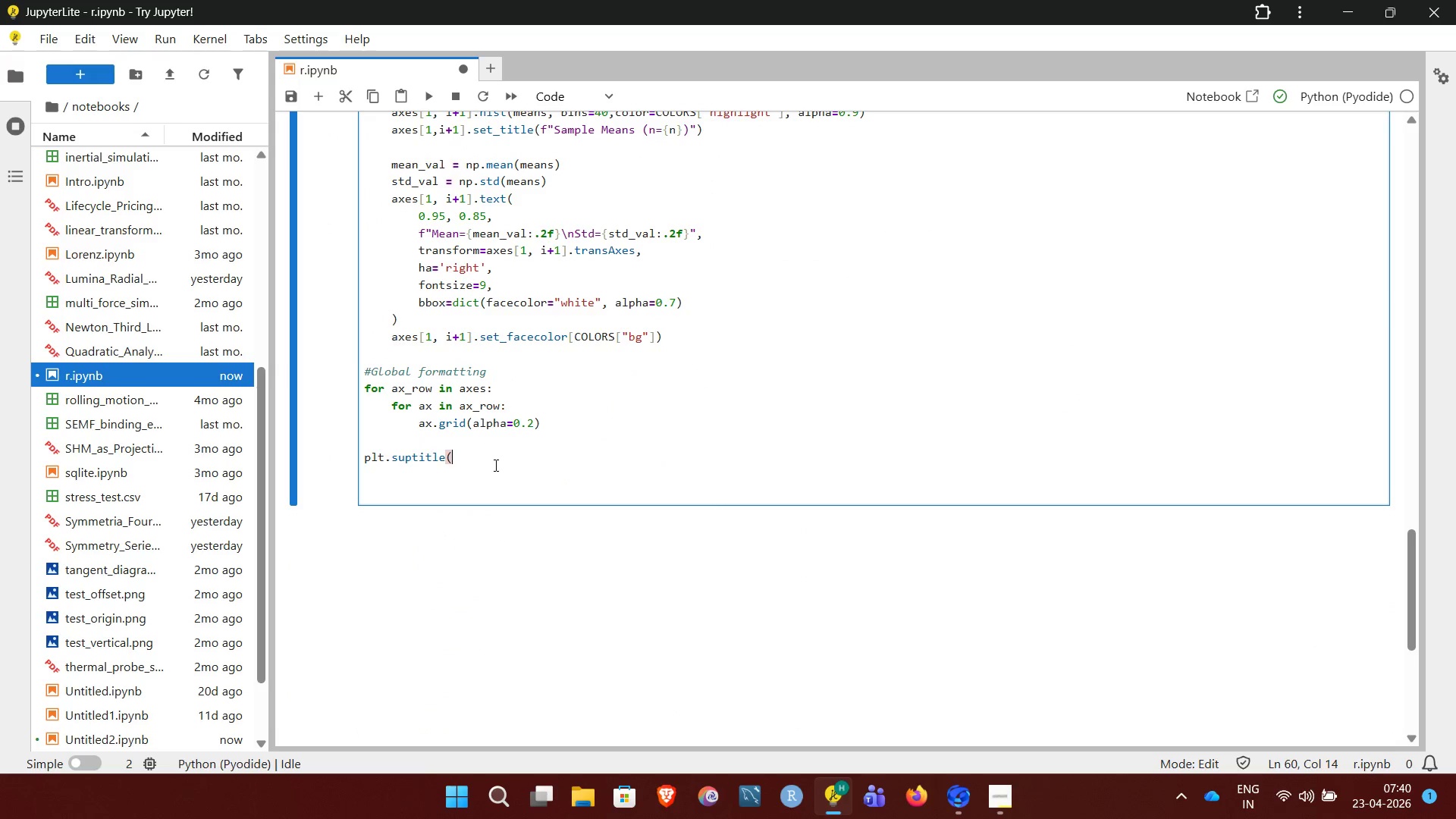 
type("s)
key(Backspace)
type(Statistical Stability Storyboard : From Variability to Precdi)
 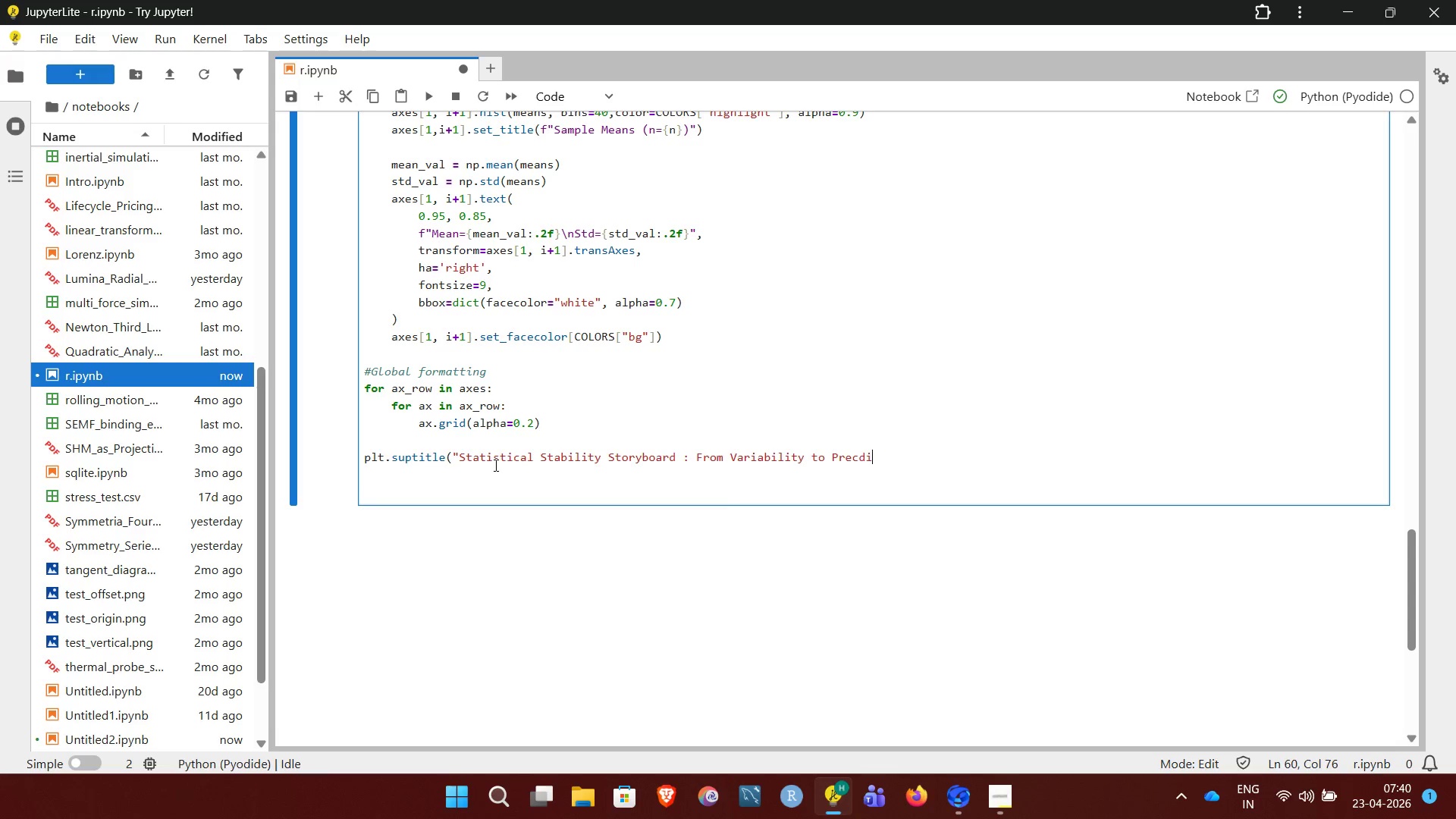 
key(Backspace)
key(Backspace)
key(Backspace)
type(dictability", fontsize=16))
 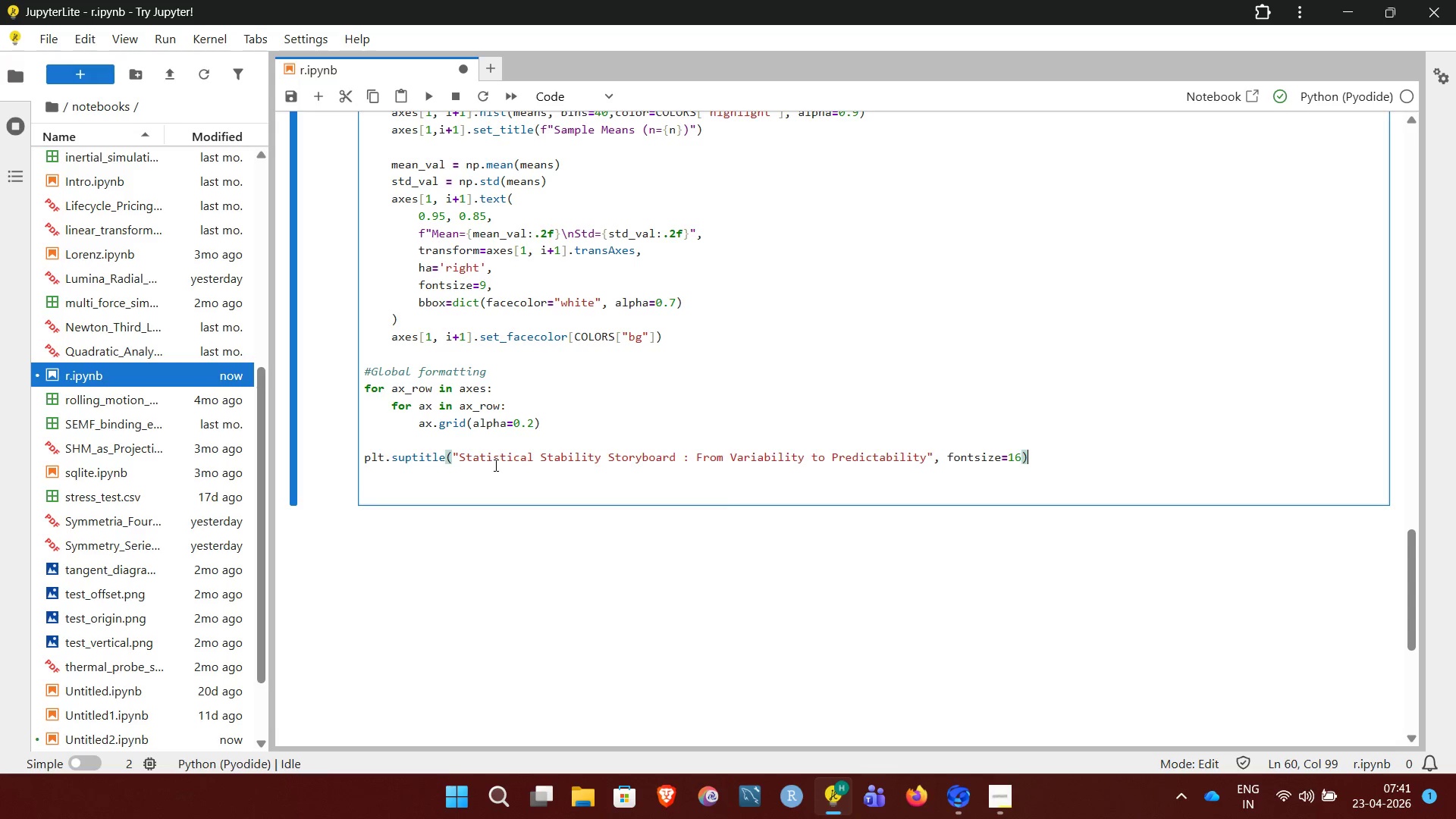 
key(Enter)
 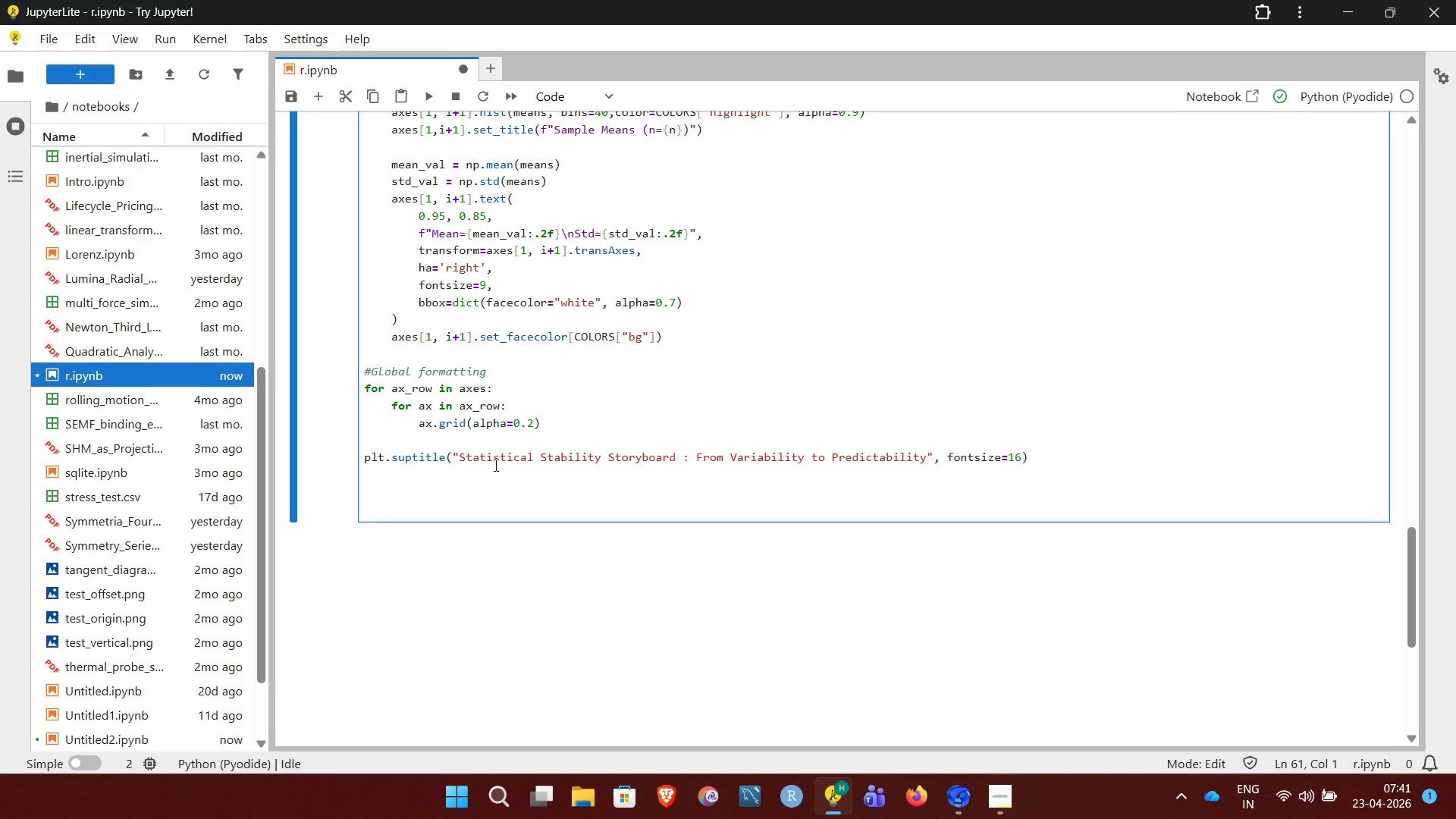 
key(Enter)
 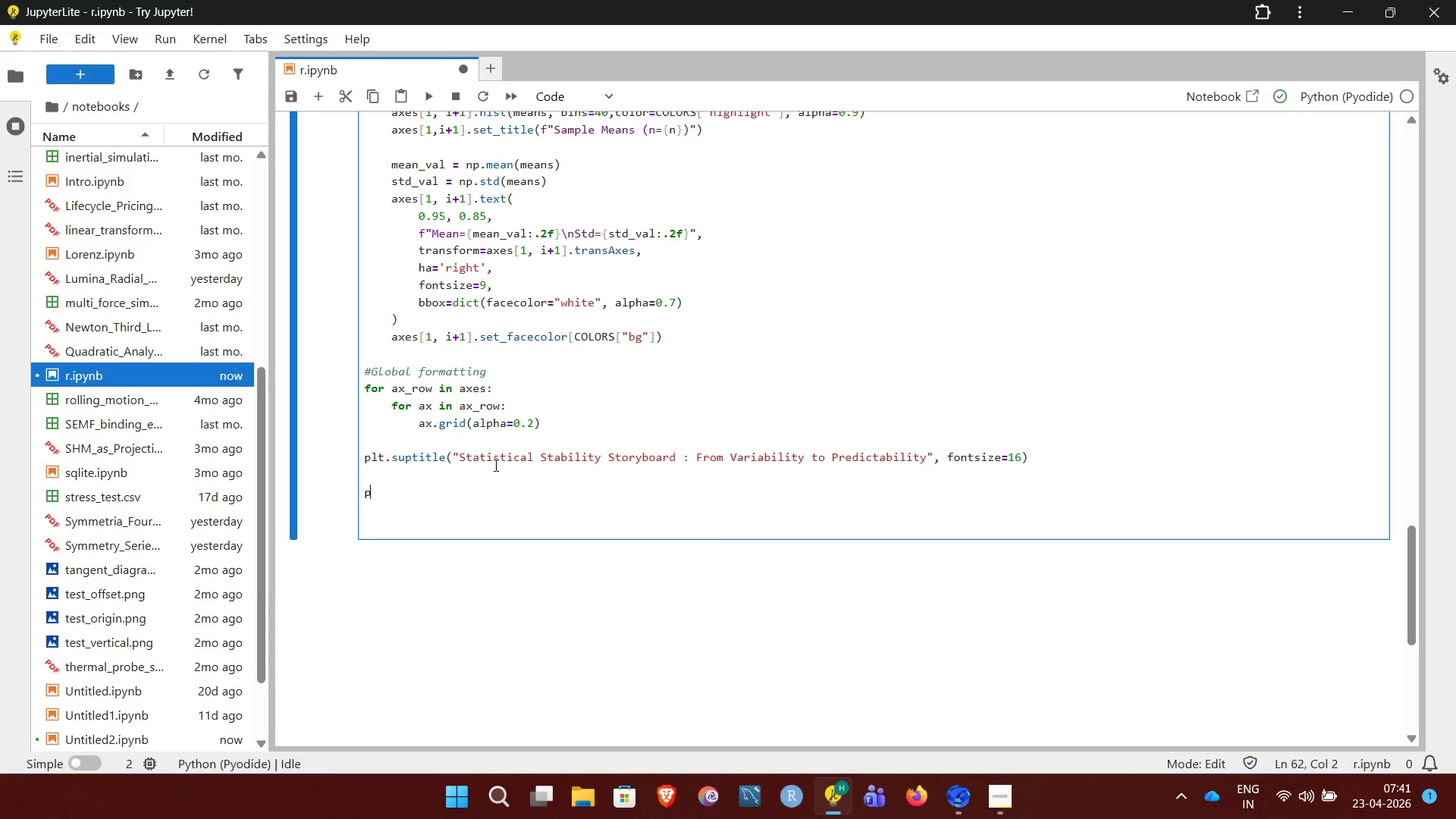 
type(plt.tight_layout(rect=[0, 0, 1, 0.96]))
 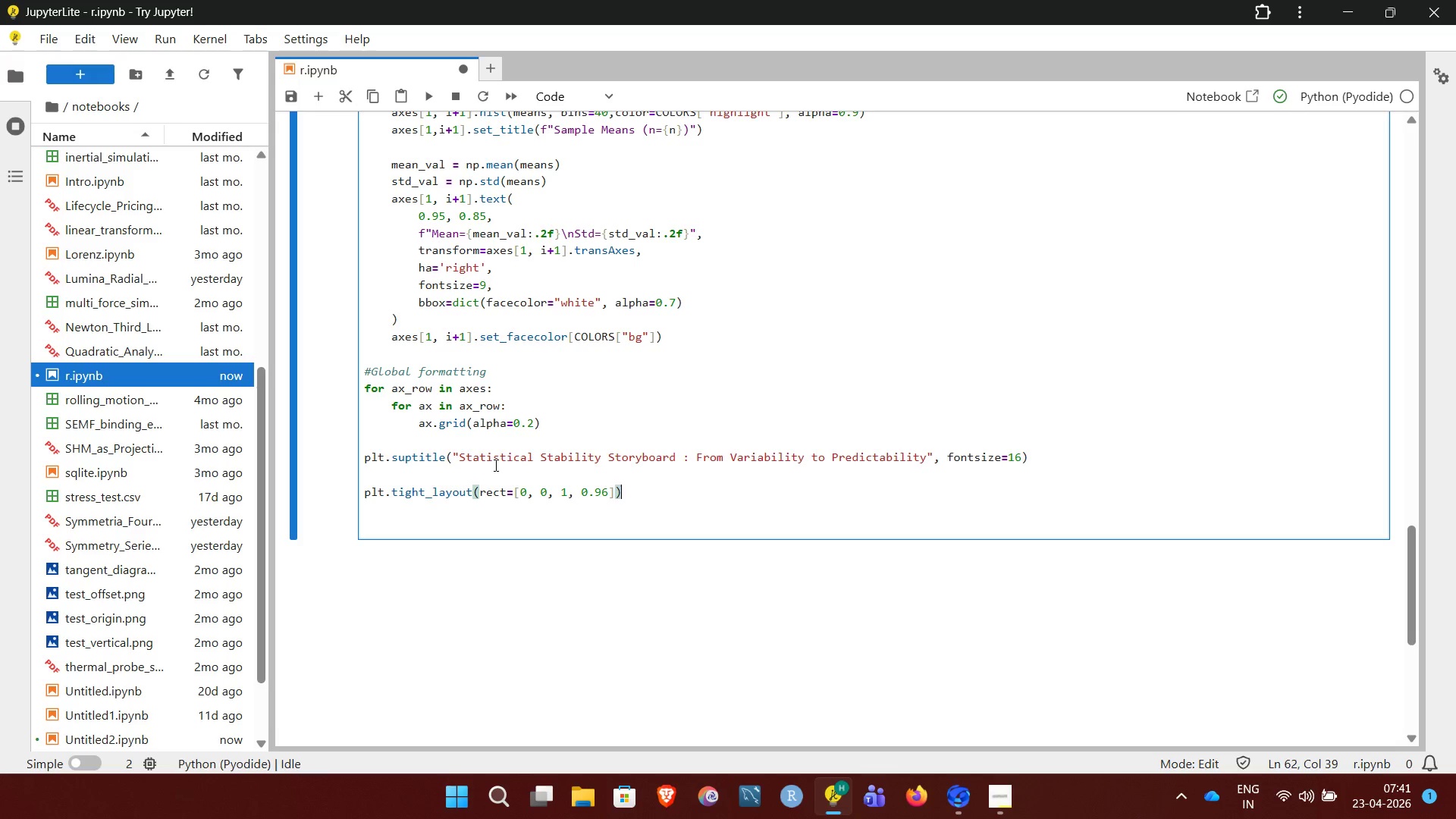 
key(Shift+Enter)
 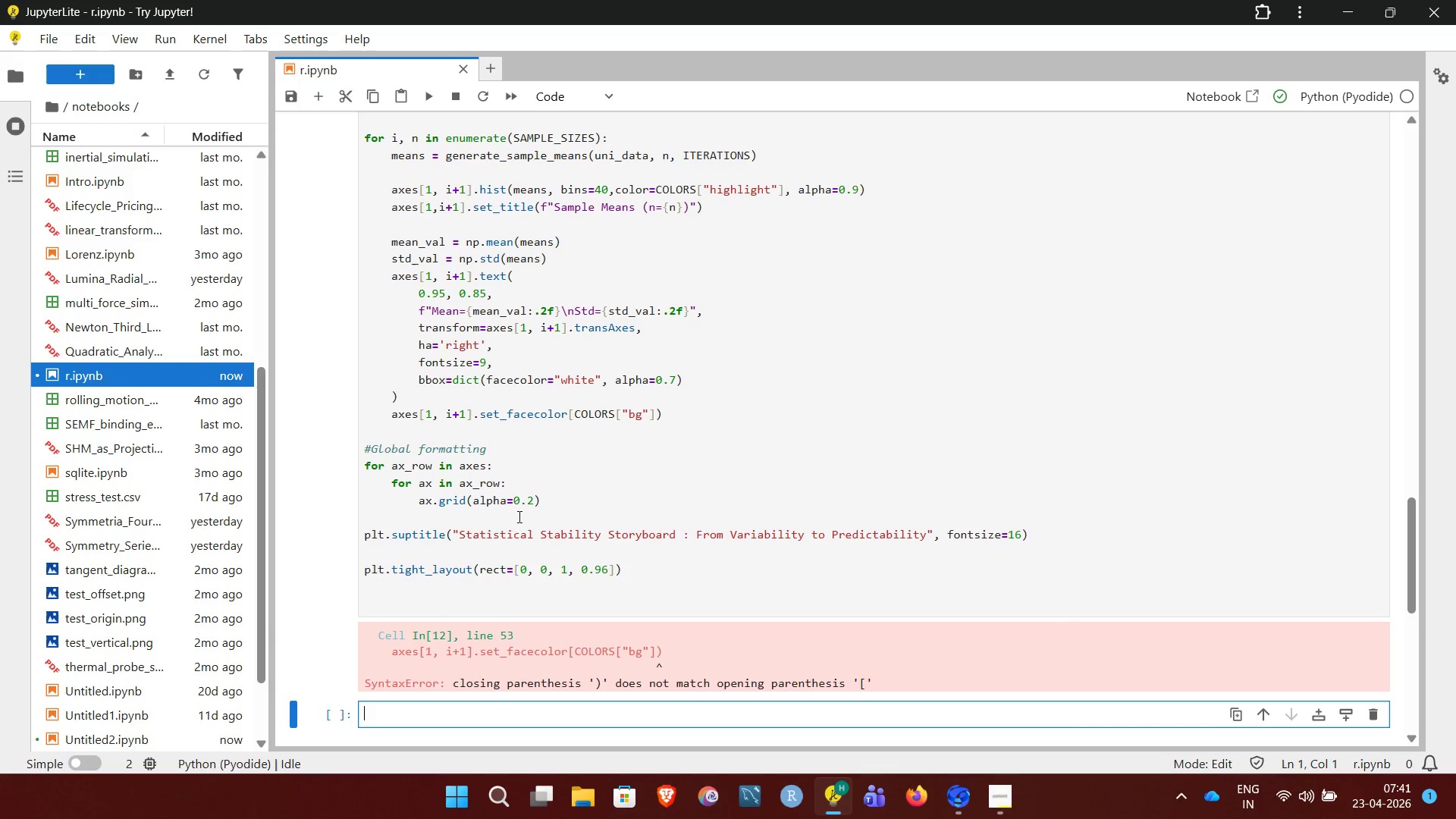 
wait(19.8)
 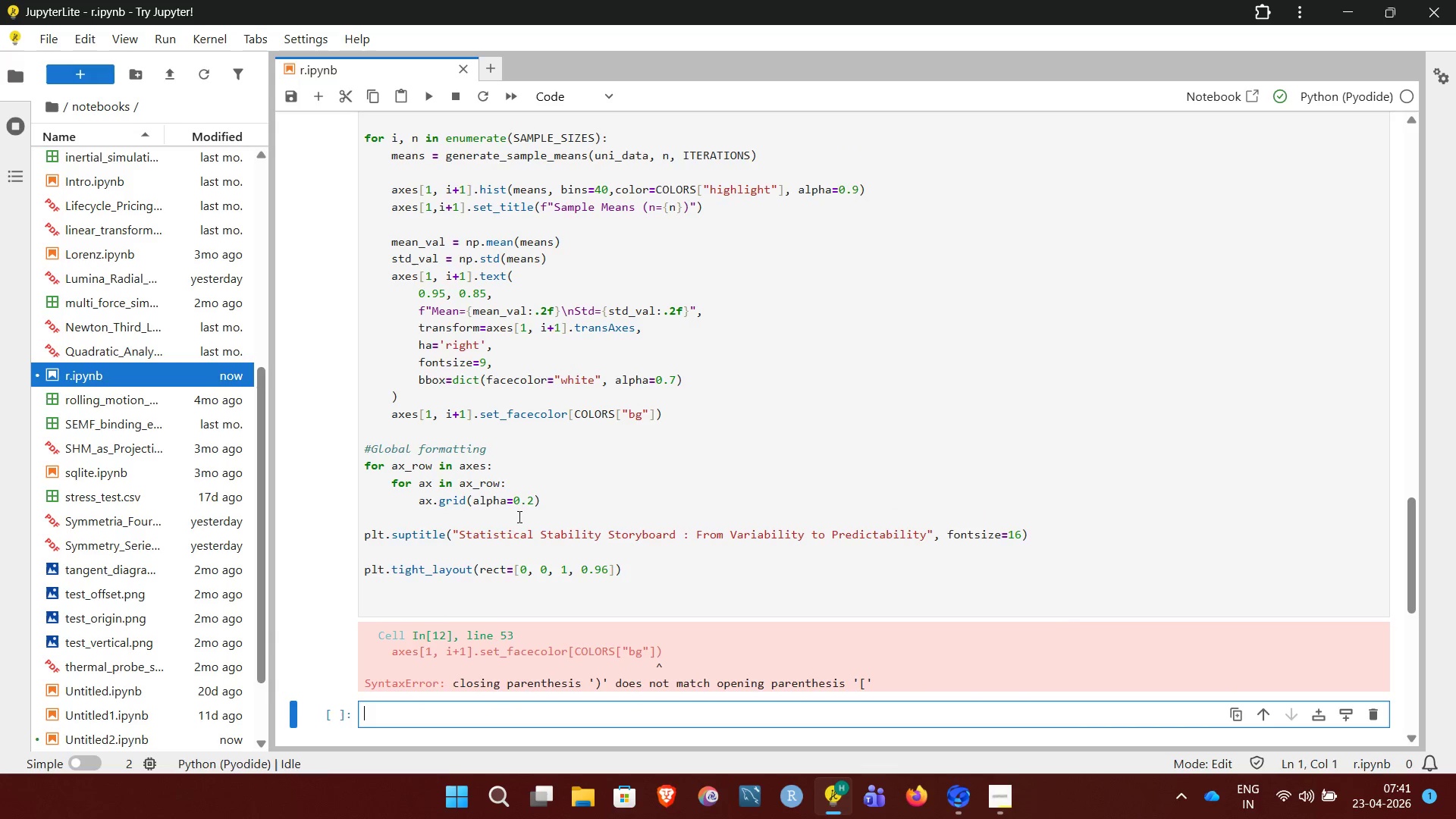 
left_click_drag(start_coordinate=[484, 430], to_coordinate=[664, 440])
 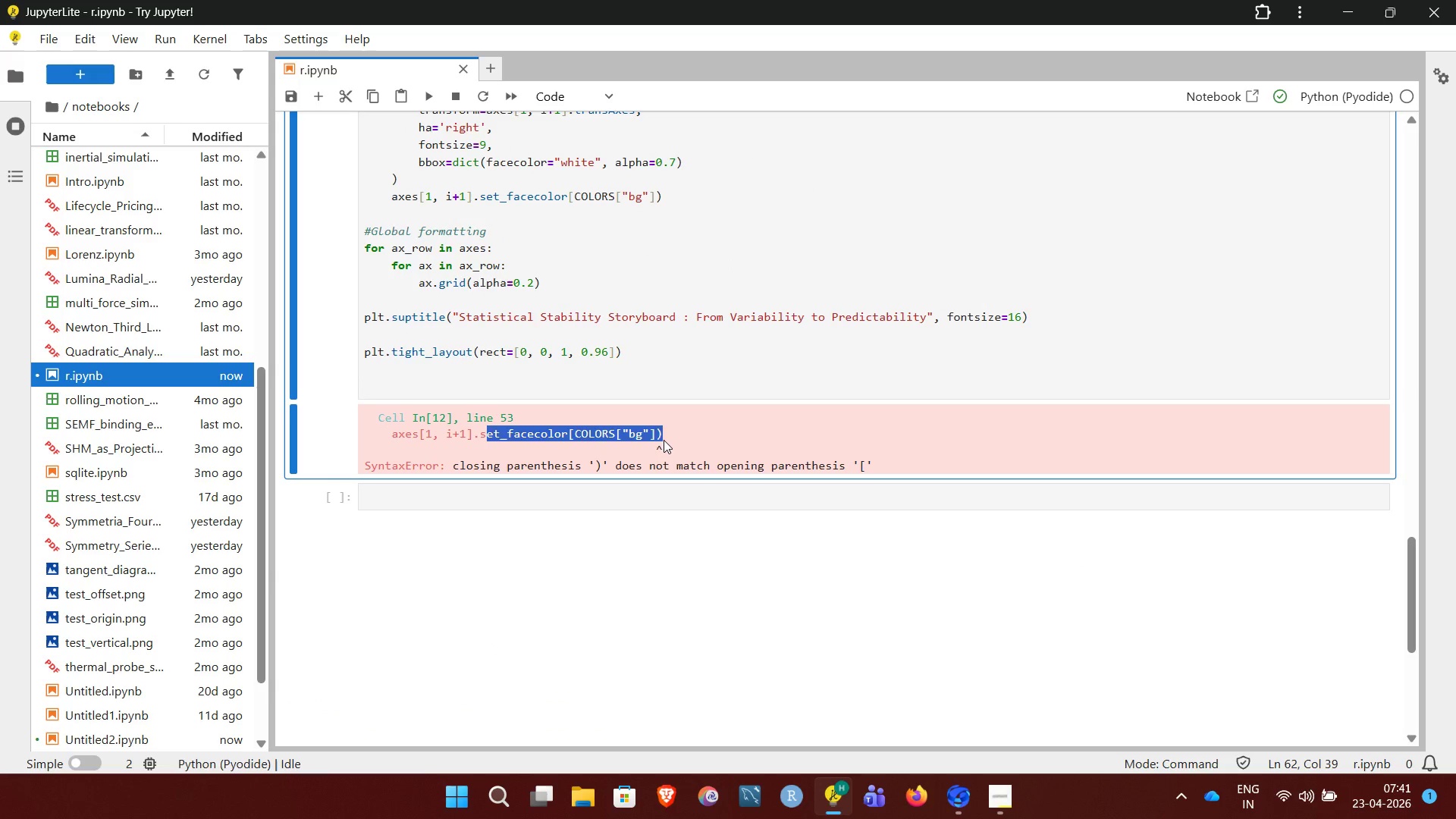 
left_click([664, 440])
 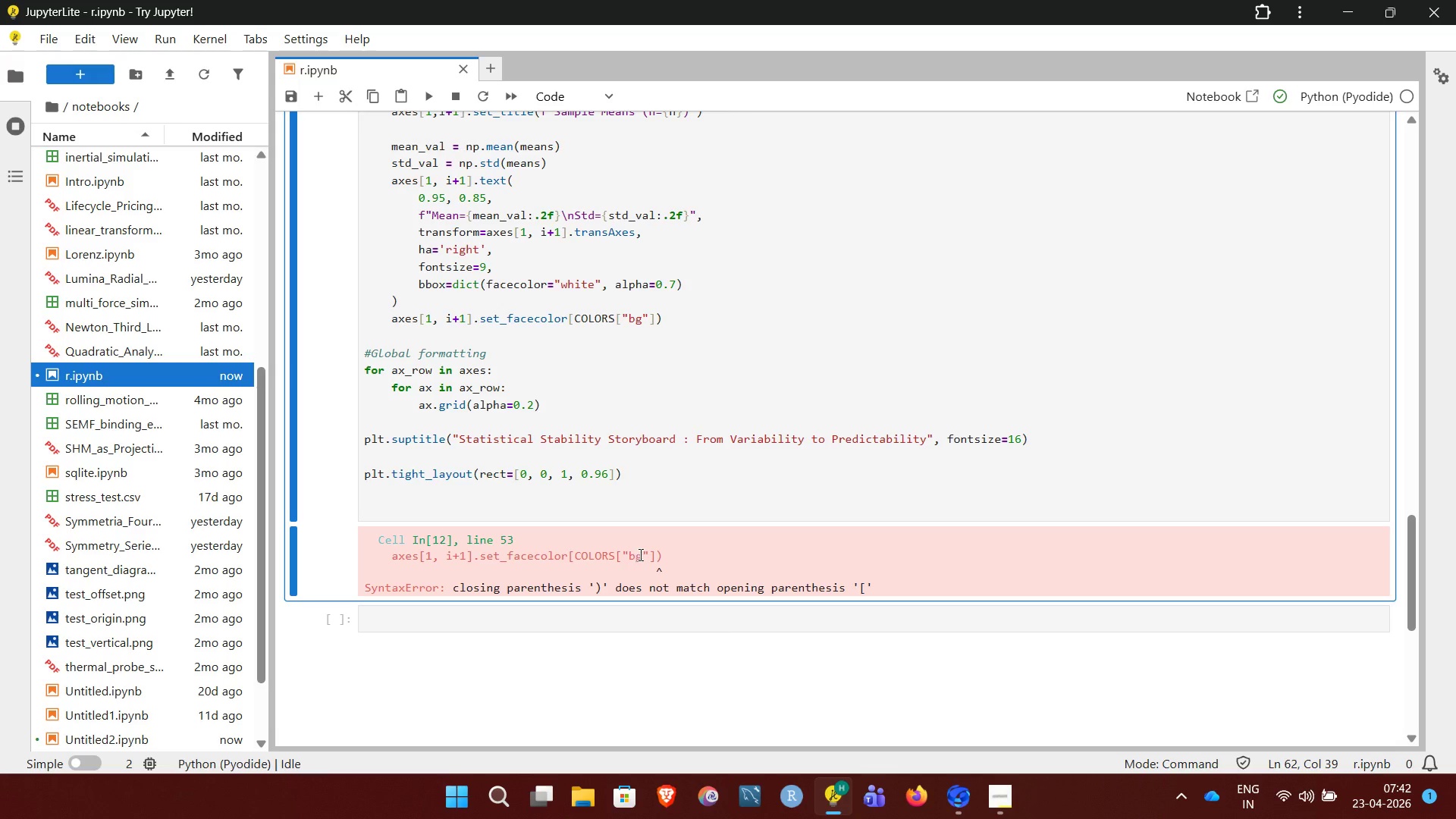 
wait(29.19)
 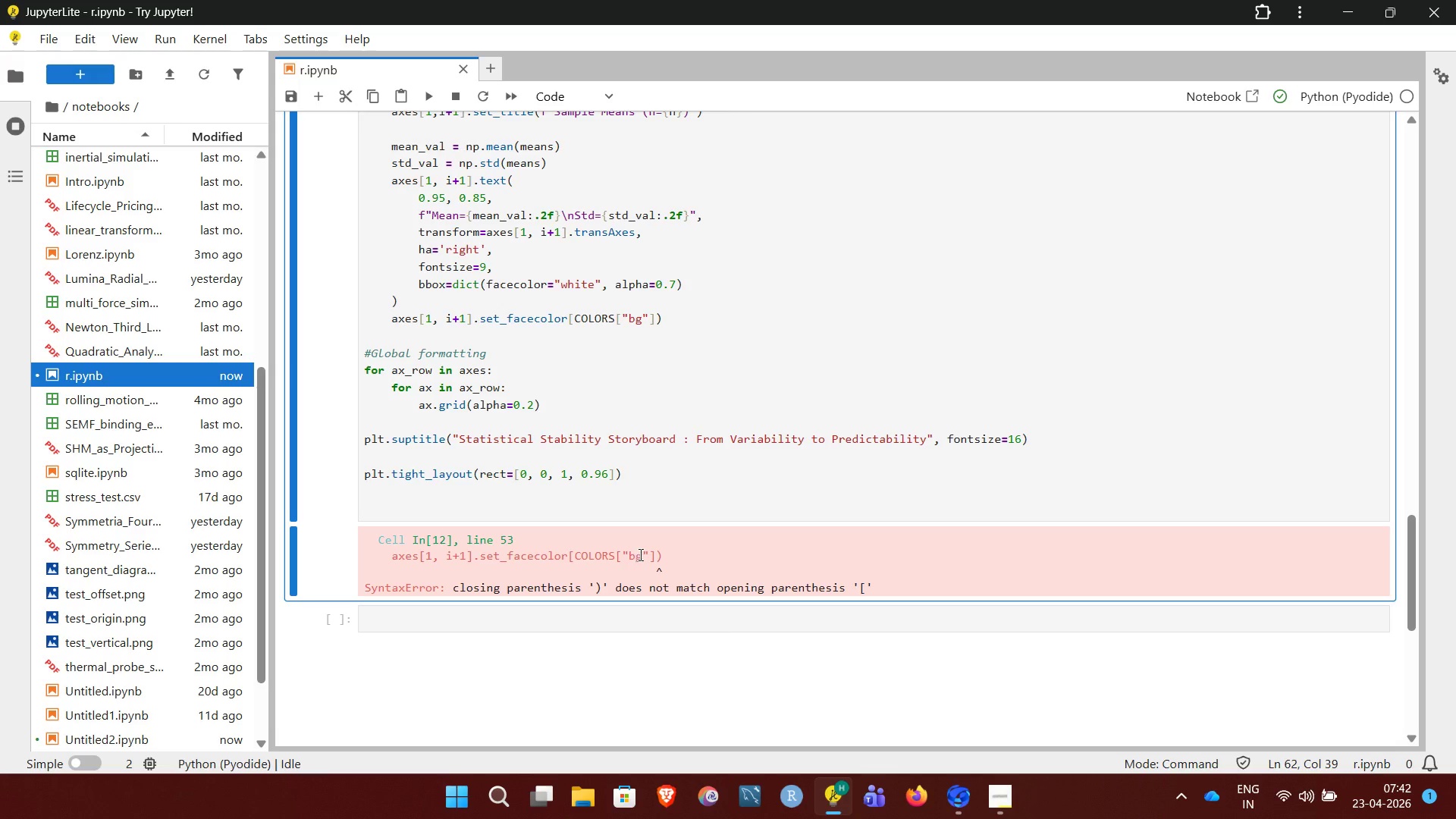 
left_click([576, 338])
 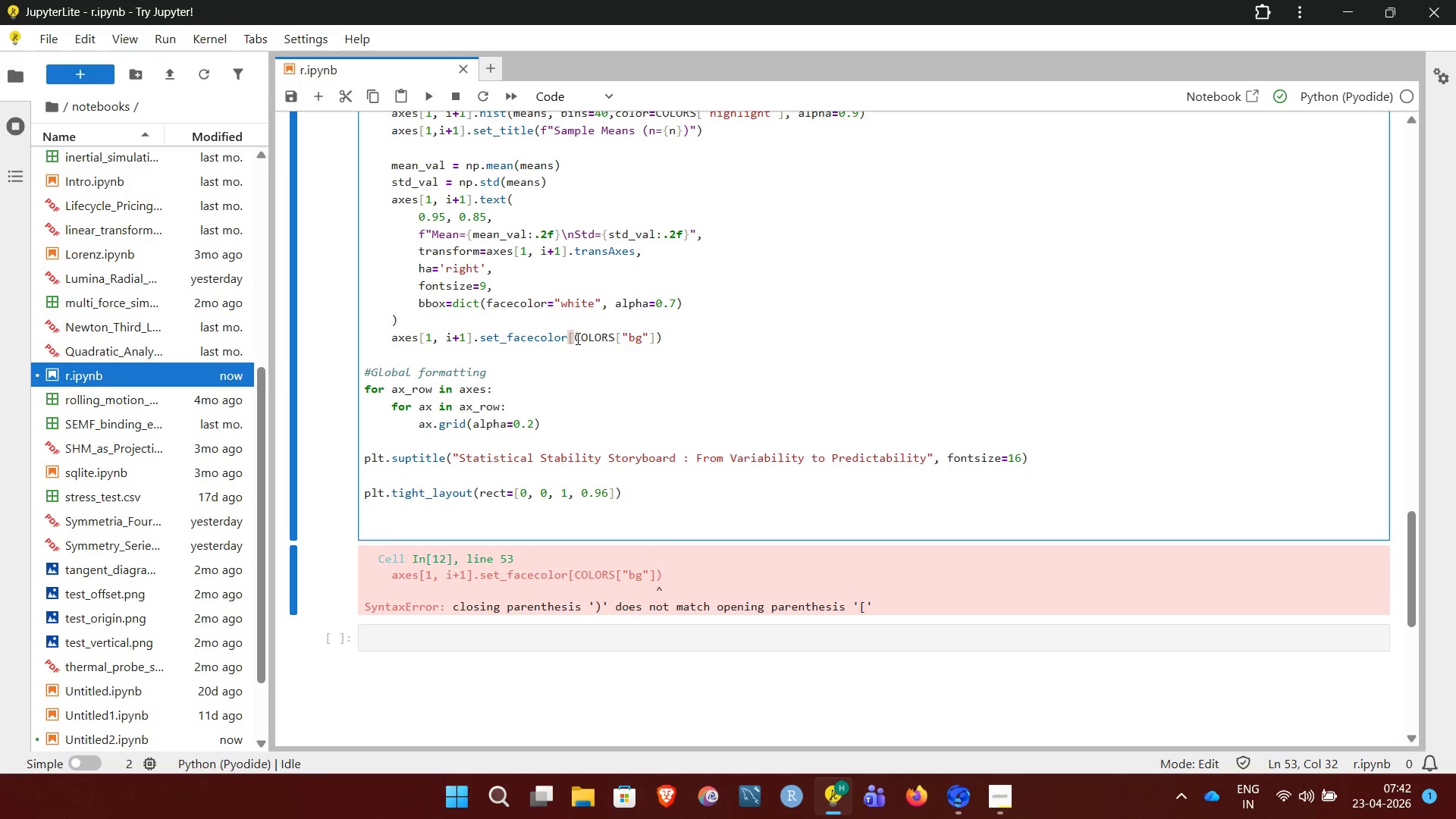 
key(Backspace)
 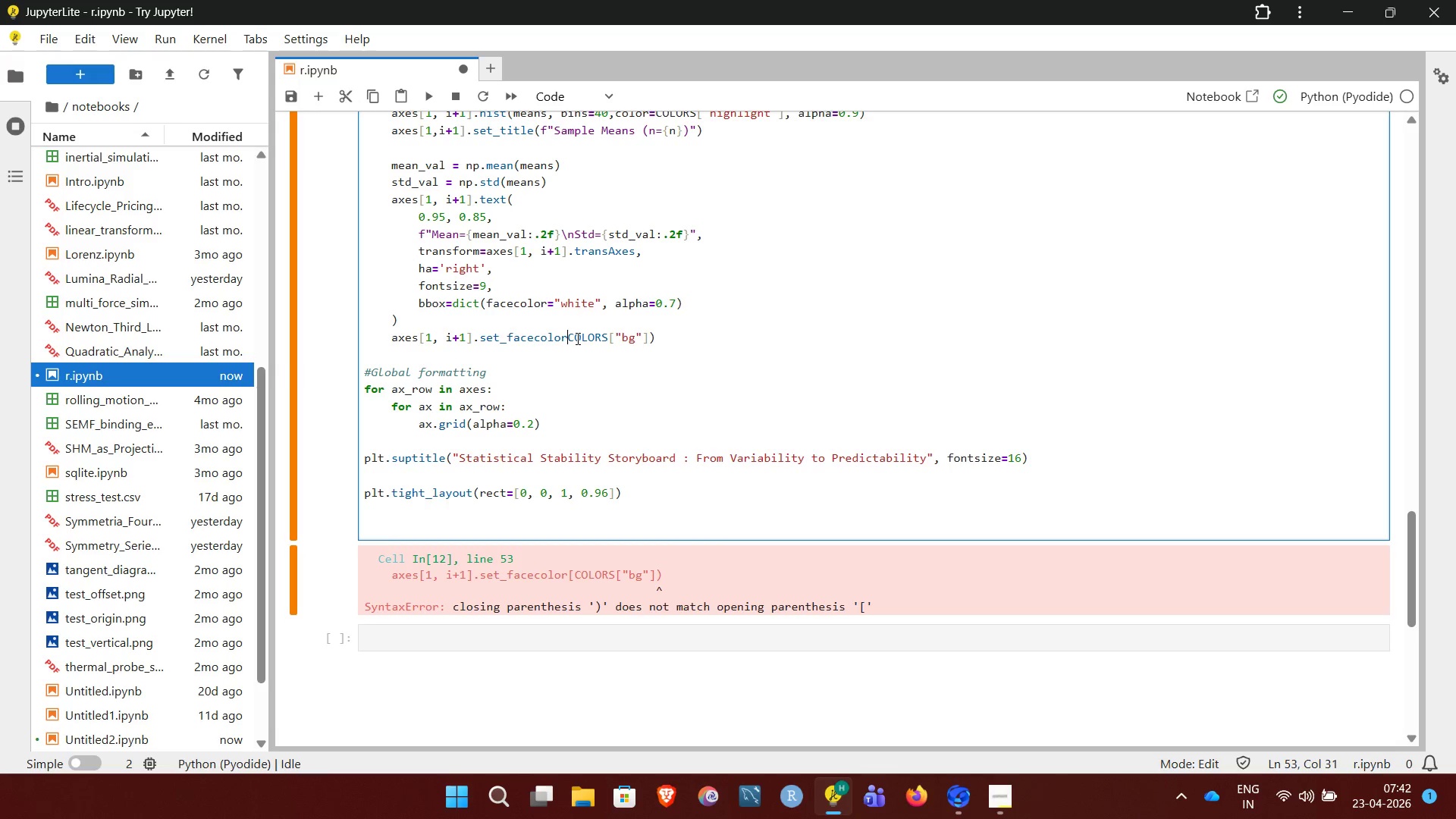 
key(Shift+9)
 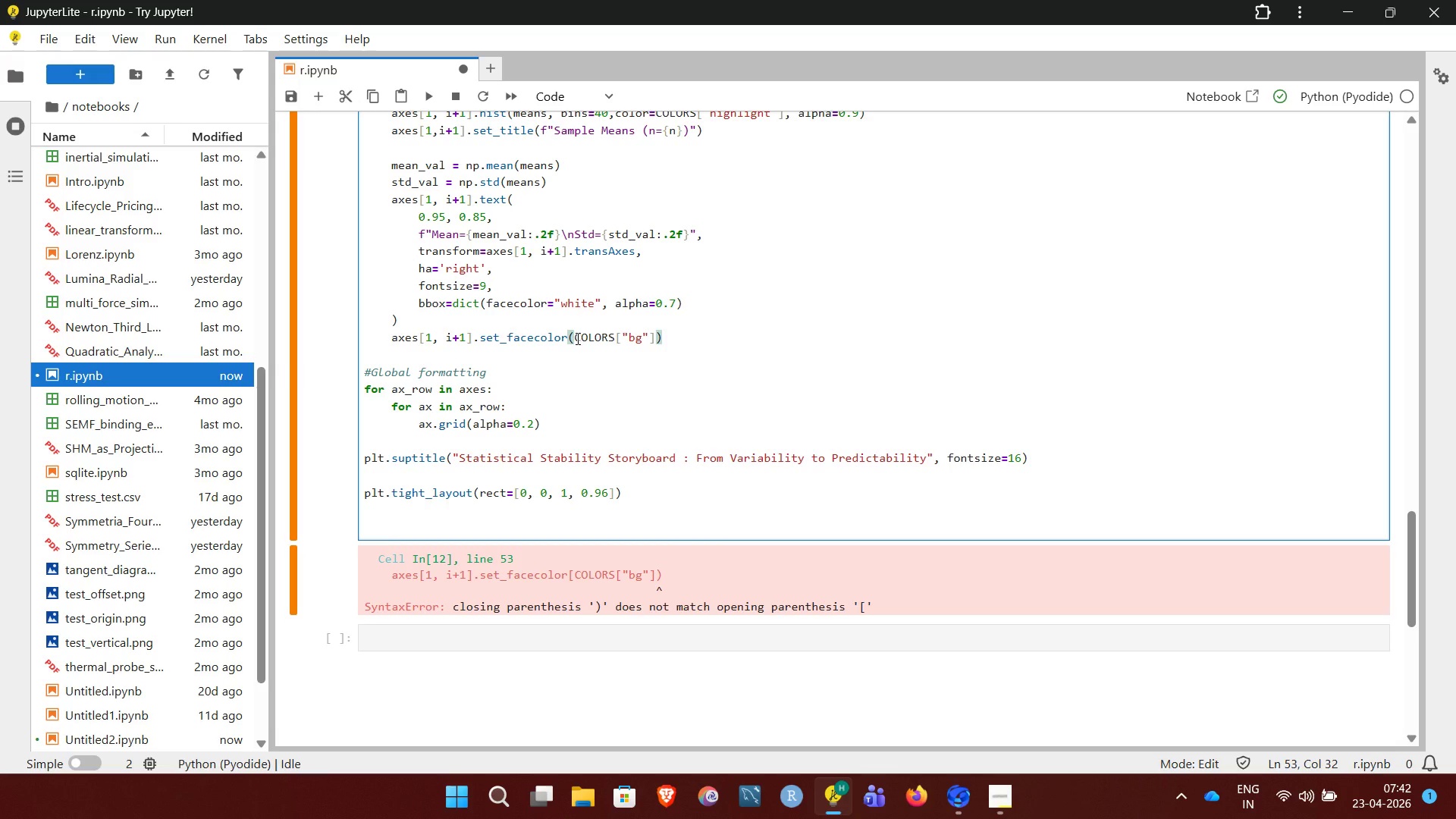 
key(Control+Enter)
 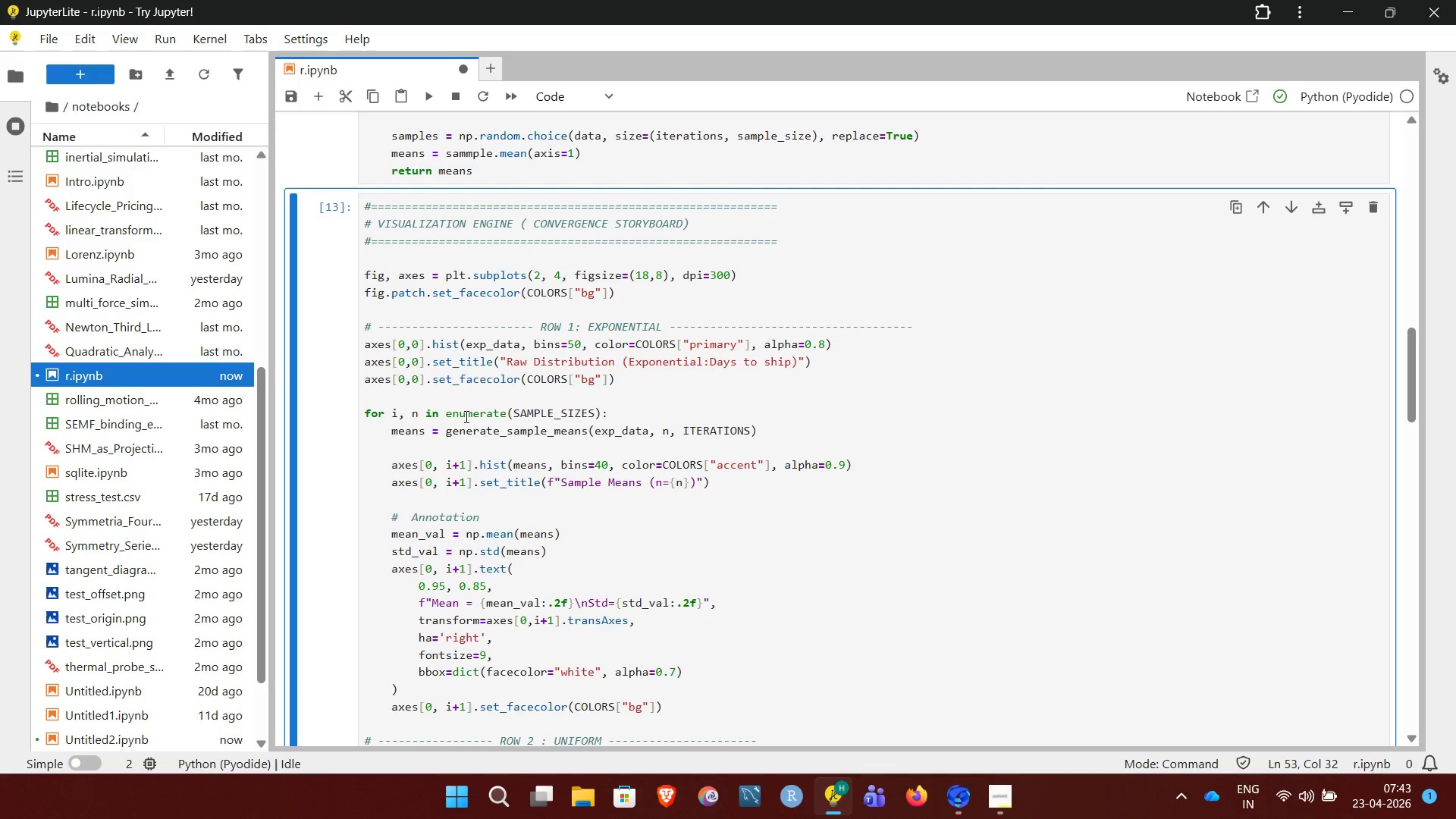 
wait(52.12)
 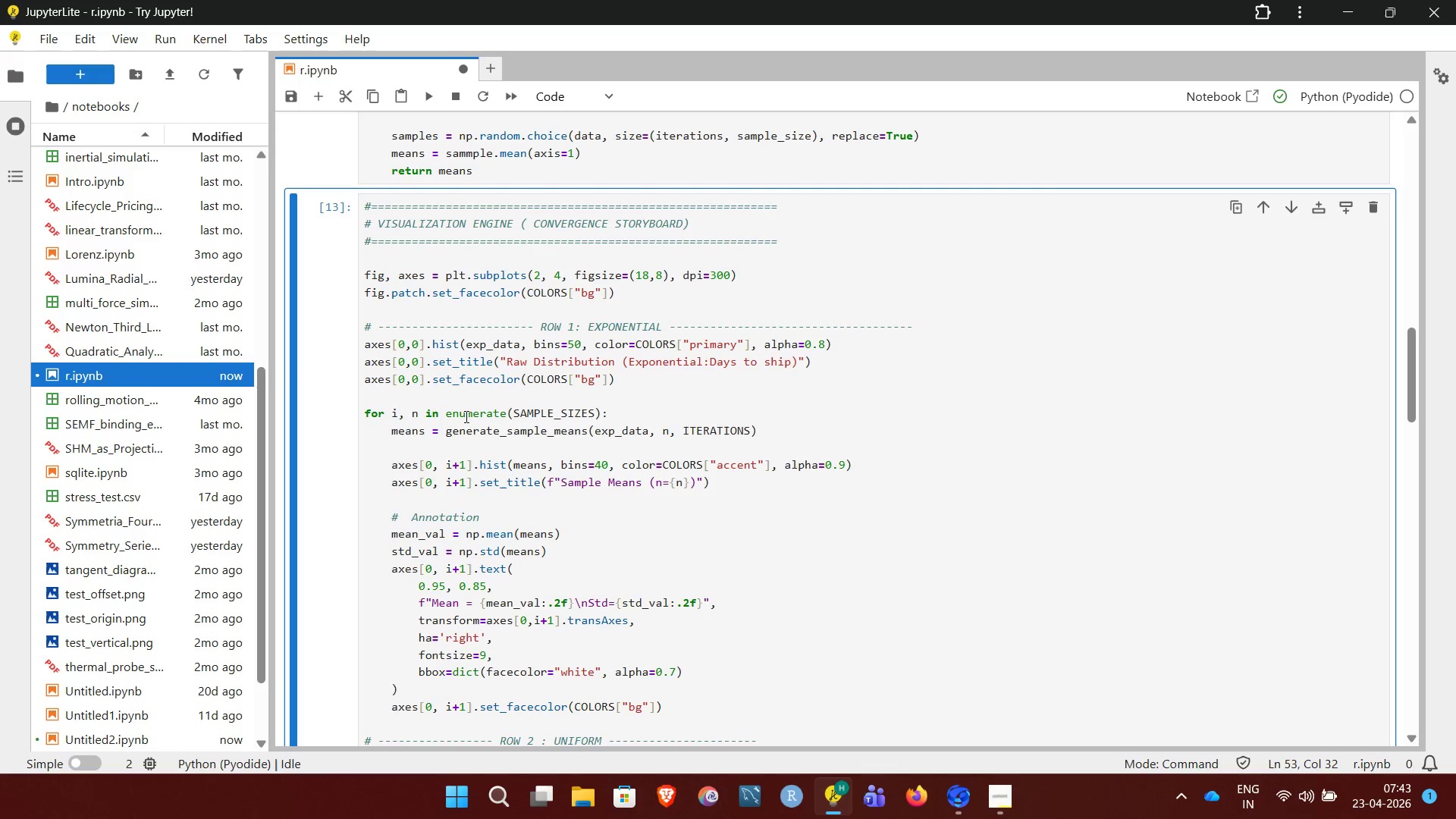 
left_click_drag(start_coordinate=[523, 455], to_coordinate=[660, 456])
 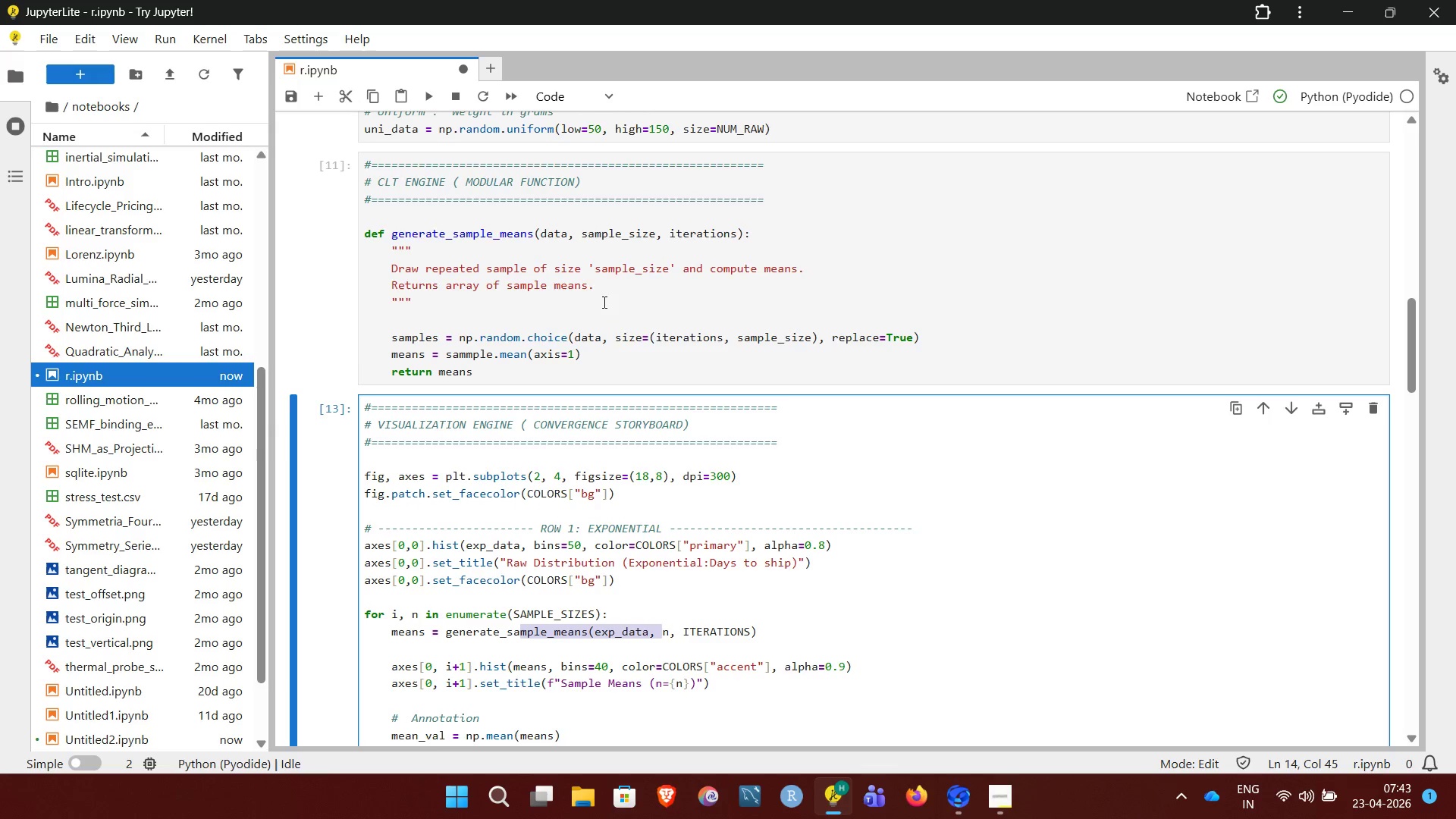 
wait(9.59)
 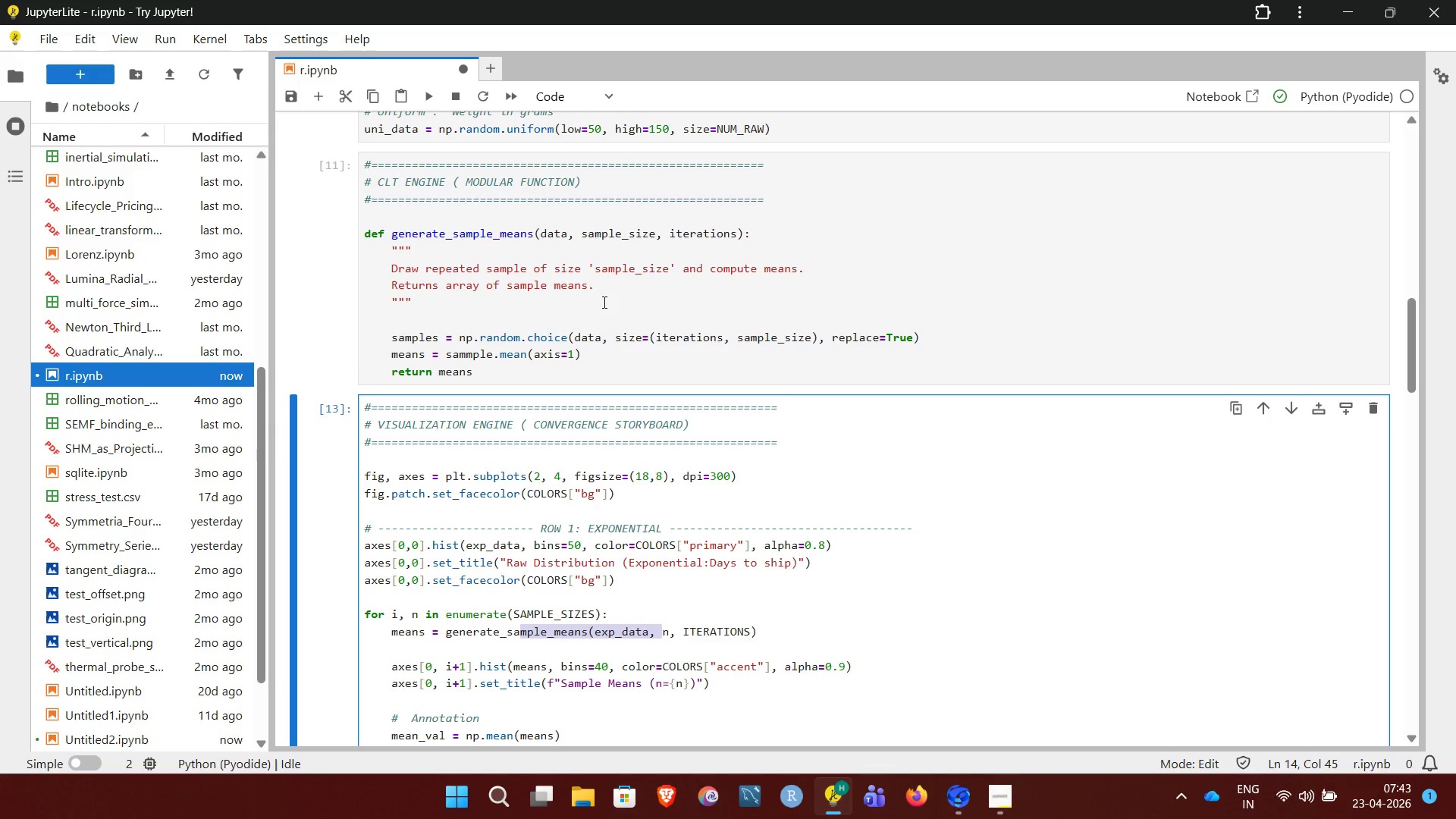 
left_click([467, 368])
 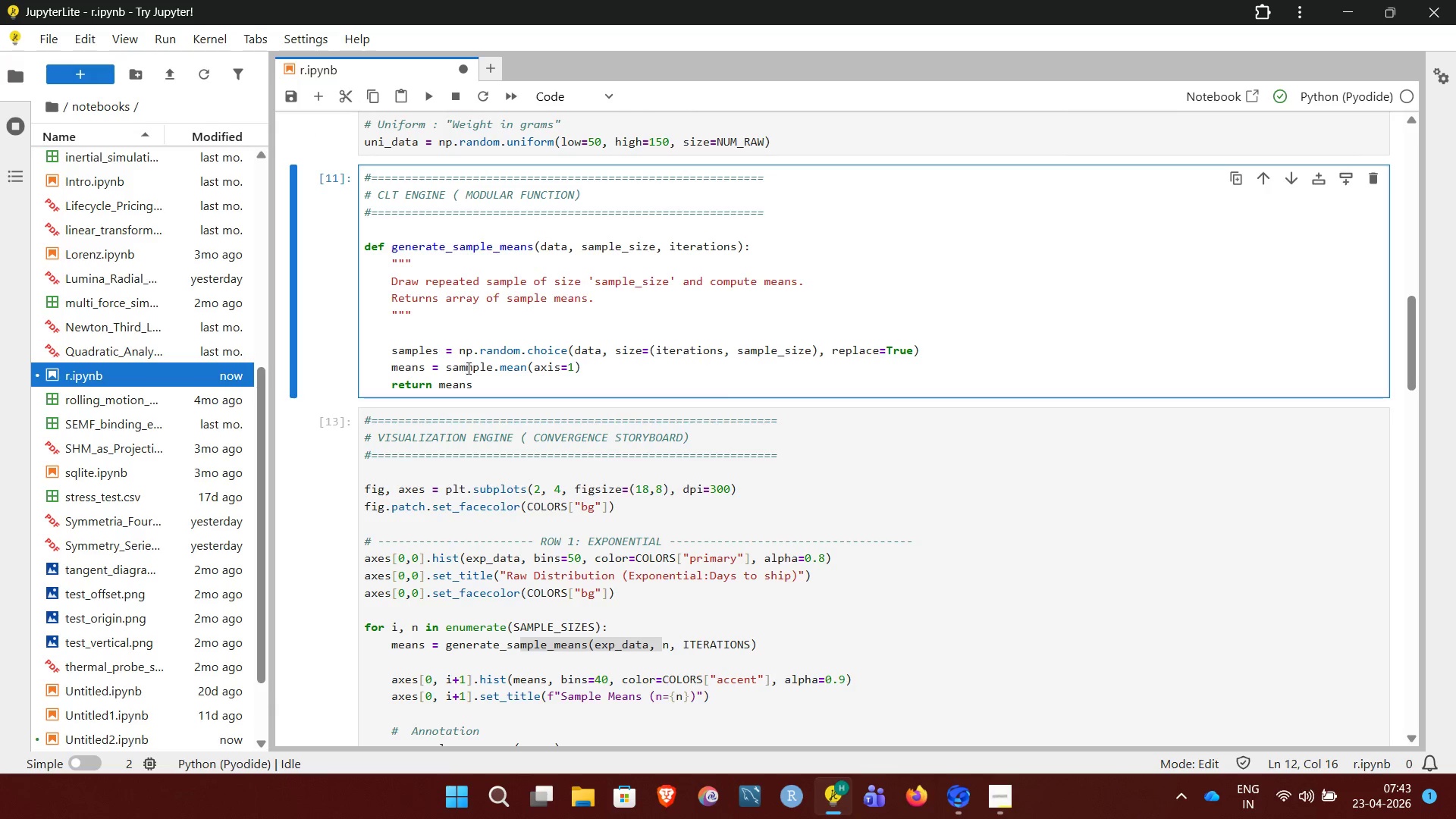 
key(Backspace)
 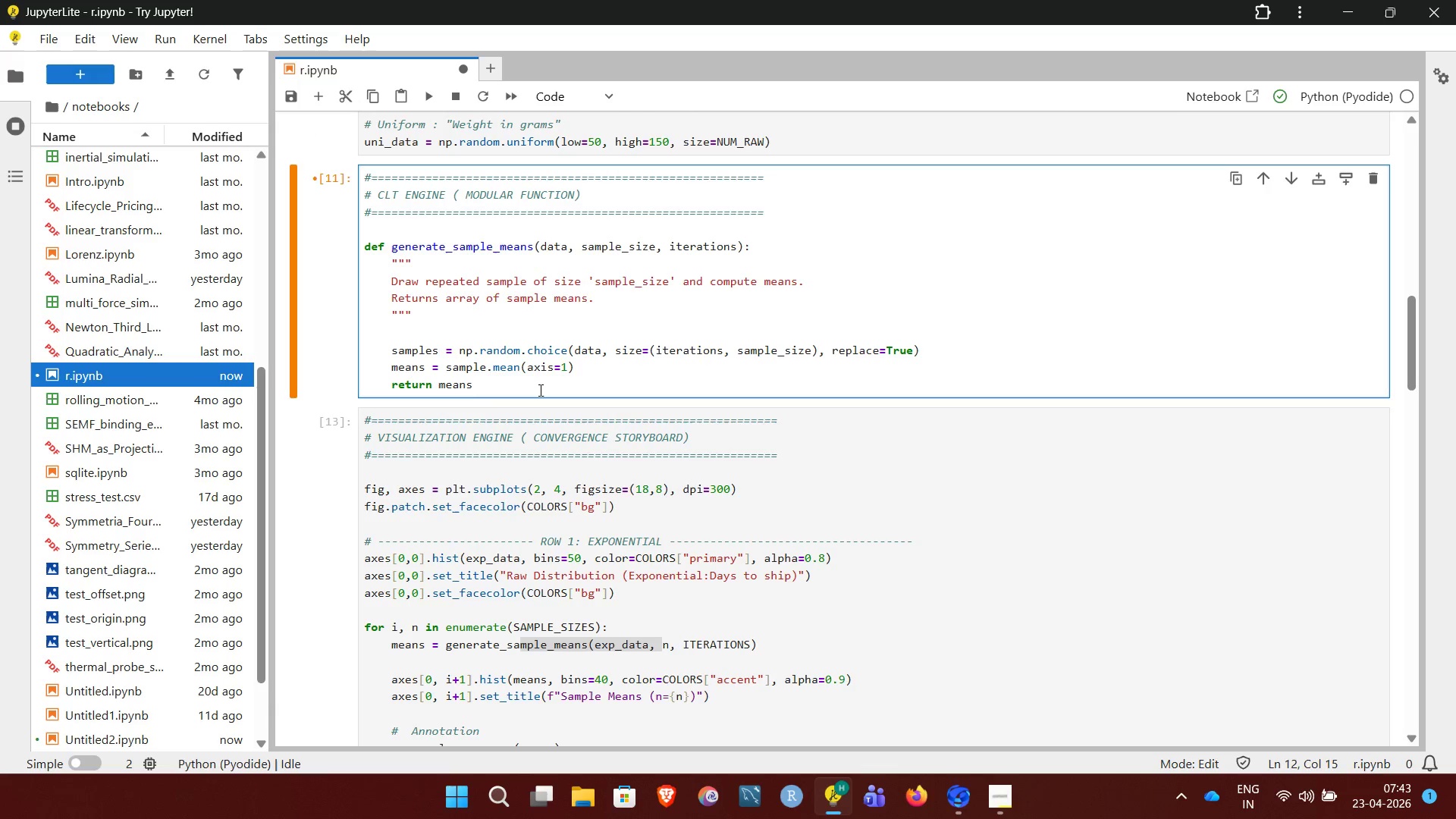 
left_click([541, 391])
 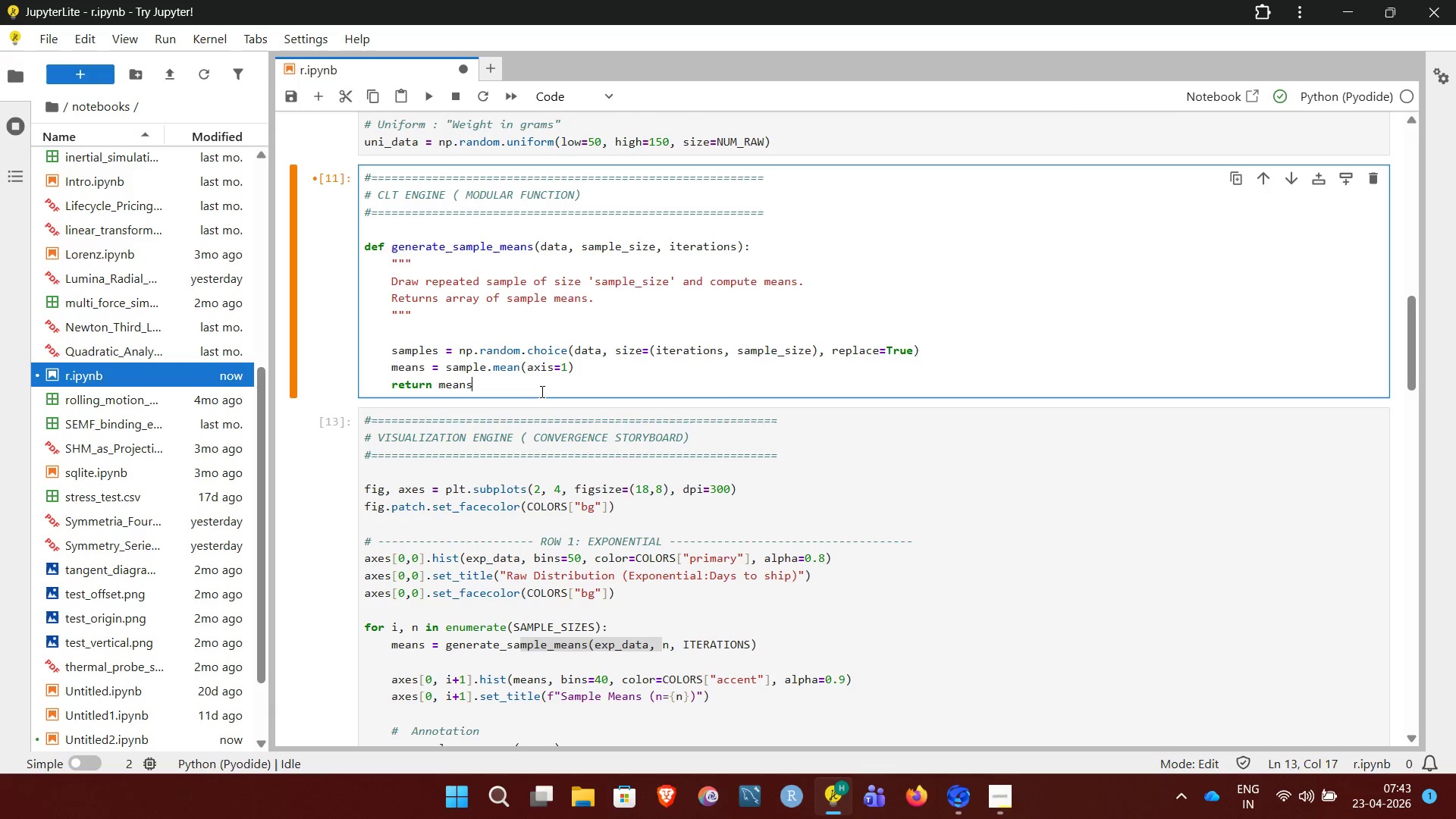 
key(Control+Enter)
 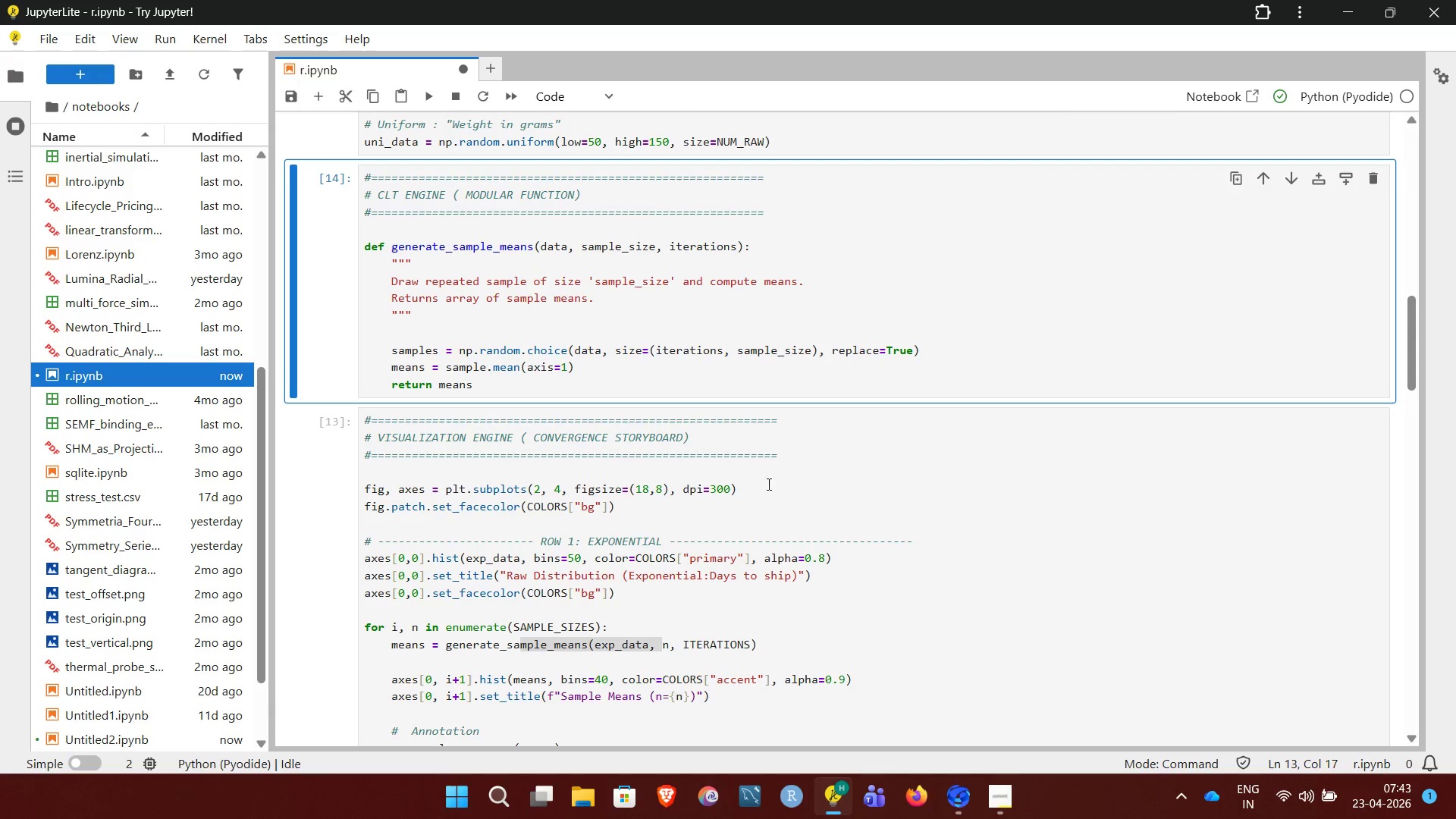 
left_click([770, 484])
 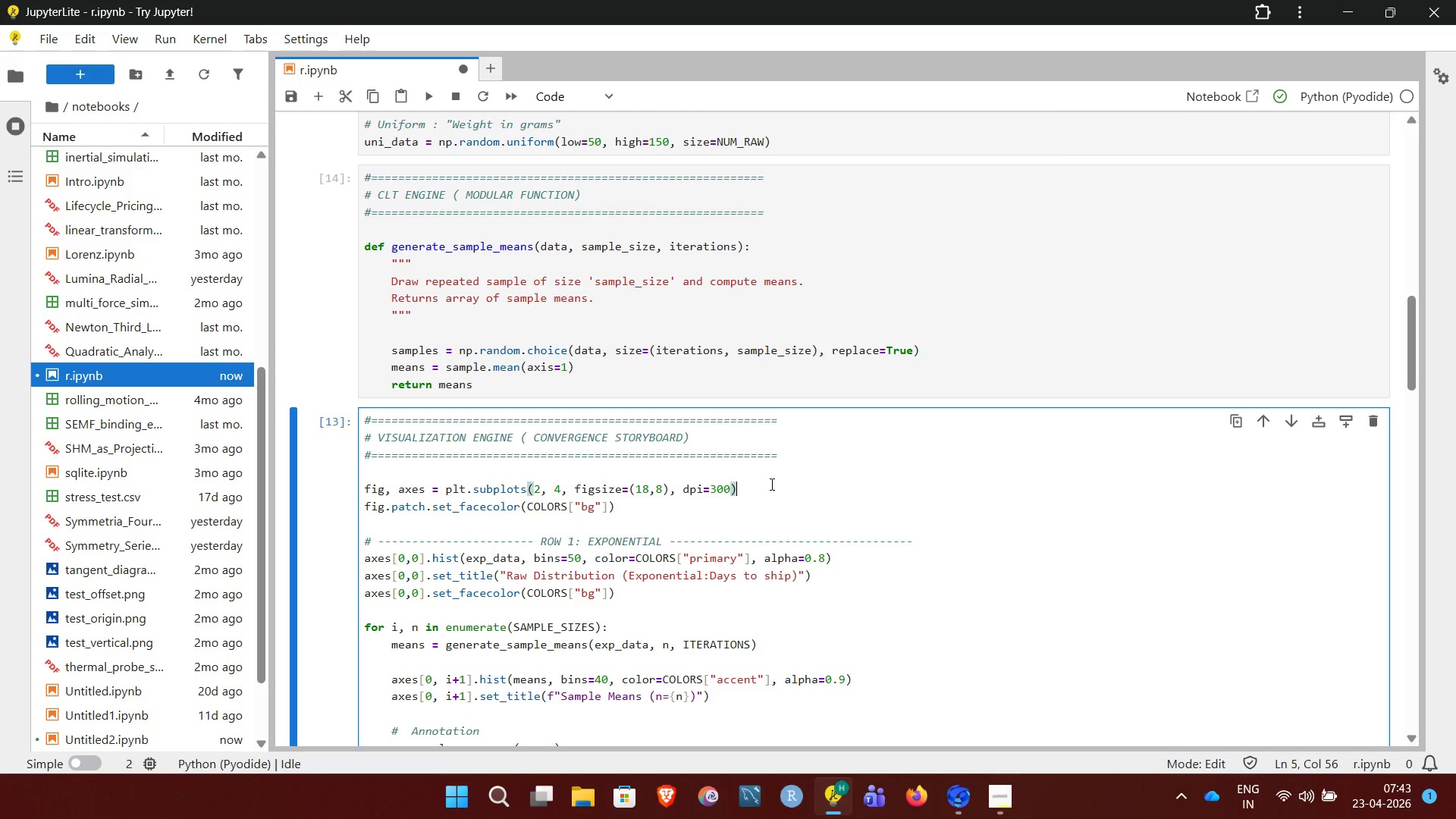 
key(Control+Enter)
 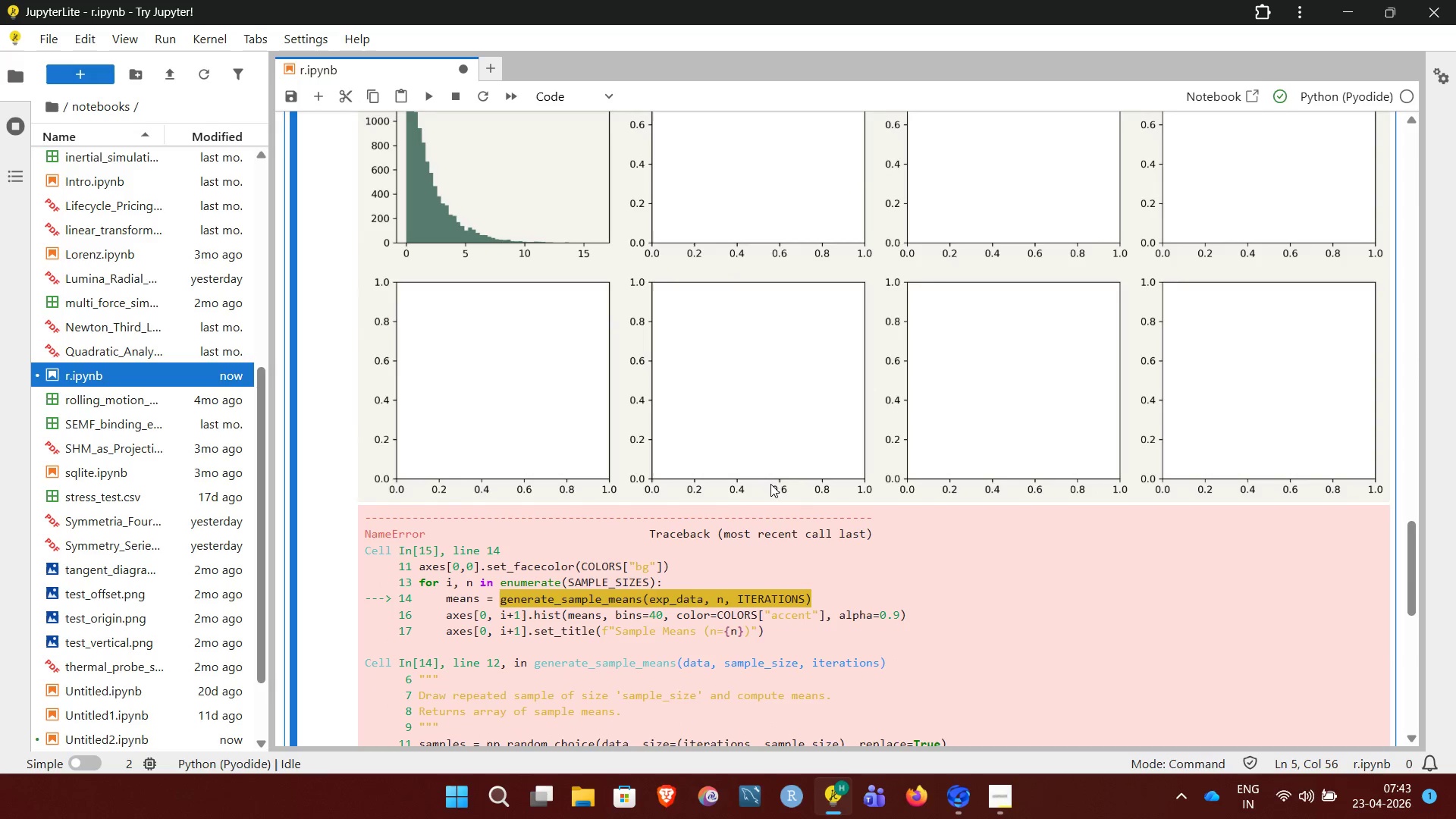 
wait(10.25)
 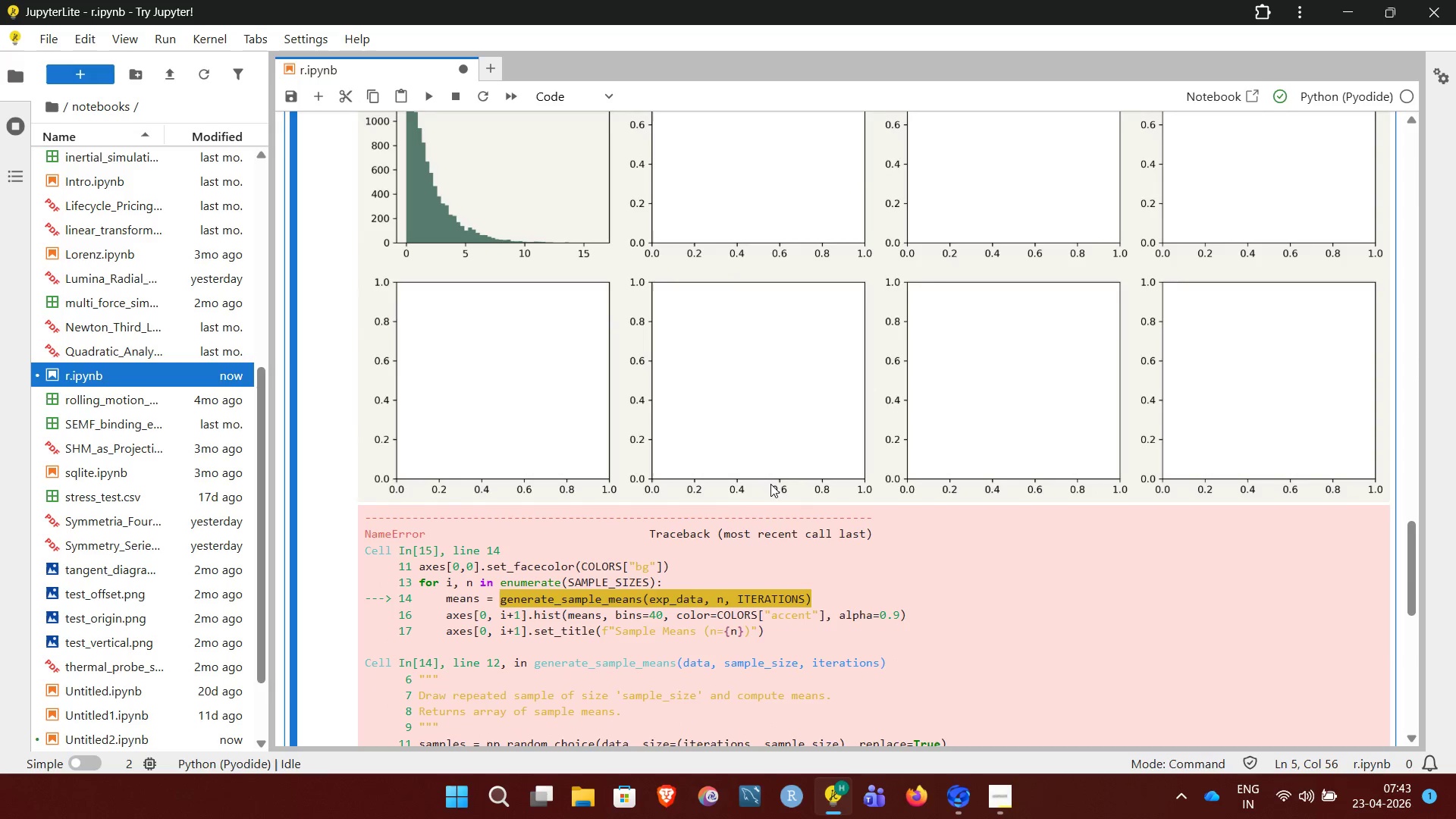 
left_click_drag(start_coordinate=[470, 693], to_coordinate=[639, 693])
 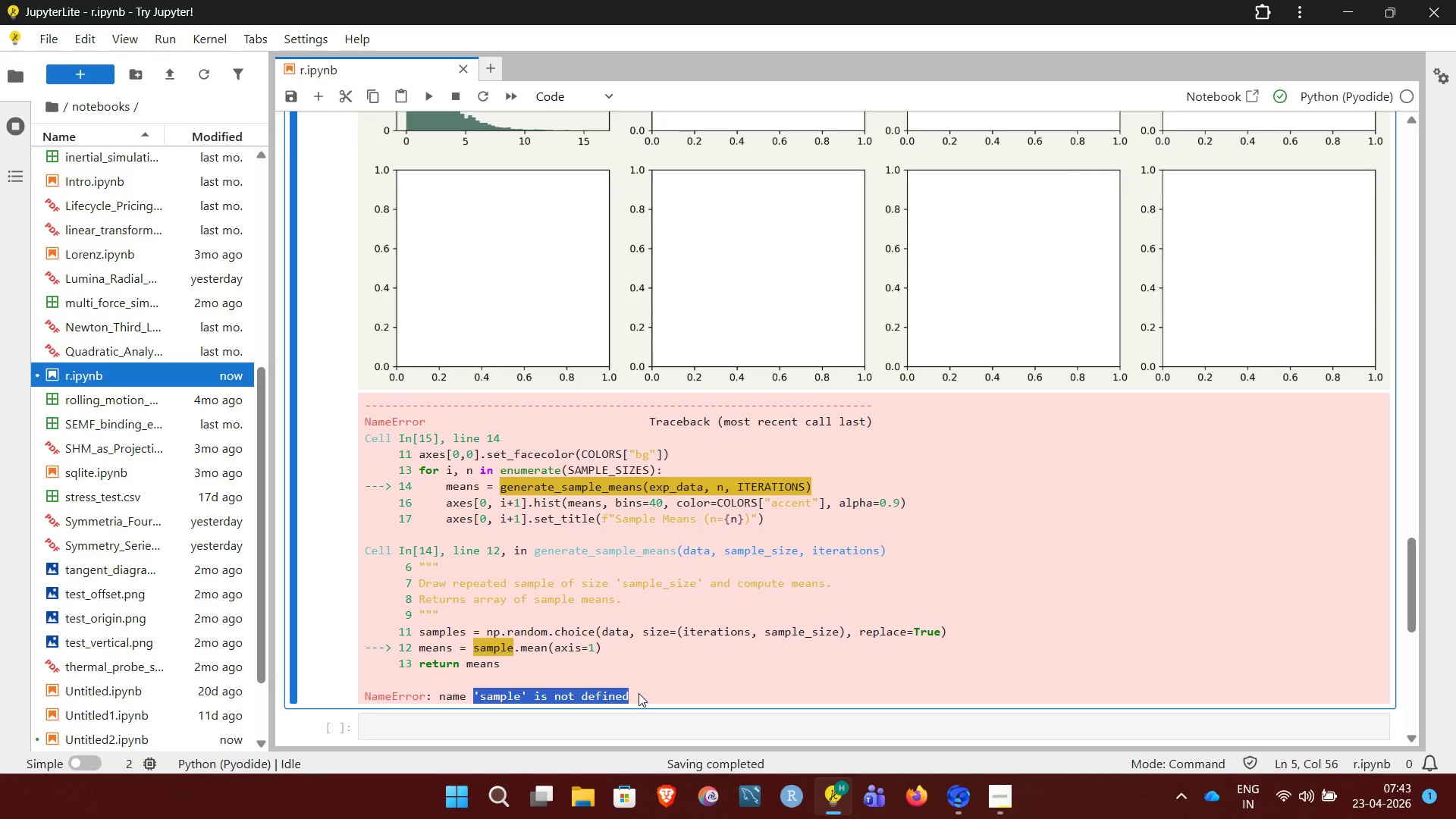 
left_click([639, 693])
 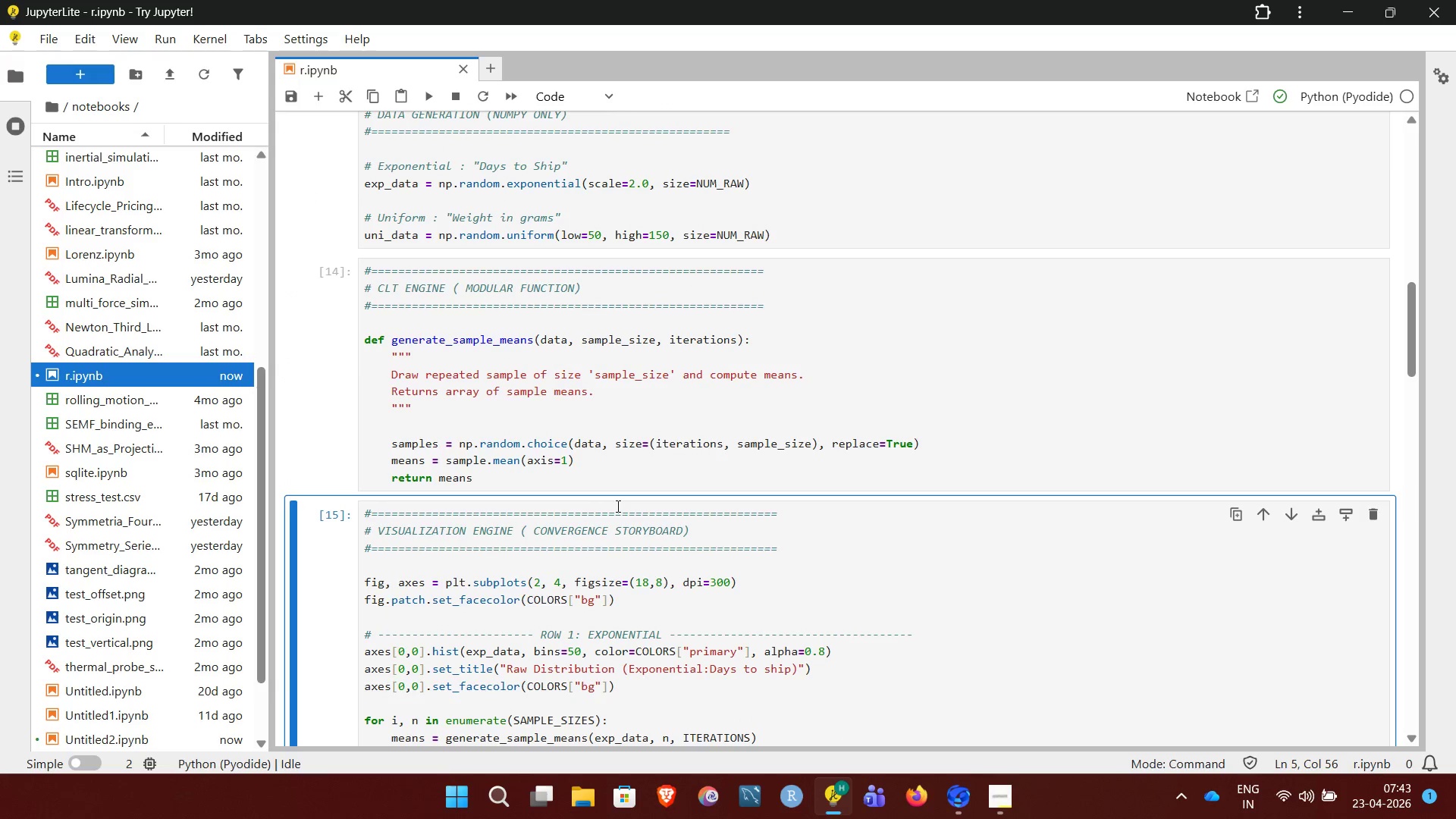 
wait(7.38)
 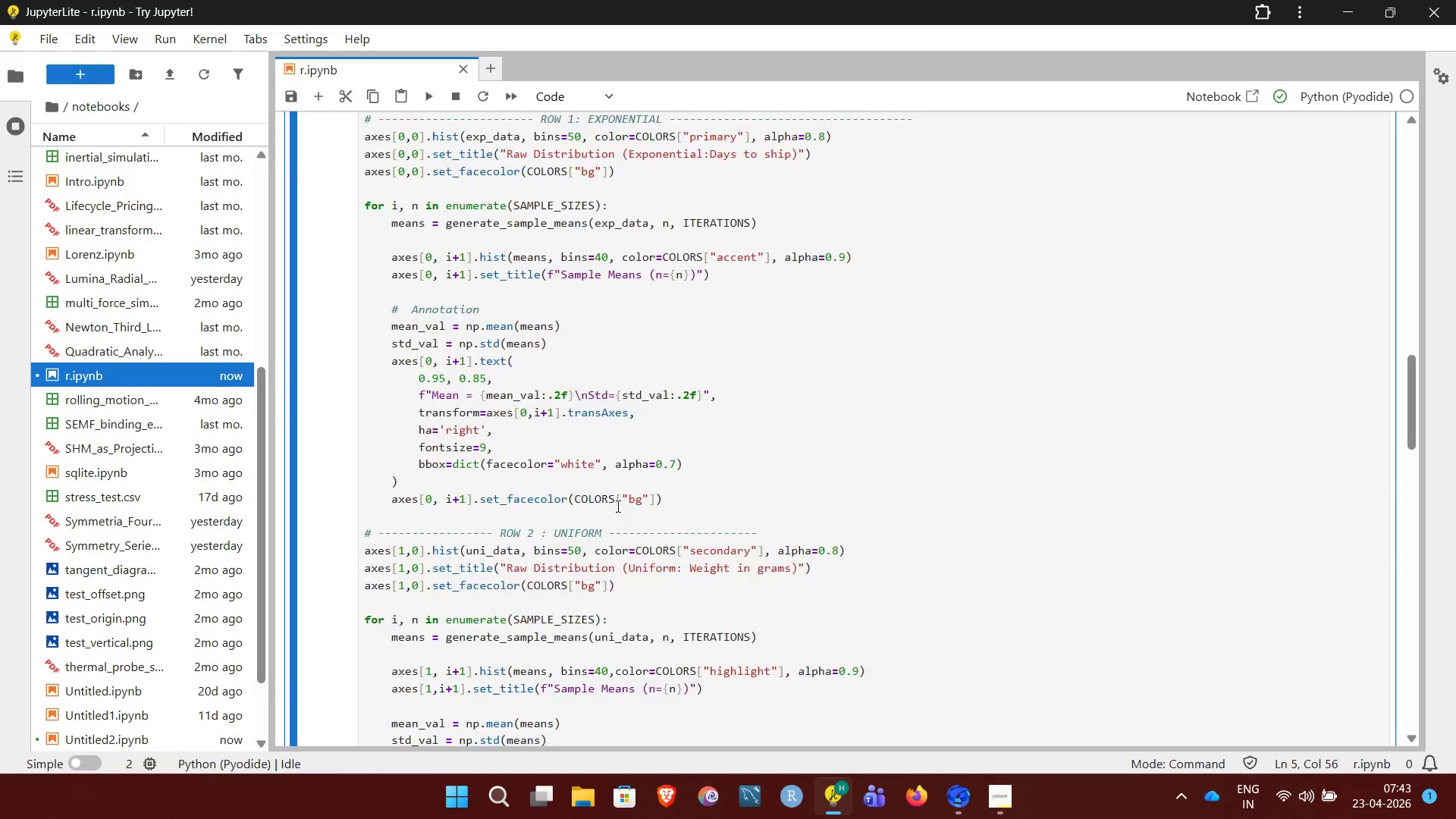 
left_click_drag(start_coordinate=[416, 338], to_coordinate=[561, 336])
 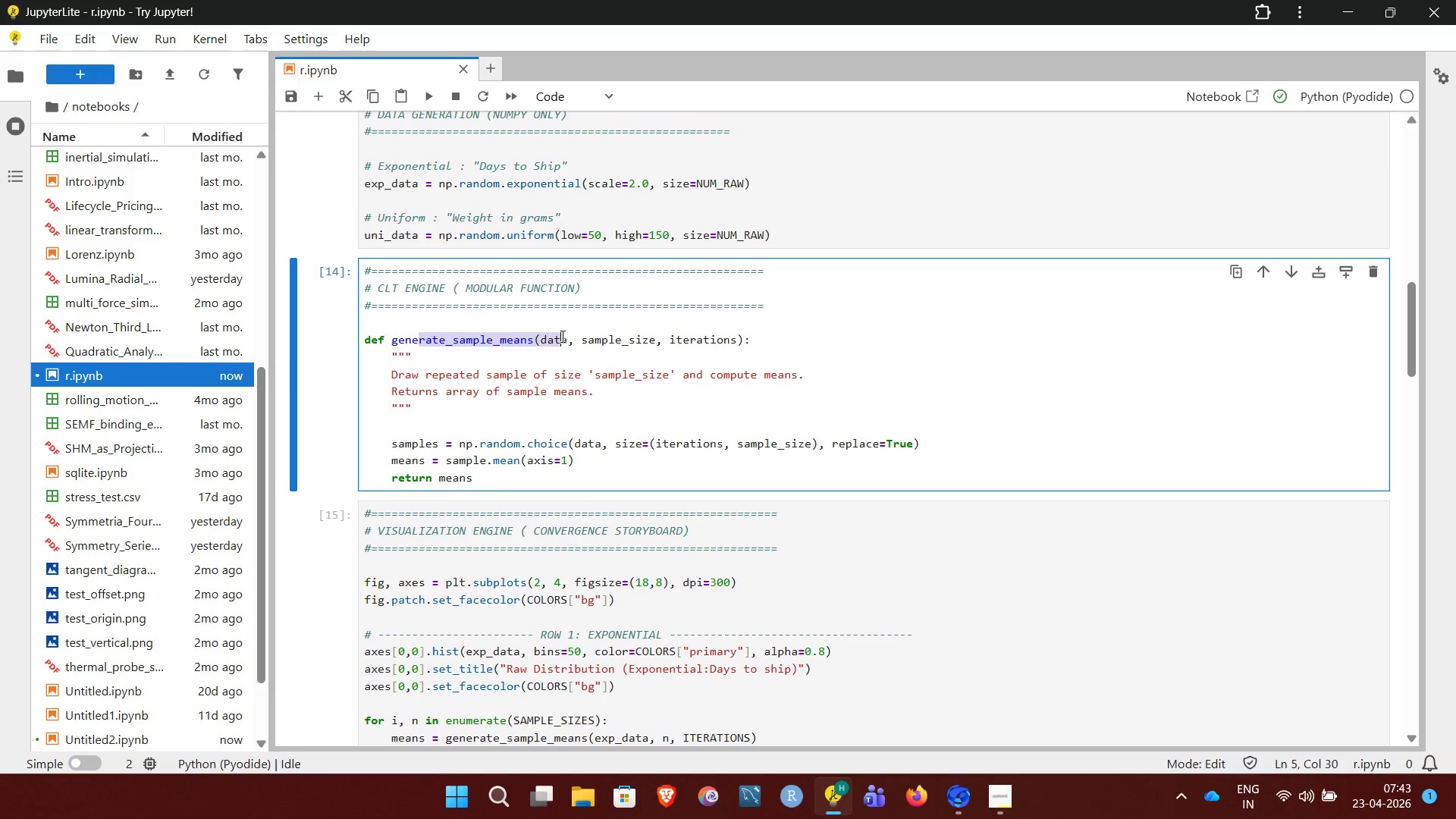 
left_click([561, 336])
 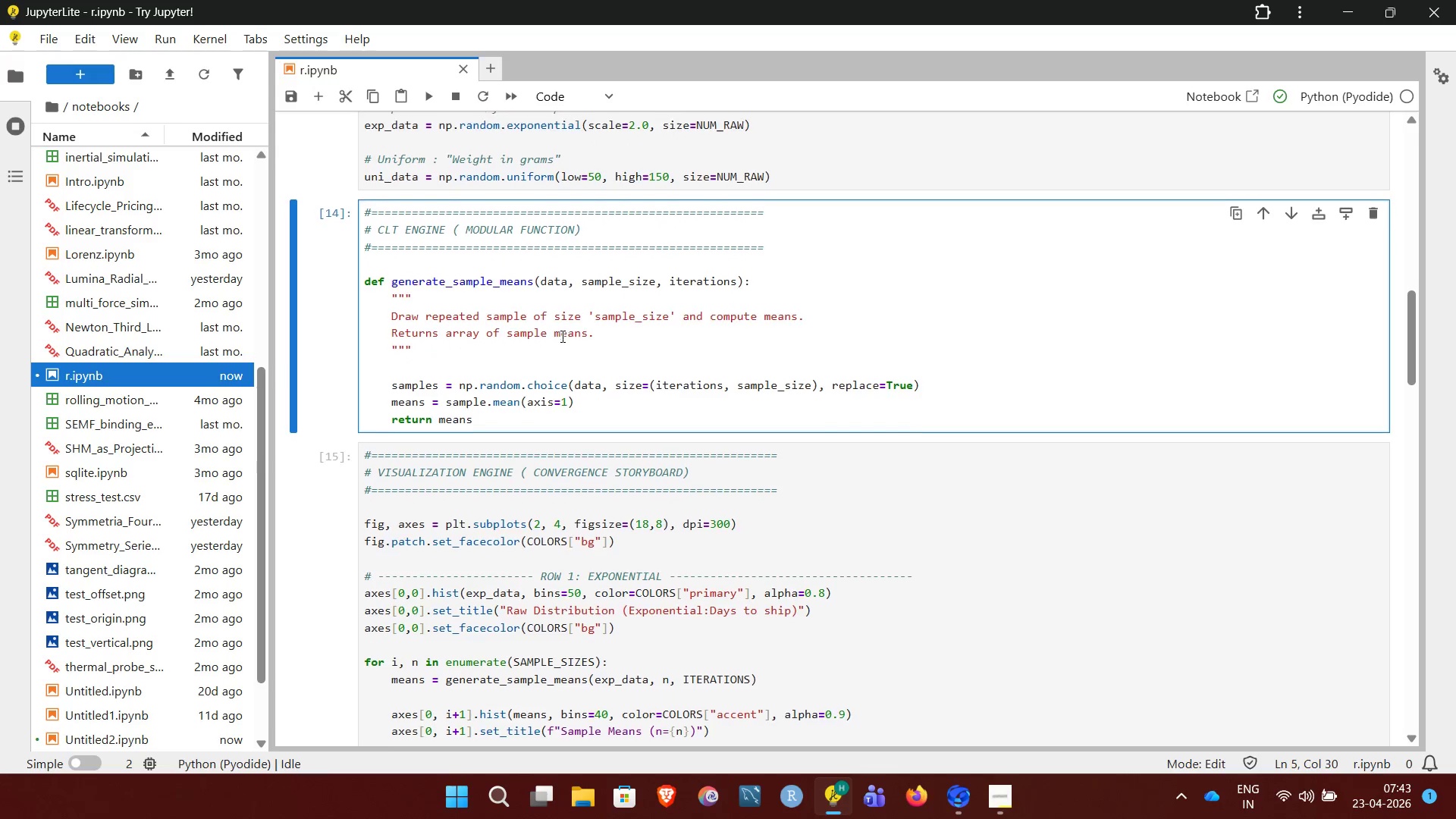 
wait(8.33)
 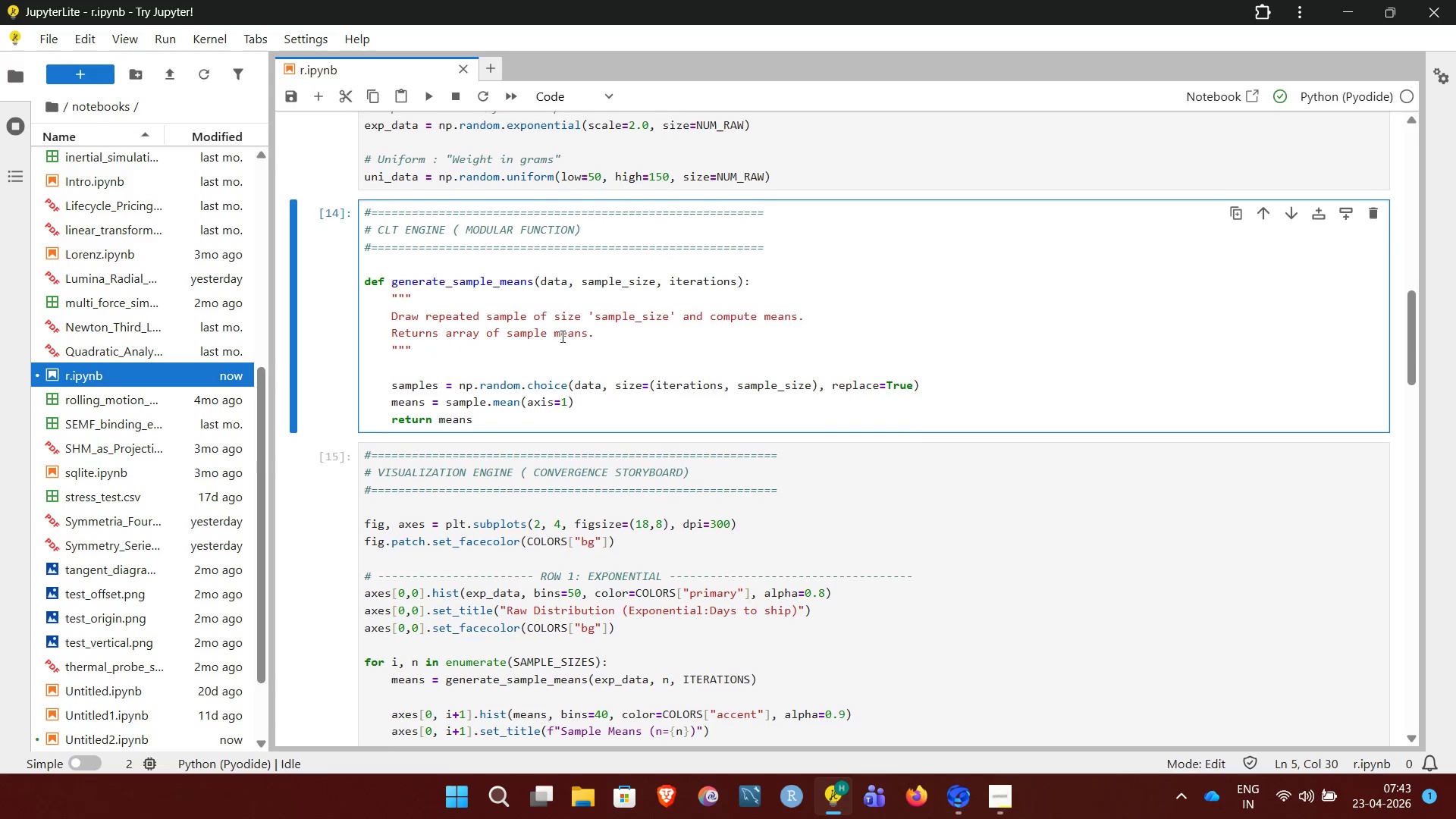 
left_click([784, 549])
 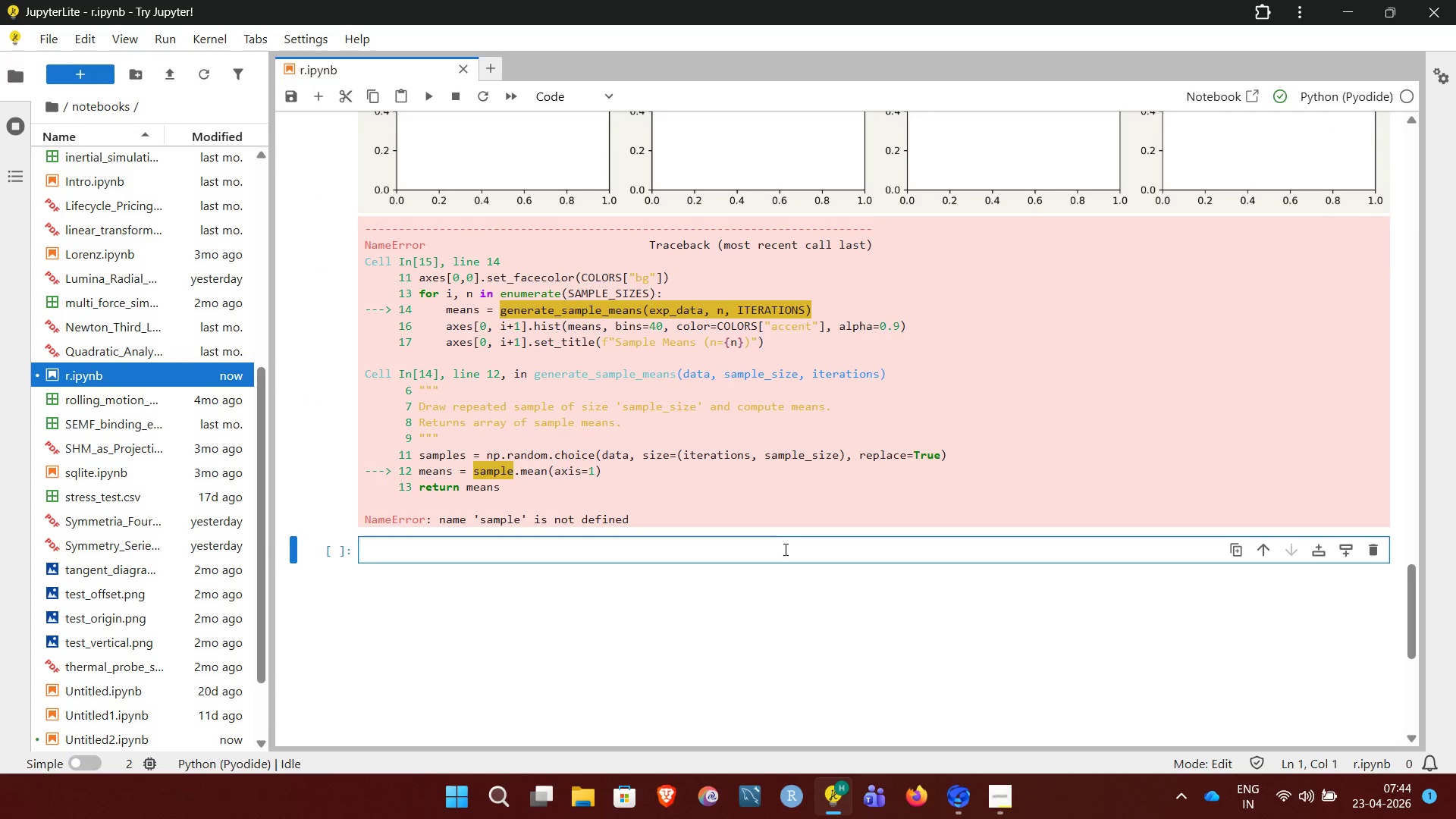 
key(Control+V)
 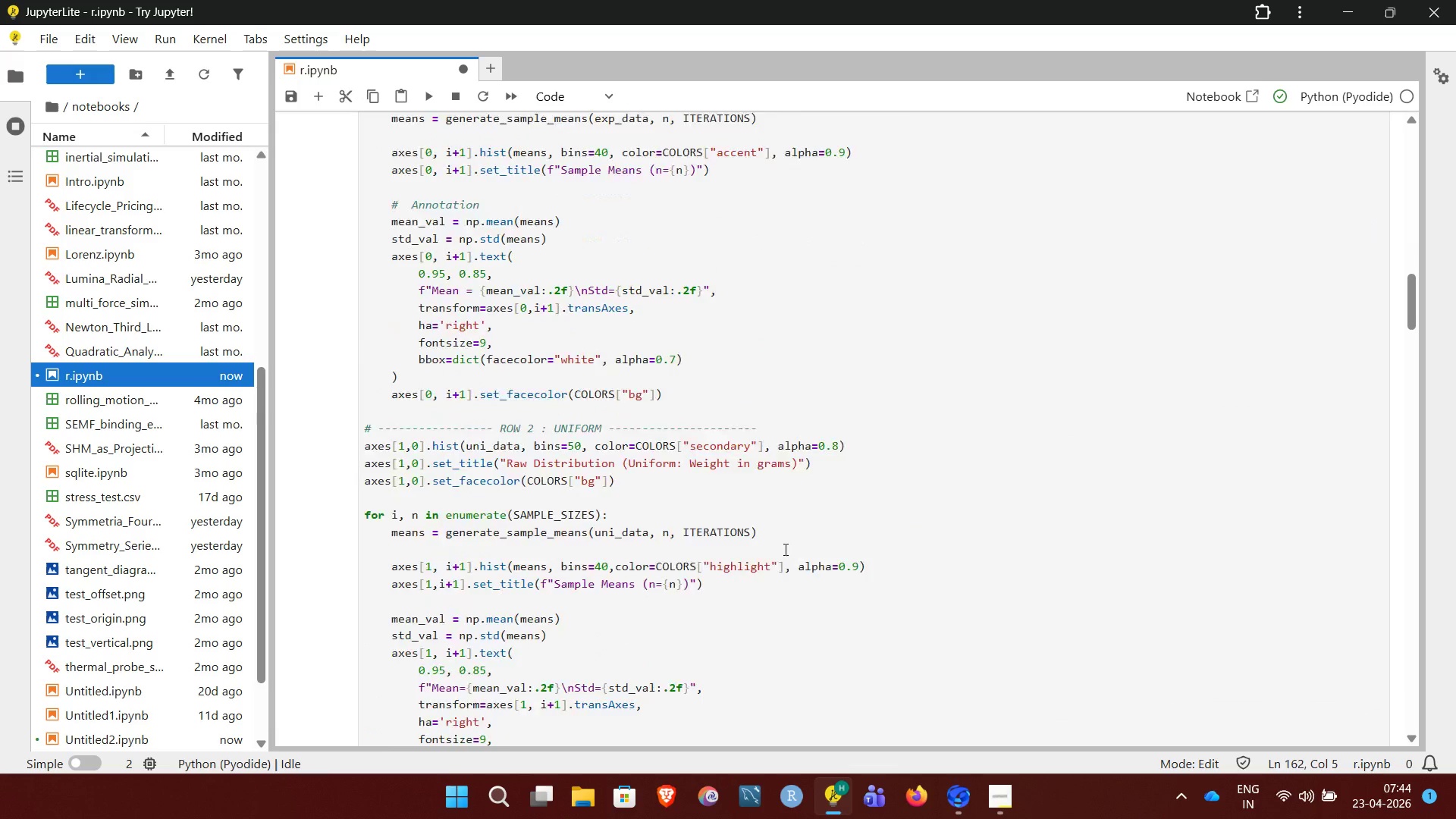 
wait(9.34)
 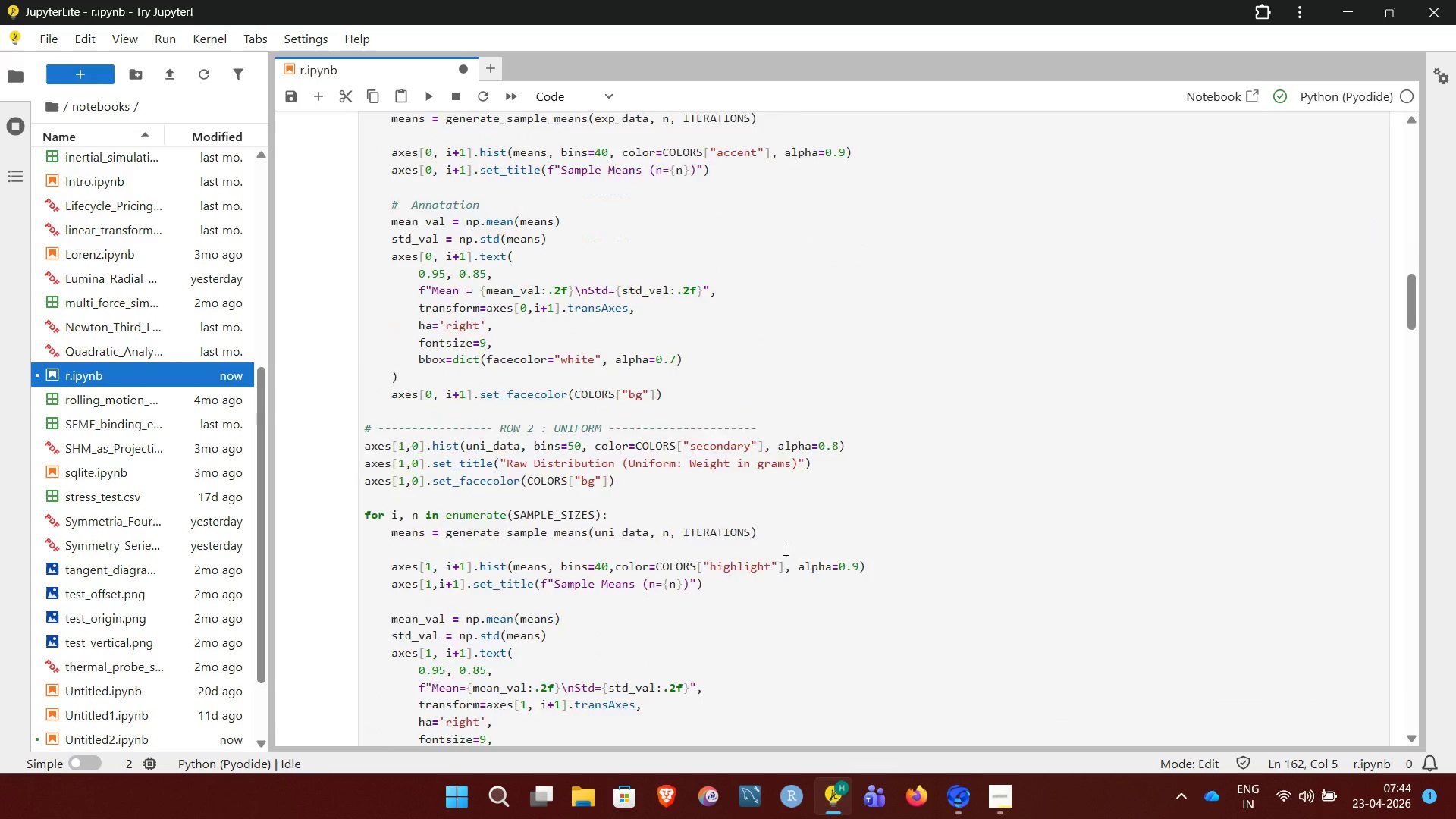 
left_click_drag(start_coordinate=[361, 228], to_coordinate=[488, 448])
 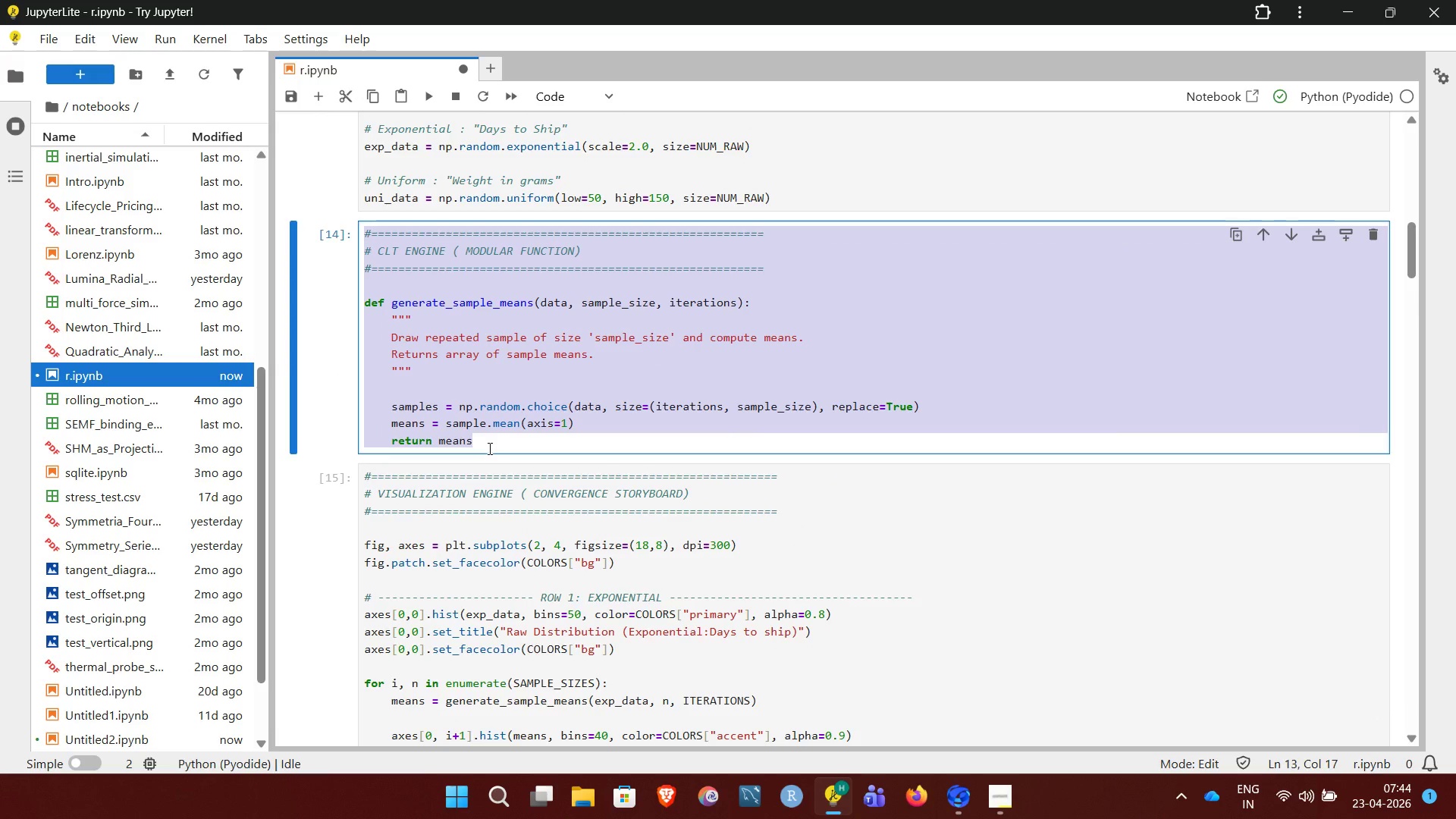 
key(Control+X)
 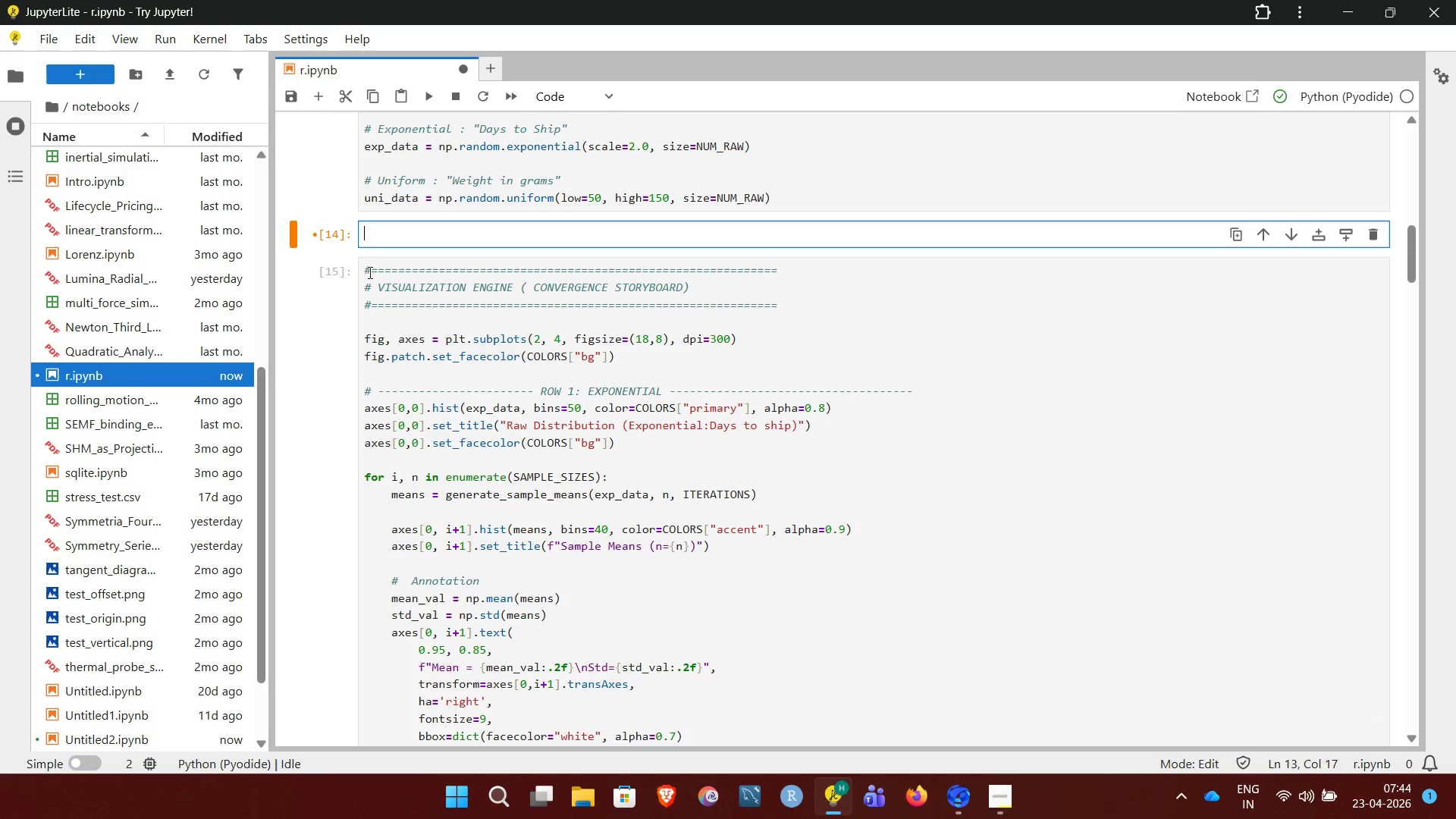 
left_click([364, 268])
 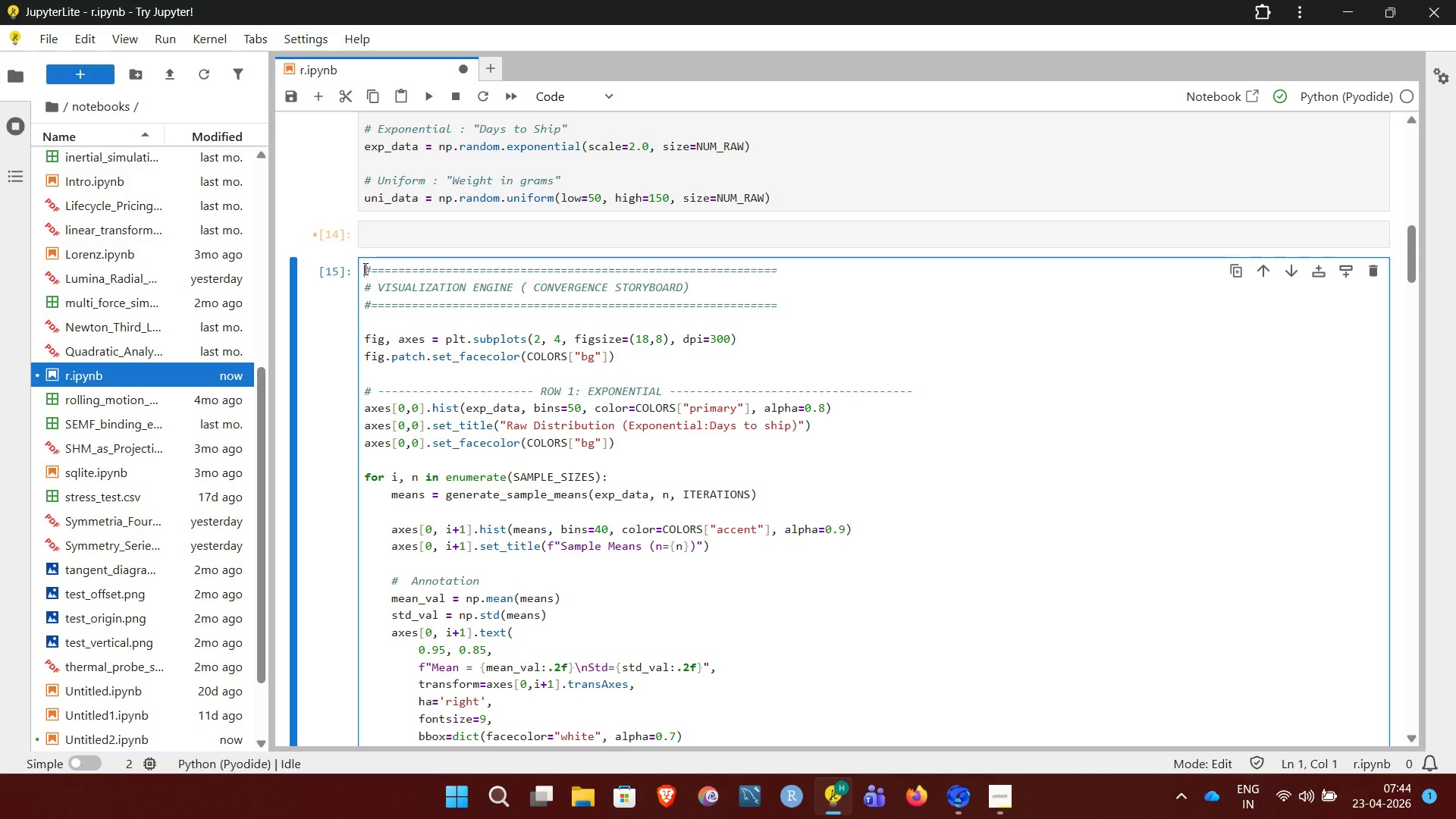 
key(Enter)
 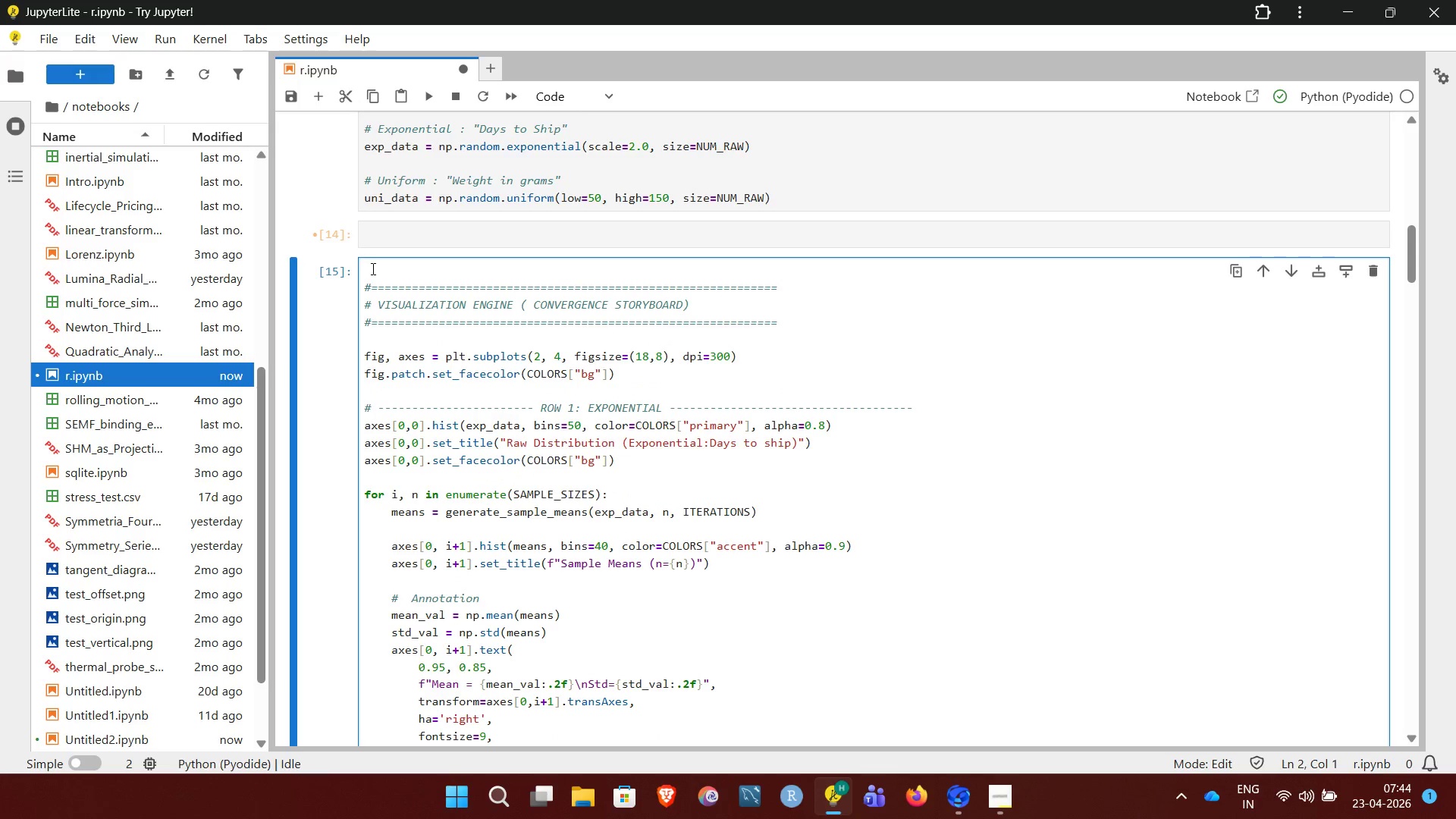 
left_click([372, 268])
 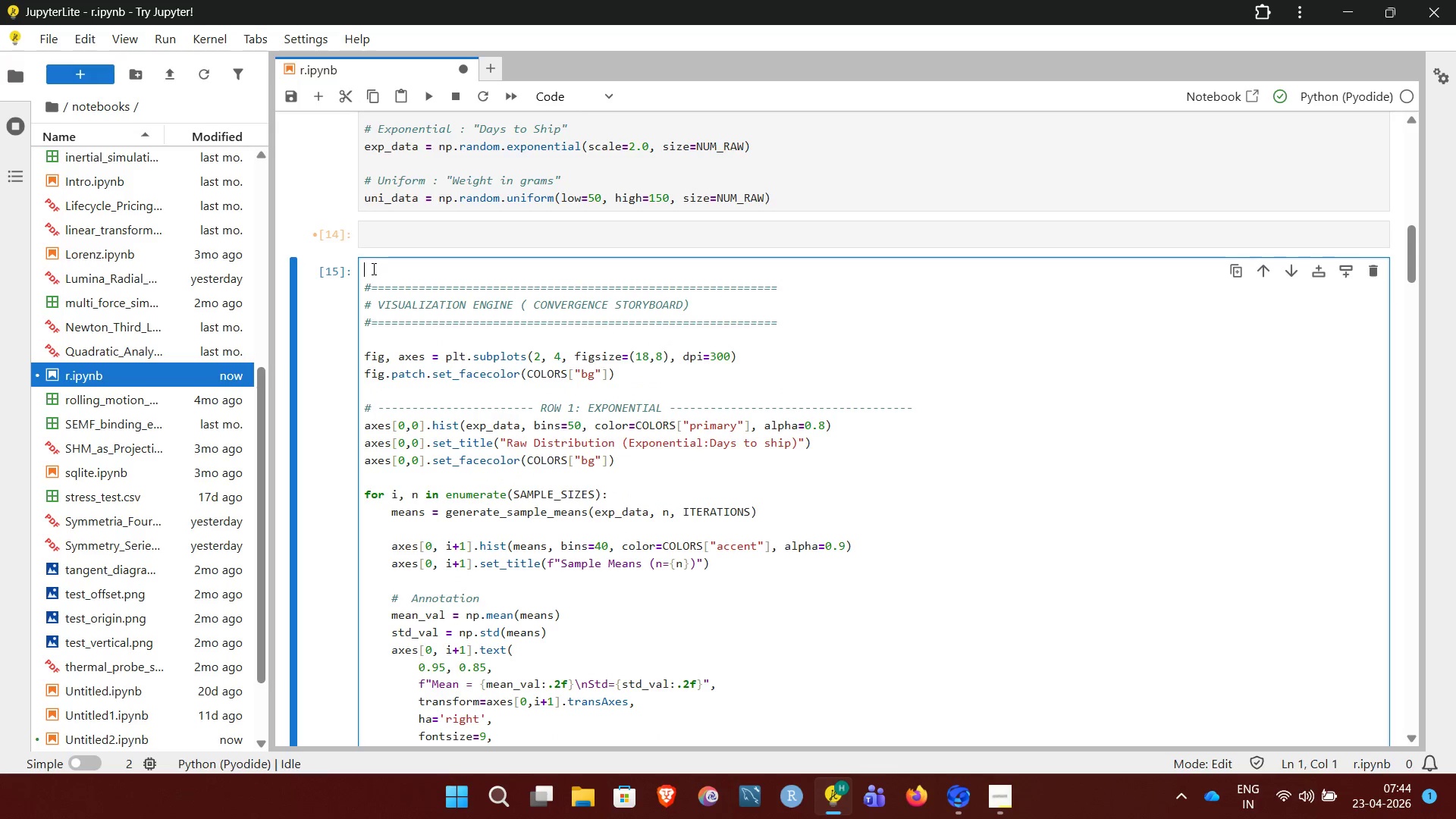 
key(Control+V)
 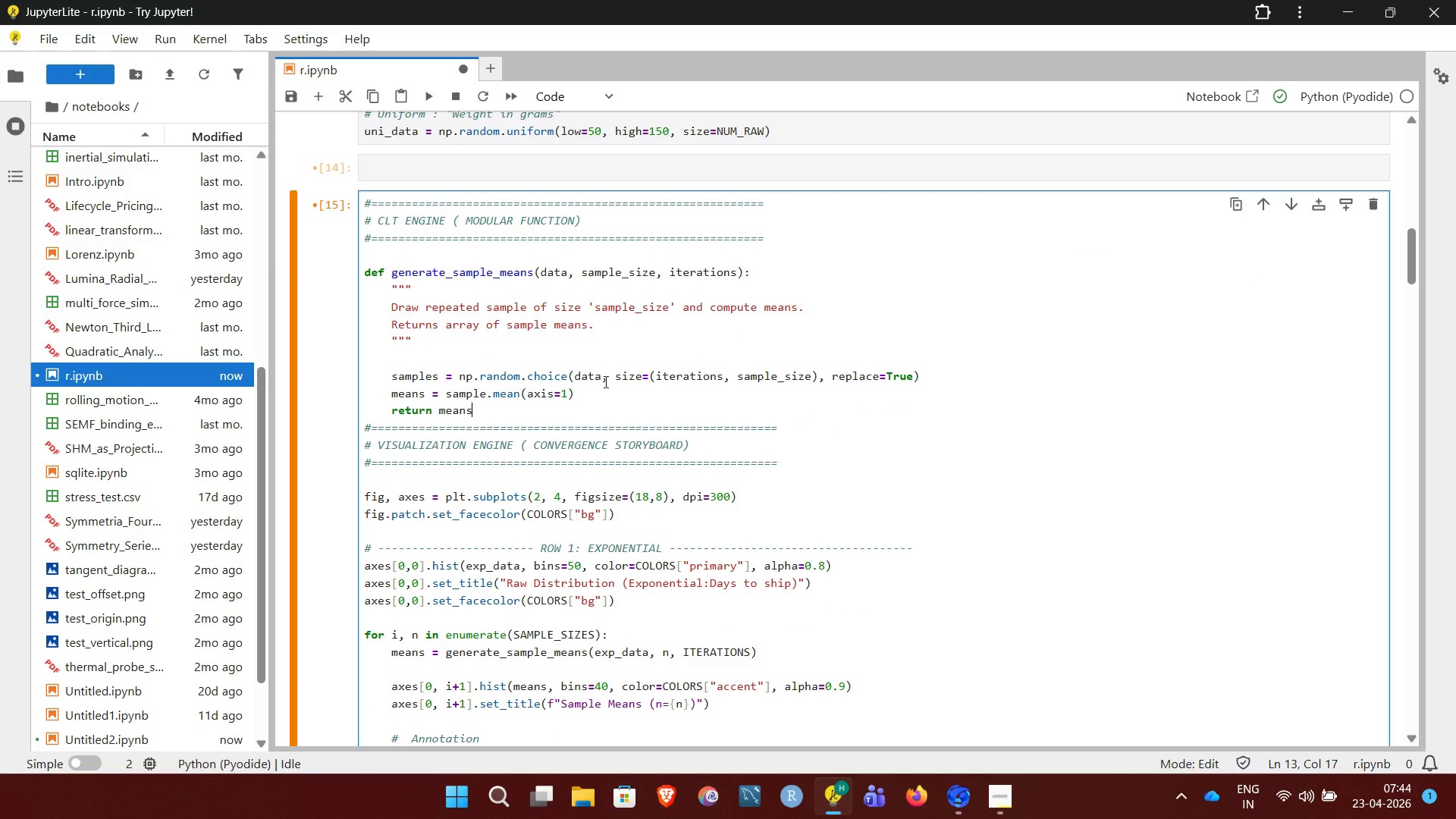 
left_click([996, 487])
 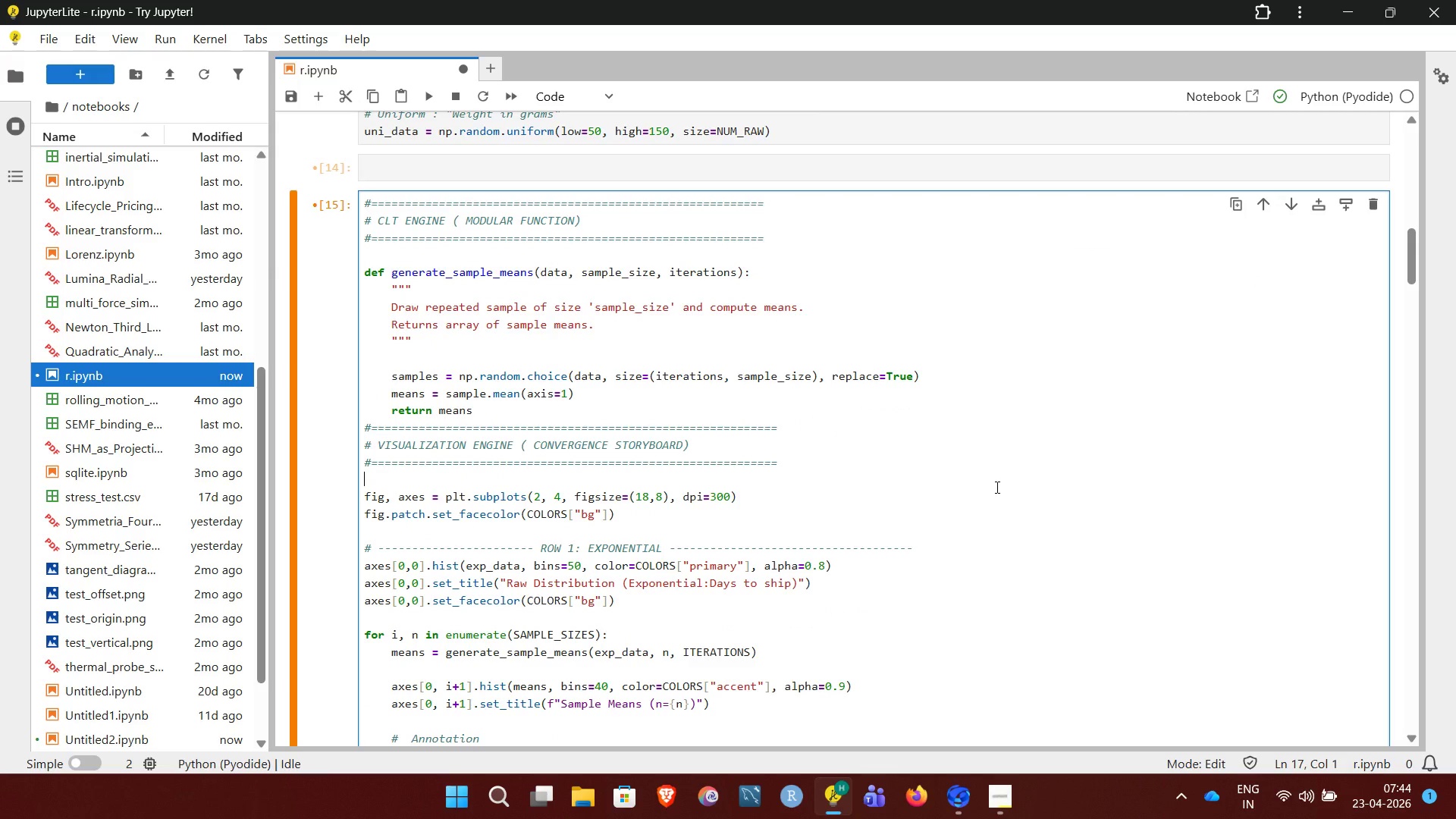 
key(Control+Enter)
 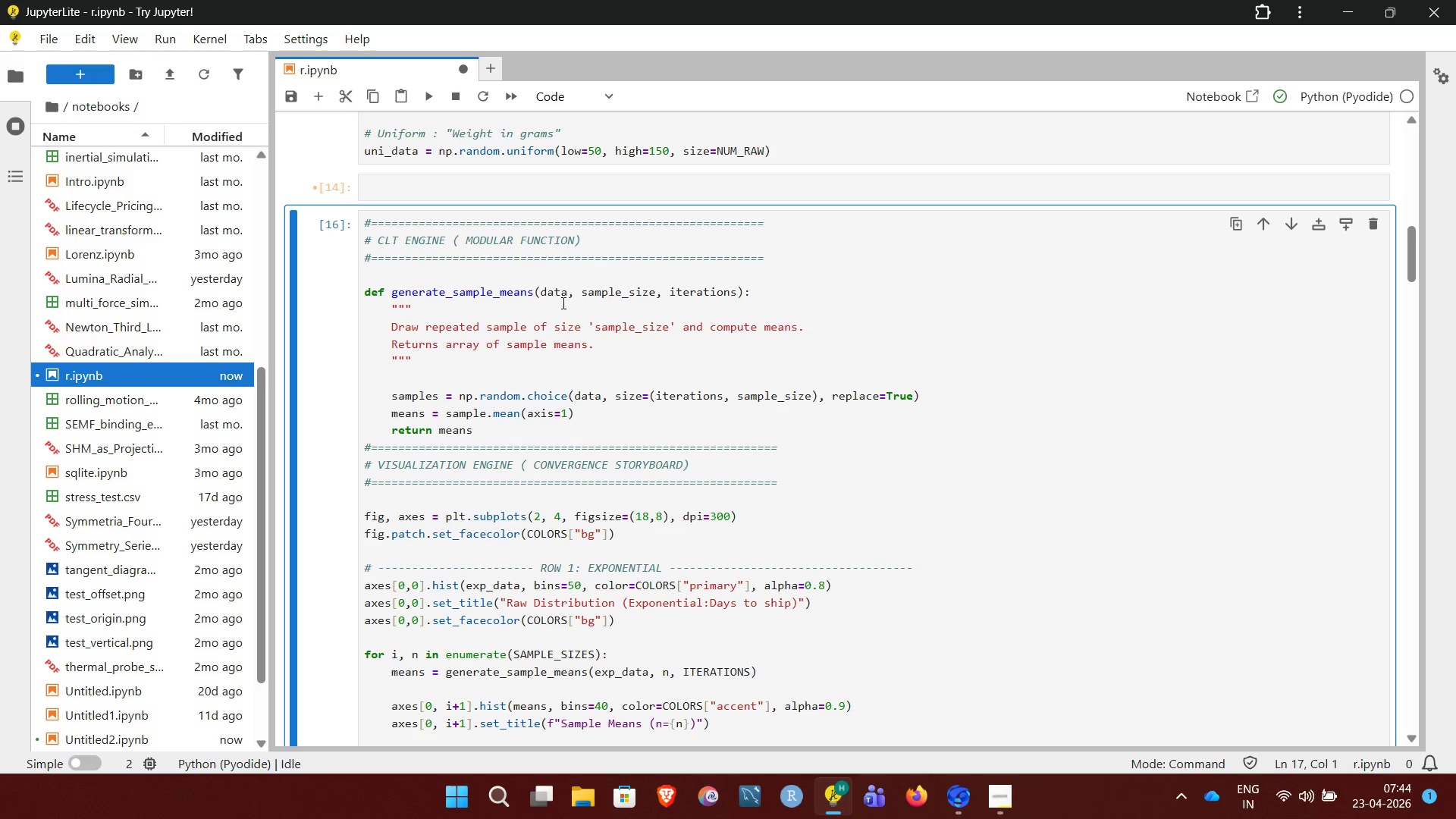 
wait(41.53)
 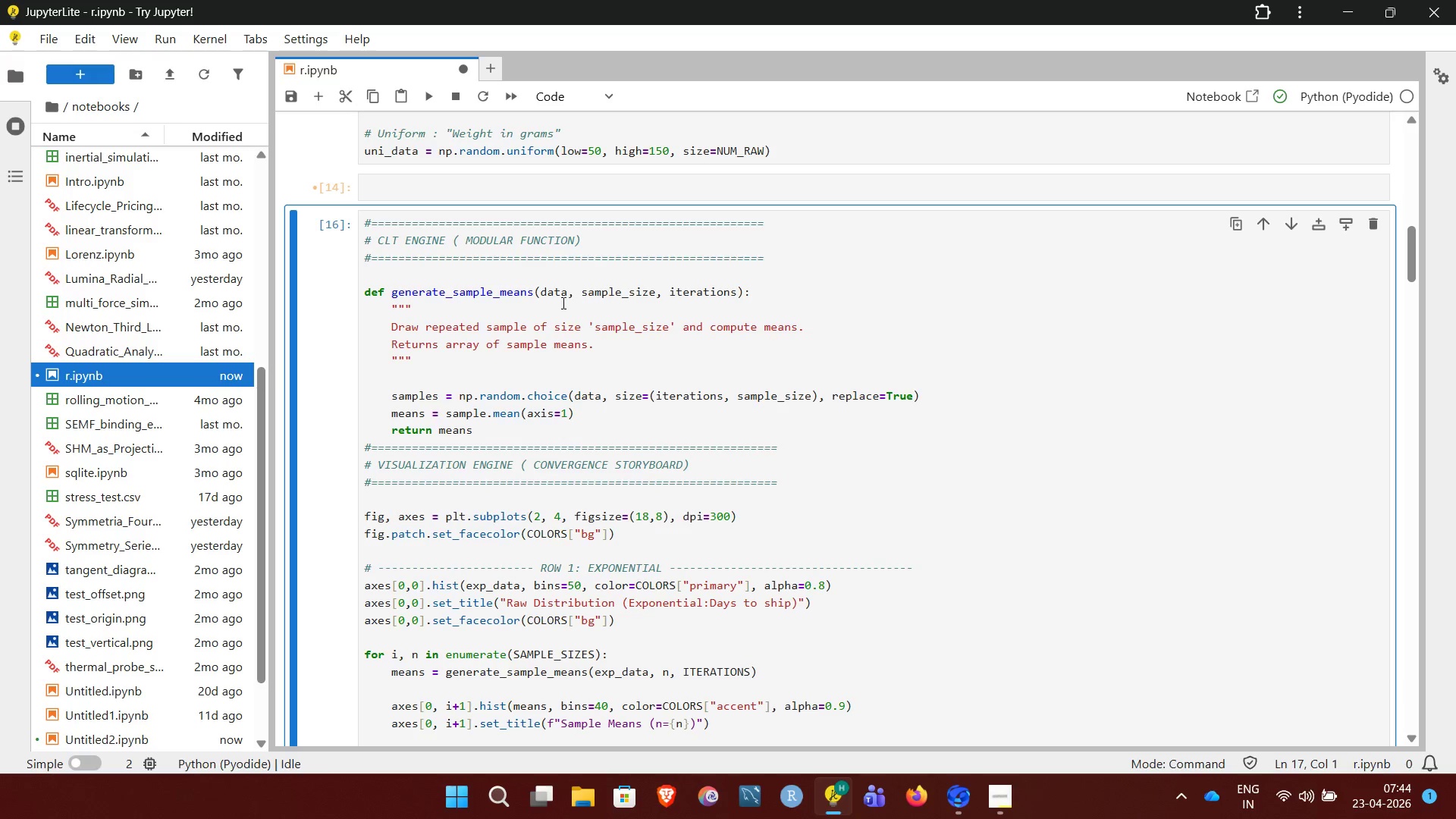 
left_click_drag(start_coordinate=[363, 444], to_coordinate=[483, 268])
 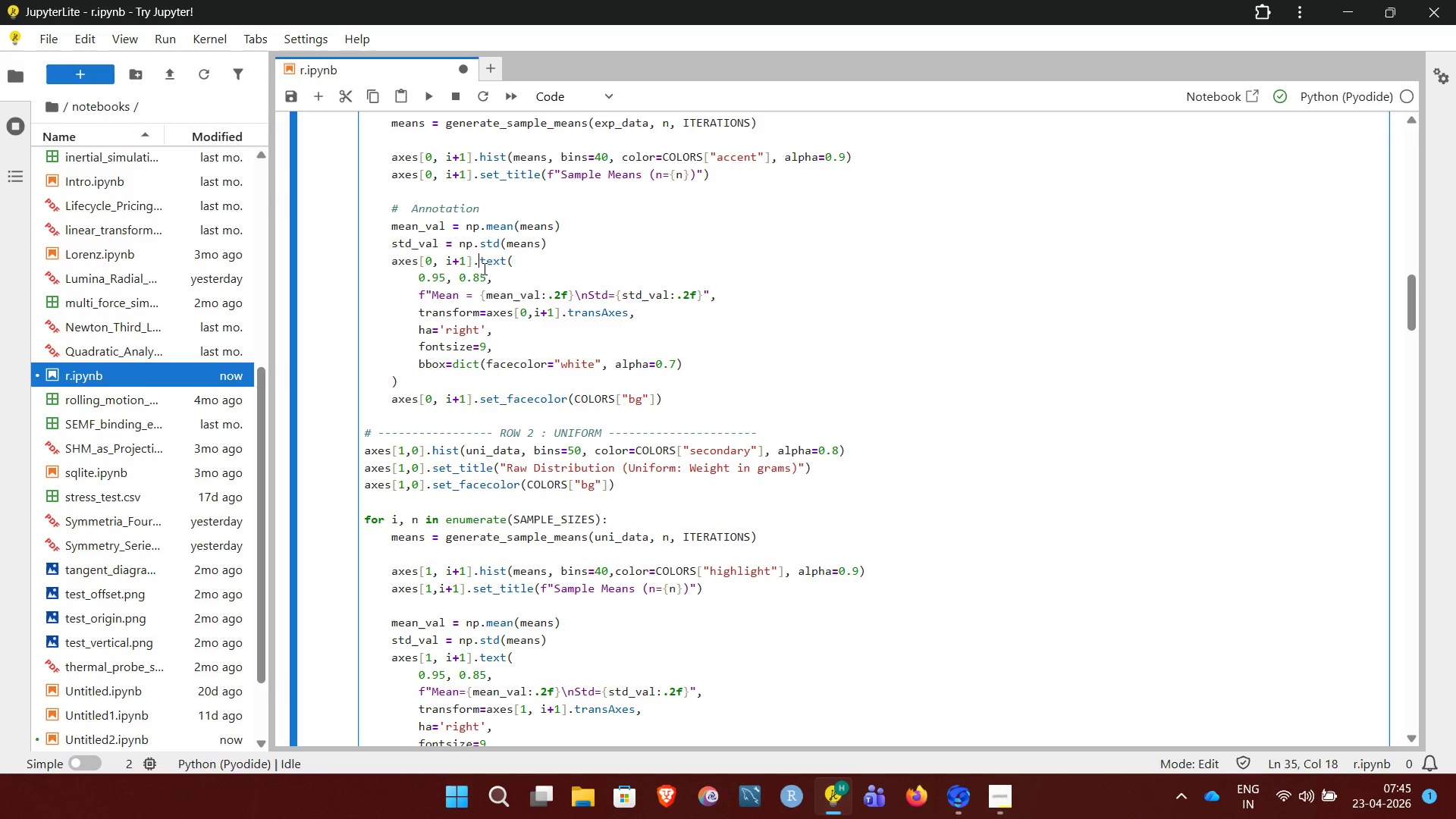 
left_click([483, 268])
 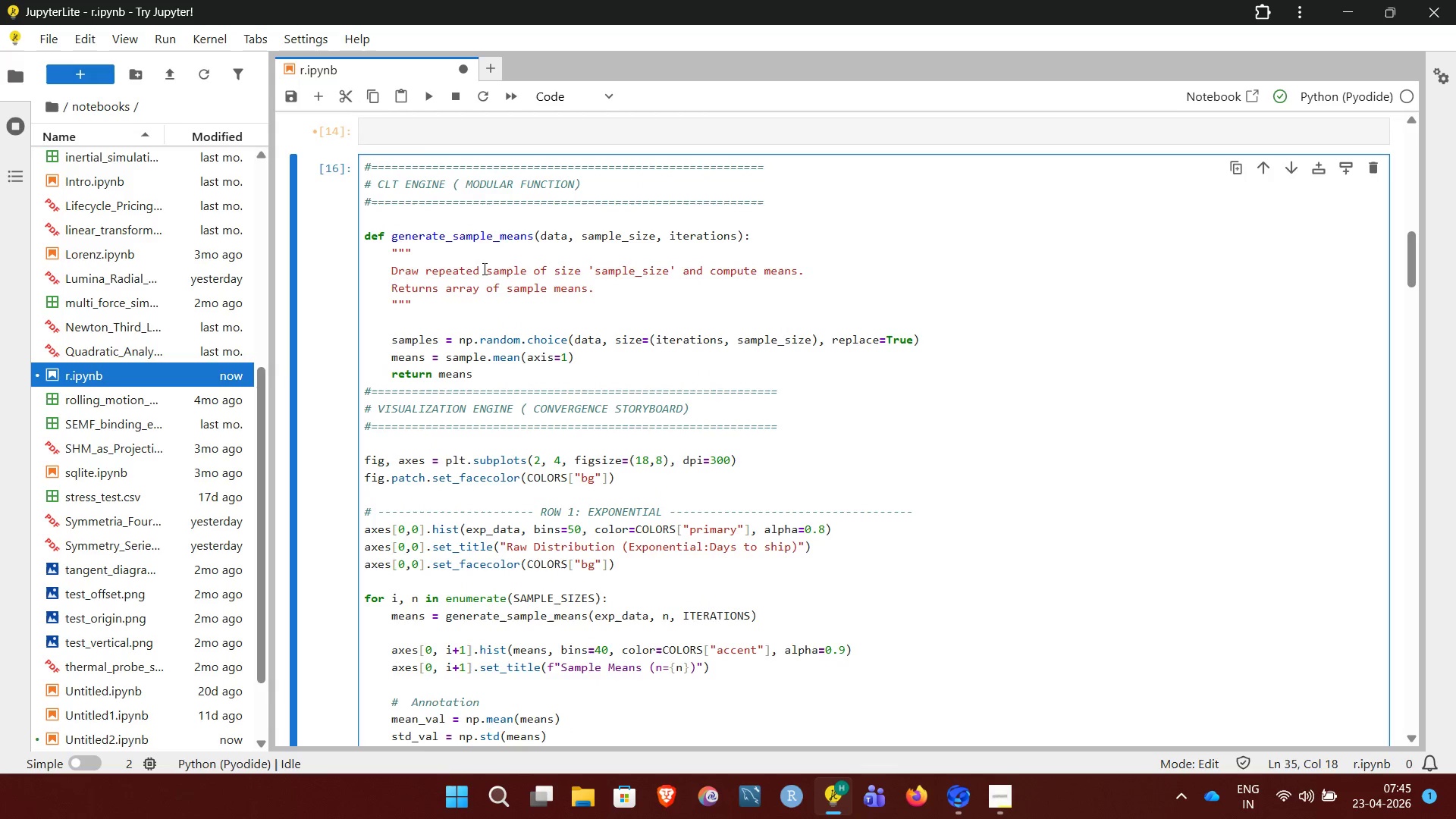 
wait(6.56)
 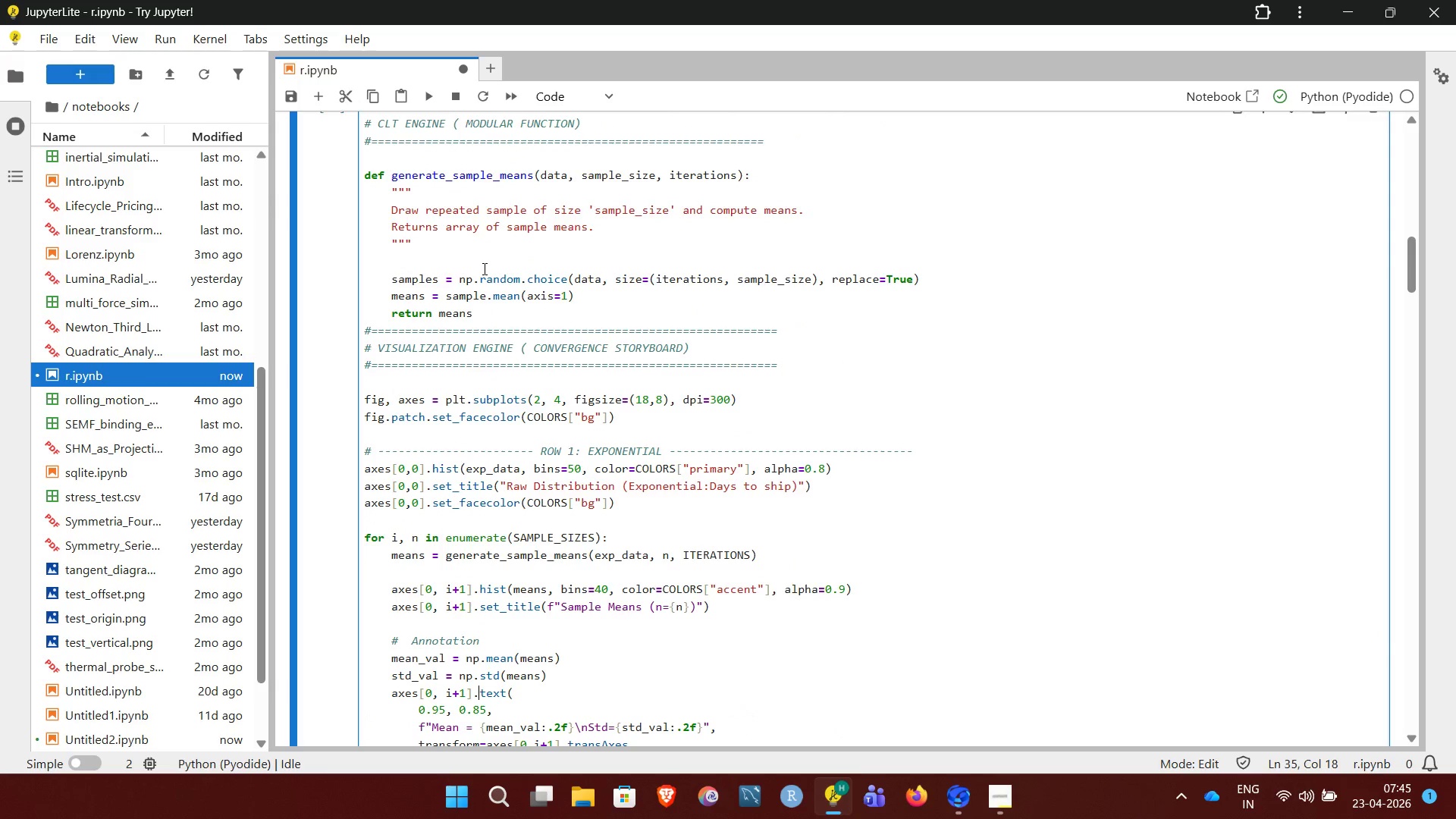 
left_click_drag(start_coordinate=[360, 158], to_coordinate=[557, 347])
 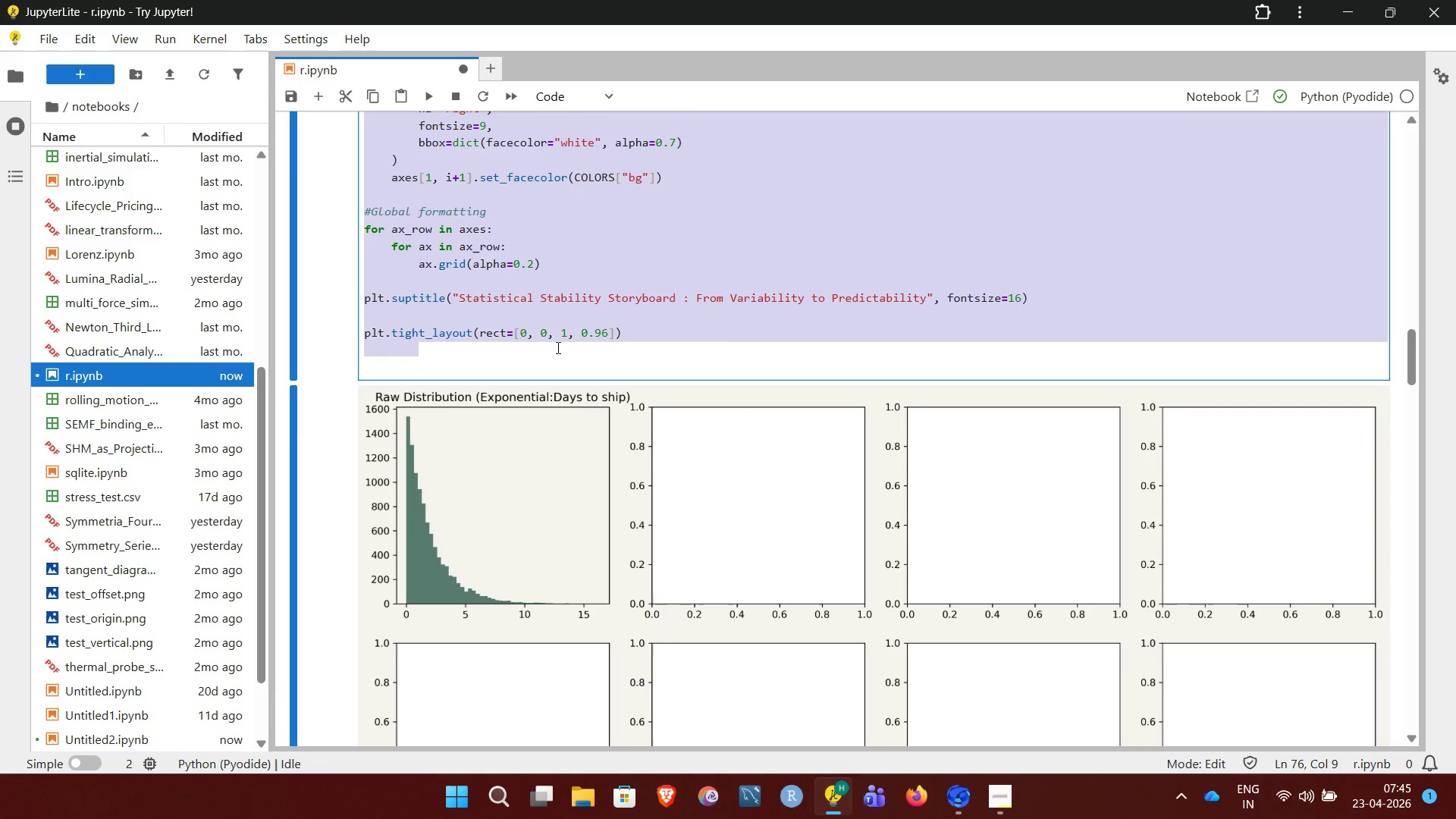 
key(Delete)
 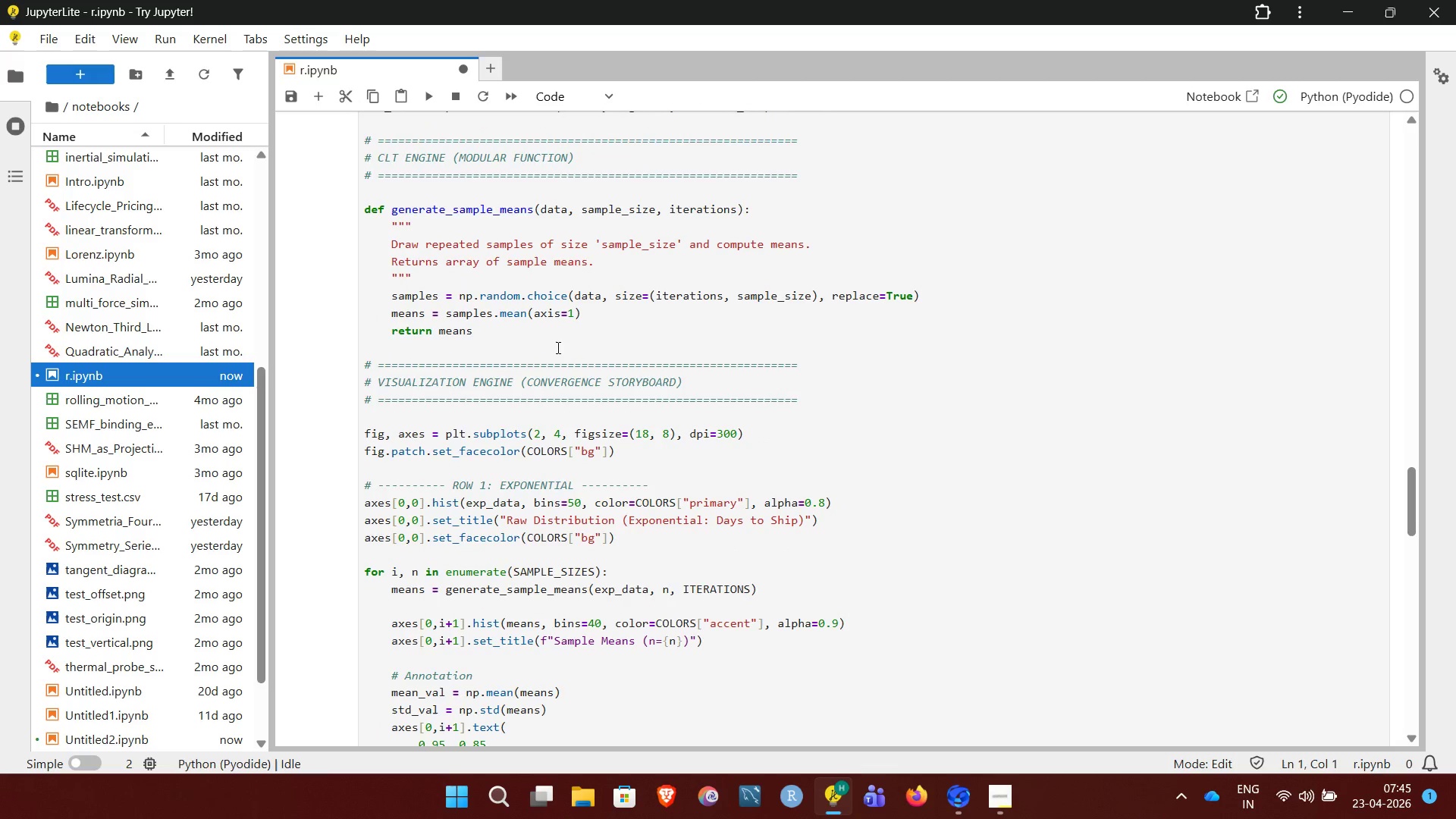 
wait(5.3)
 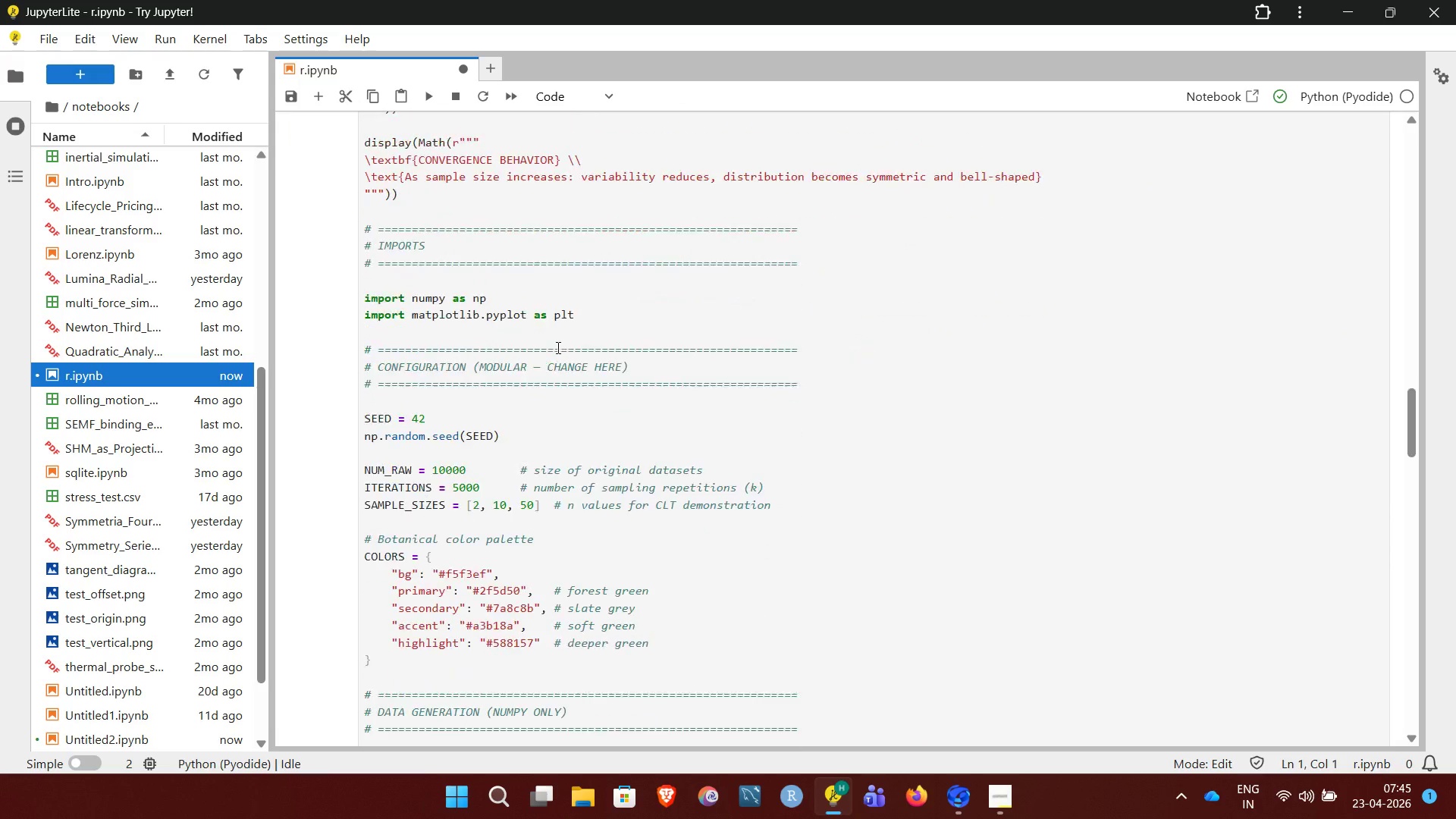 
left_click_drag(start_coordinate=[362, 139], to_coordinate=[500, 338])
 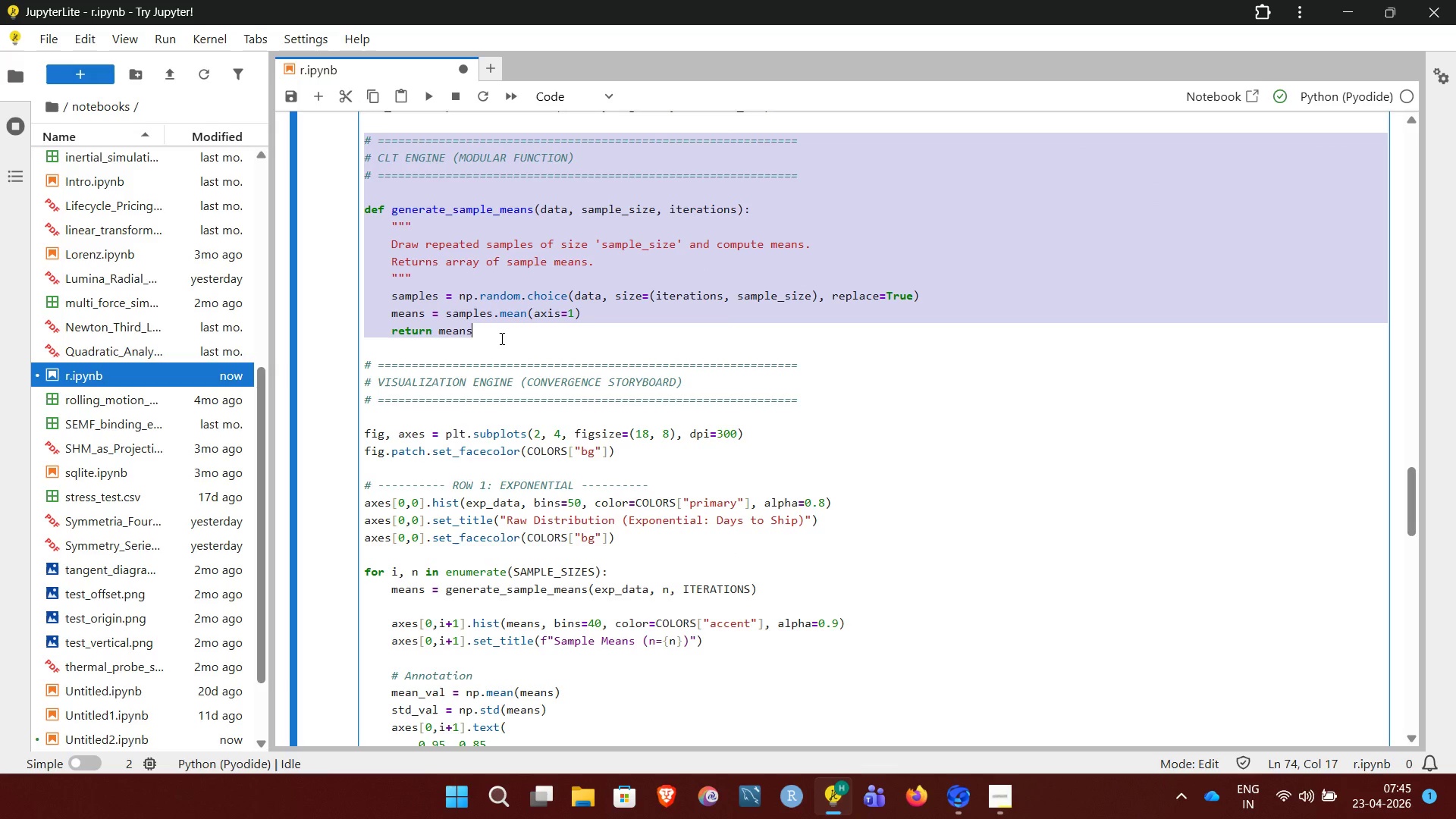 
left_click([500, 338])
 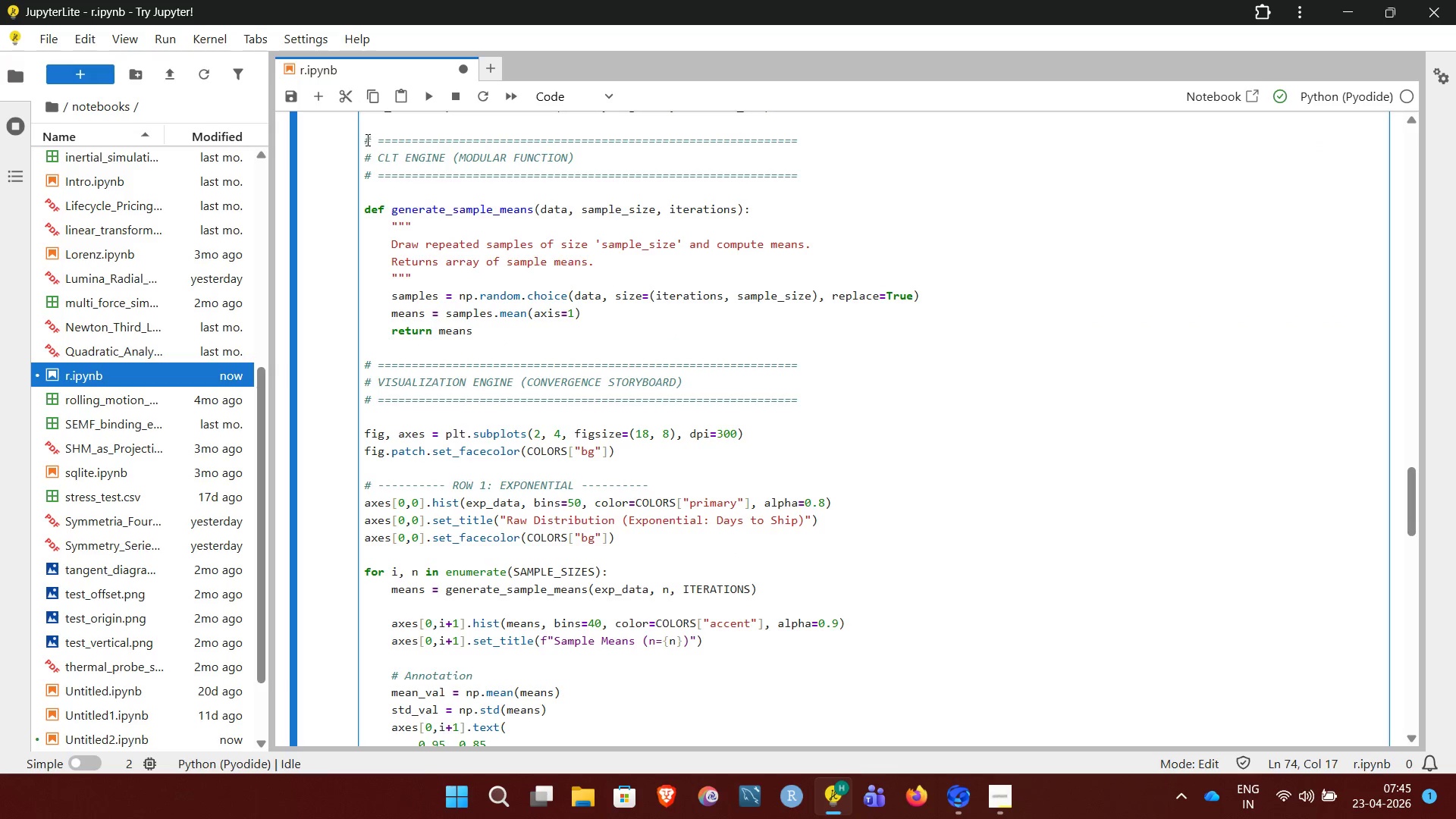 
left_click_drag(start_coordinate=[366, 139], to_coordinate=[626, 571])
 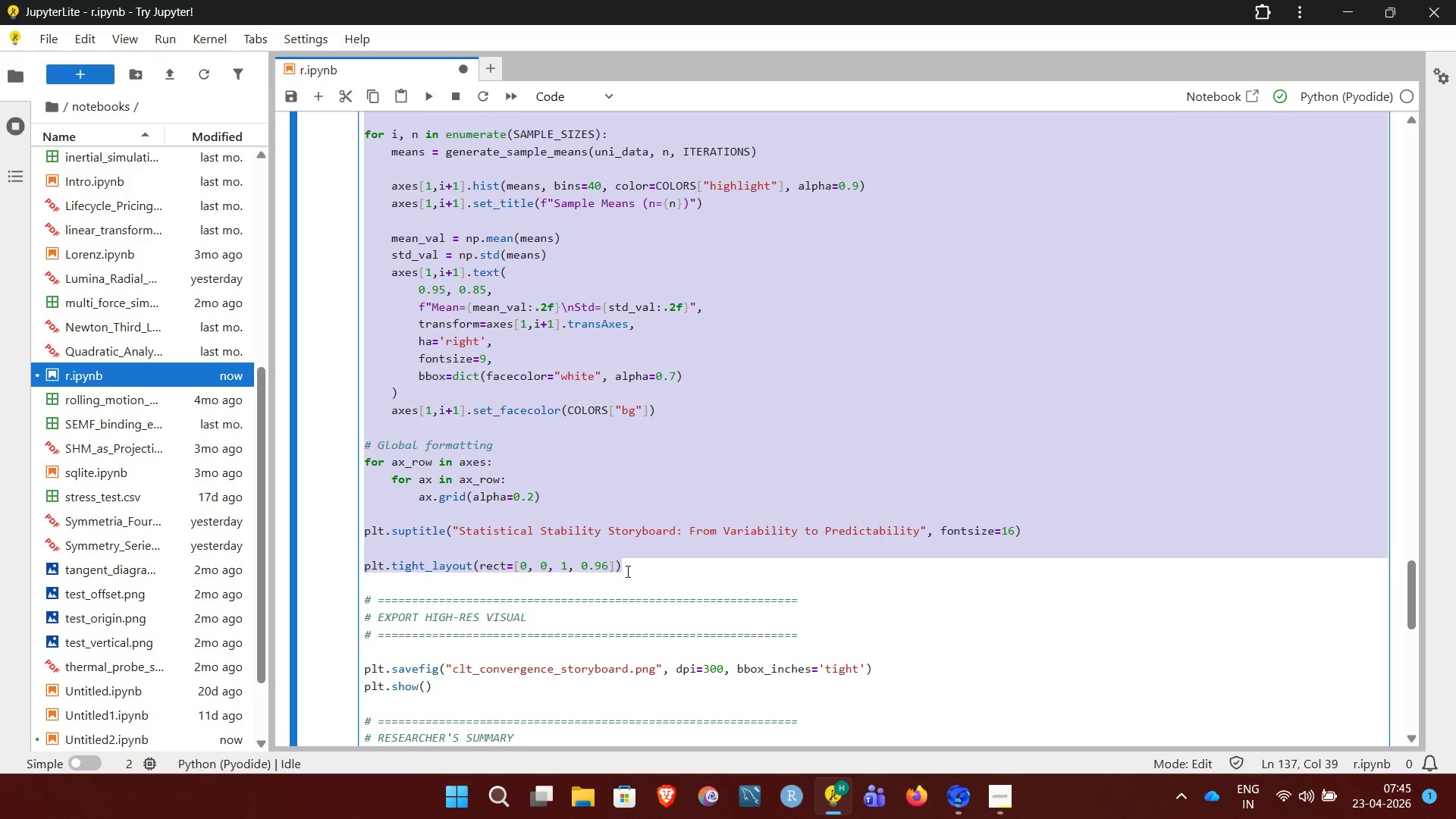 
key(Control+X)
 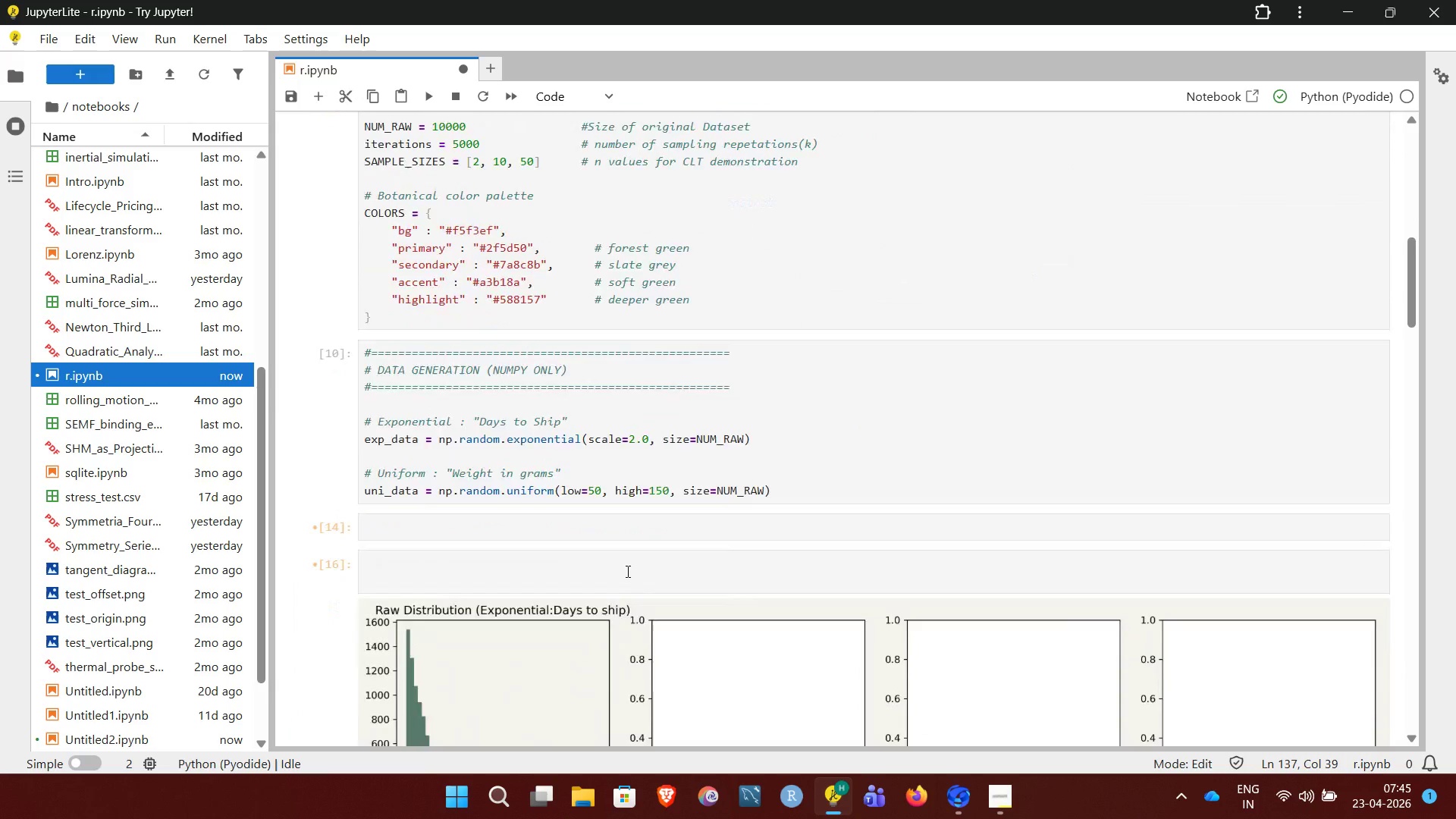 
left_click([496, 411])
 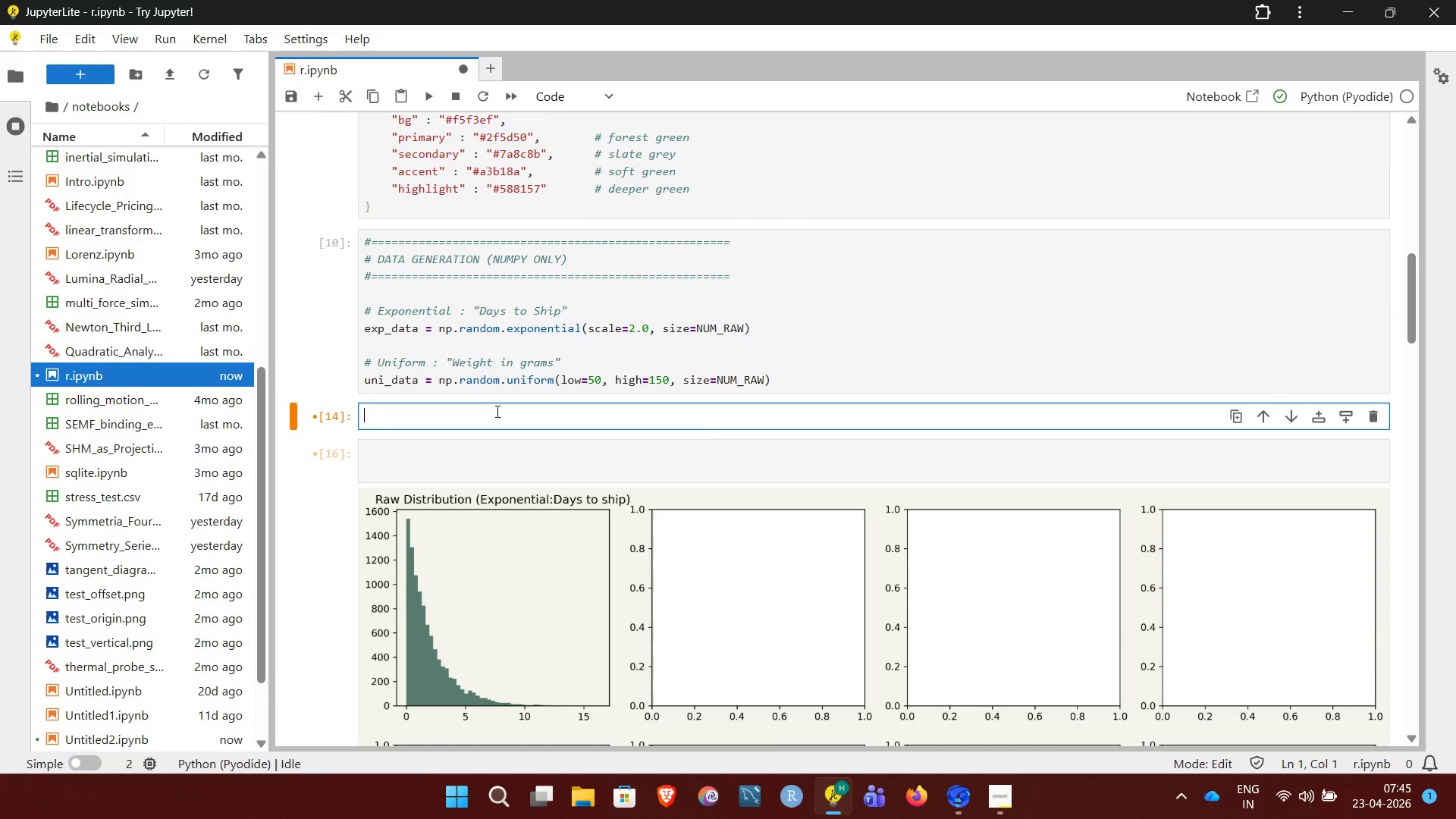 
key(Control+V)
 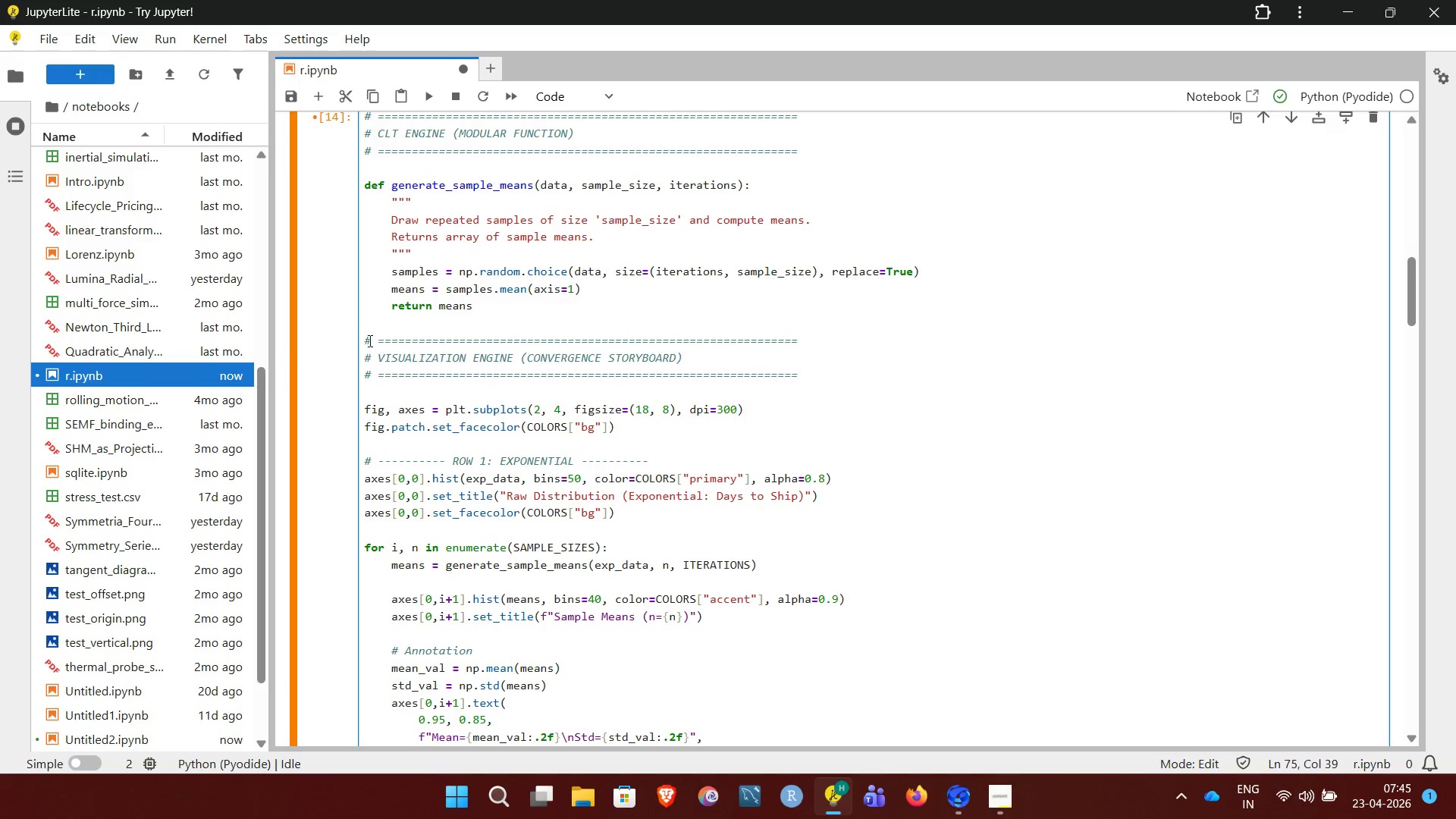 
left_click_drag(start_coordinate=[363, 340], to_coordinate=[648, 645])
 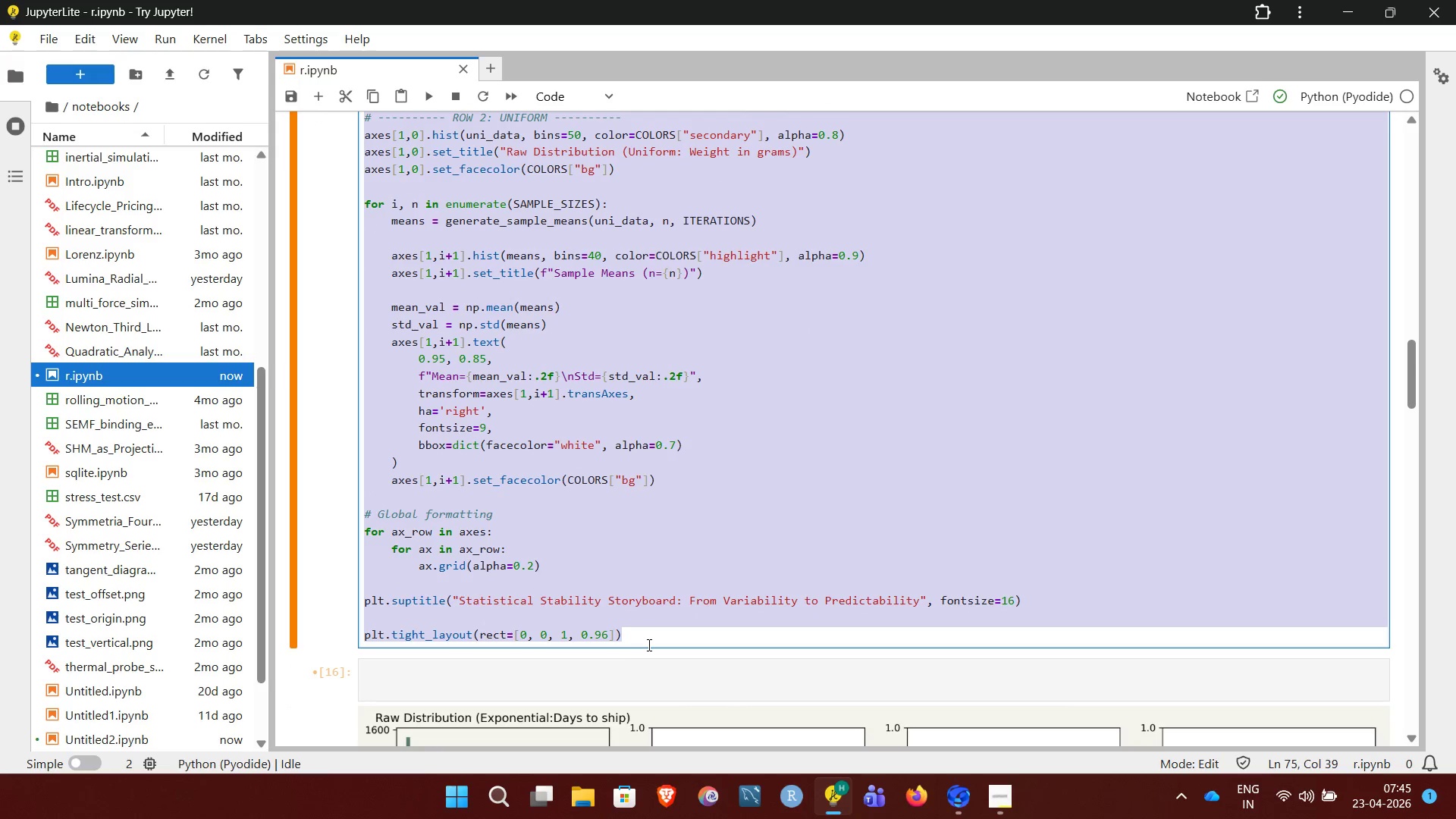 
key(Control+X)
 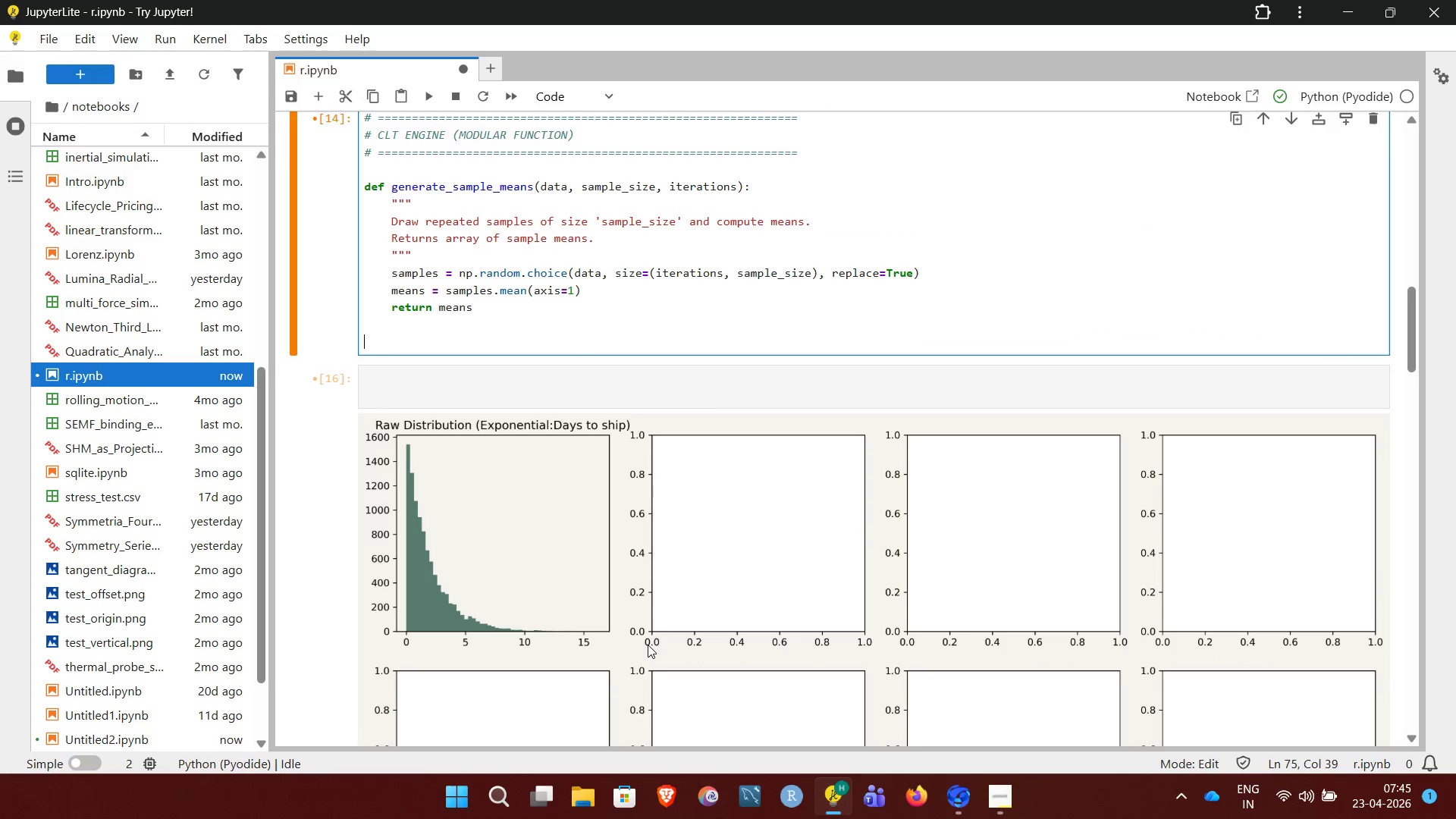 
key(Backspace)
 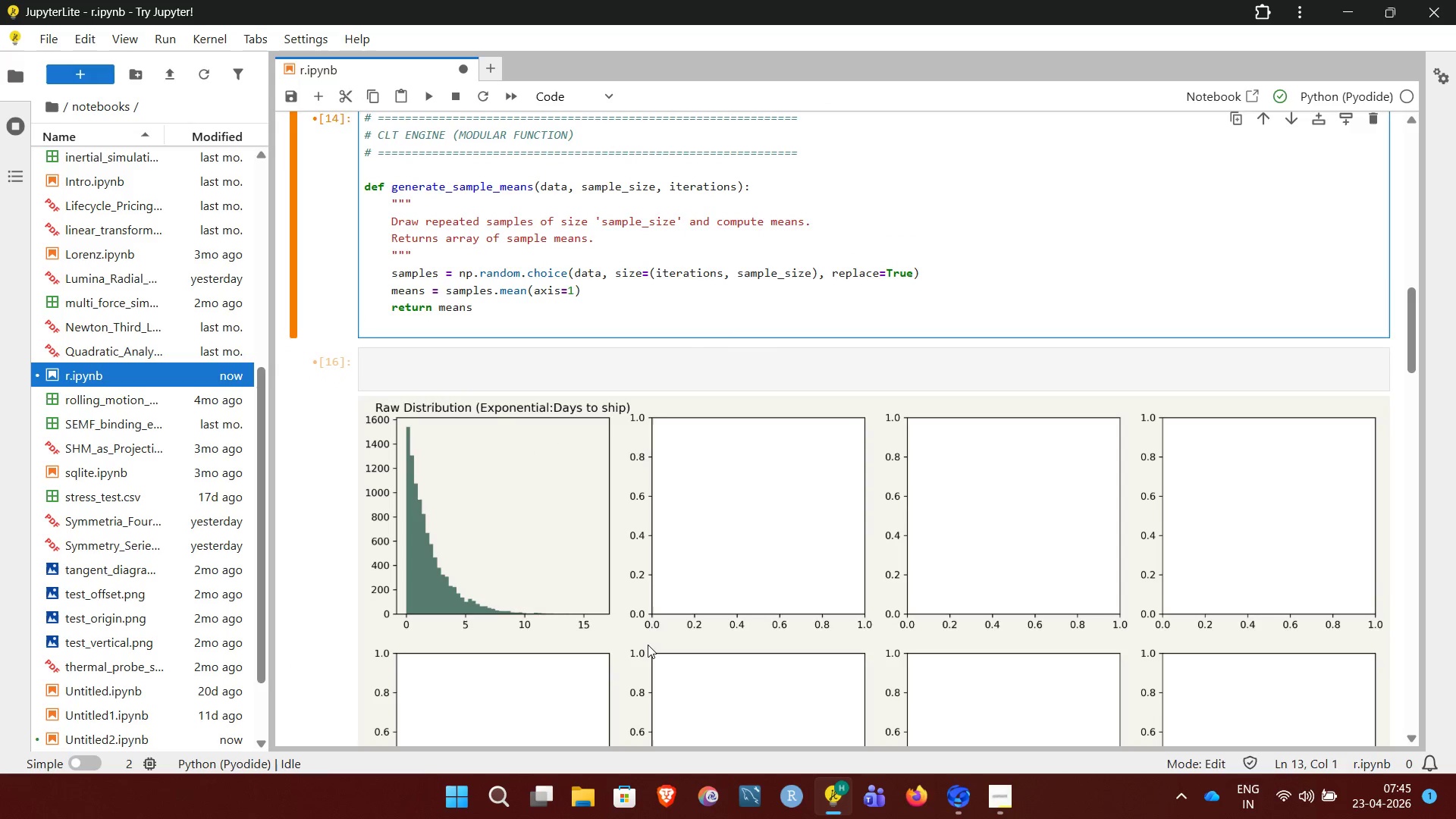 
key(Backspace)
 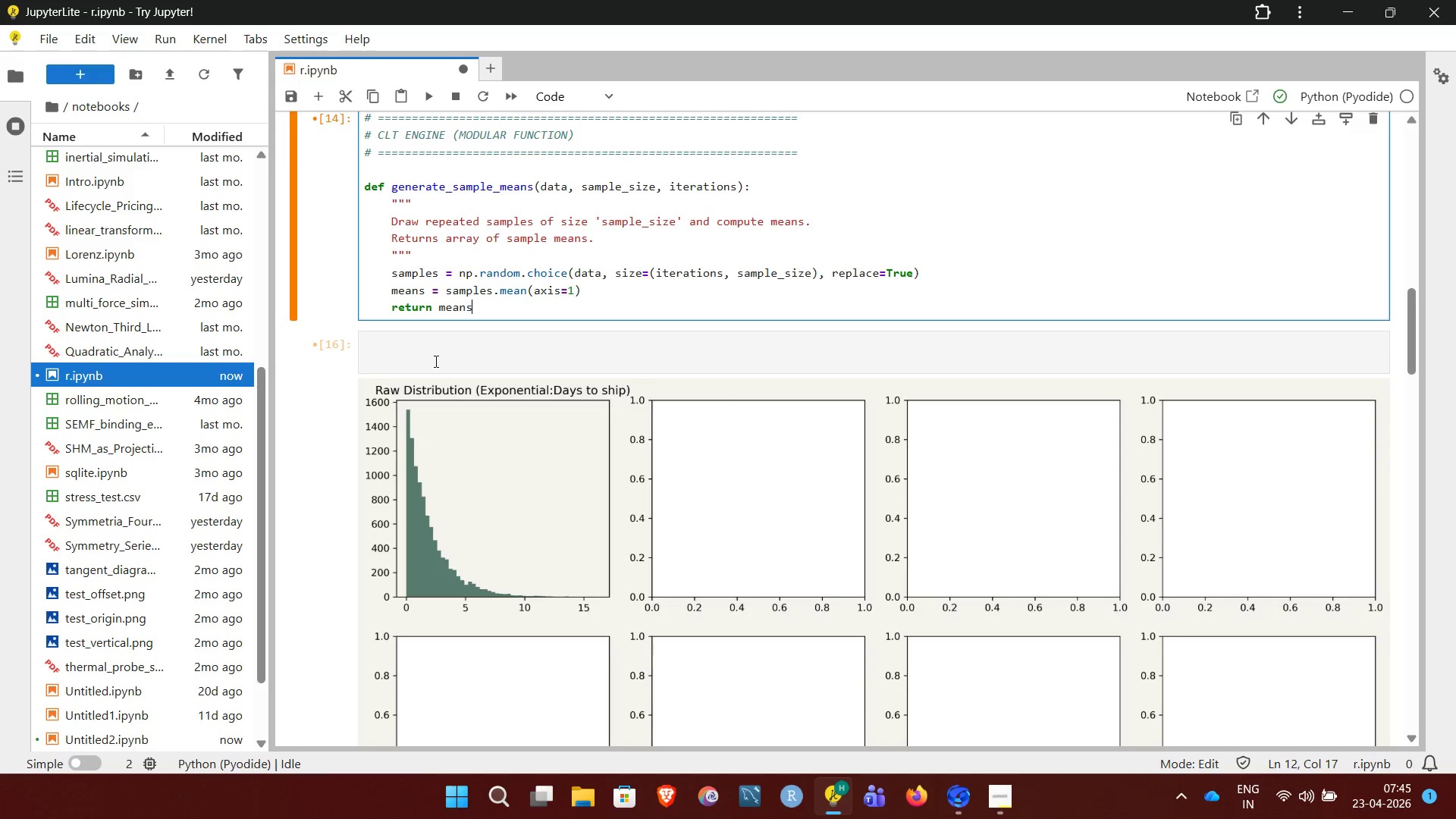 
left_click([428, 347])
 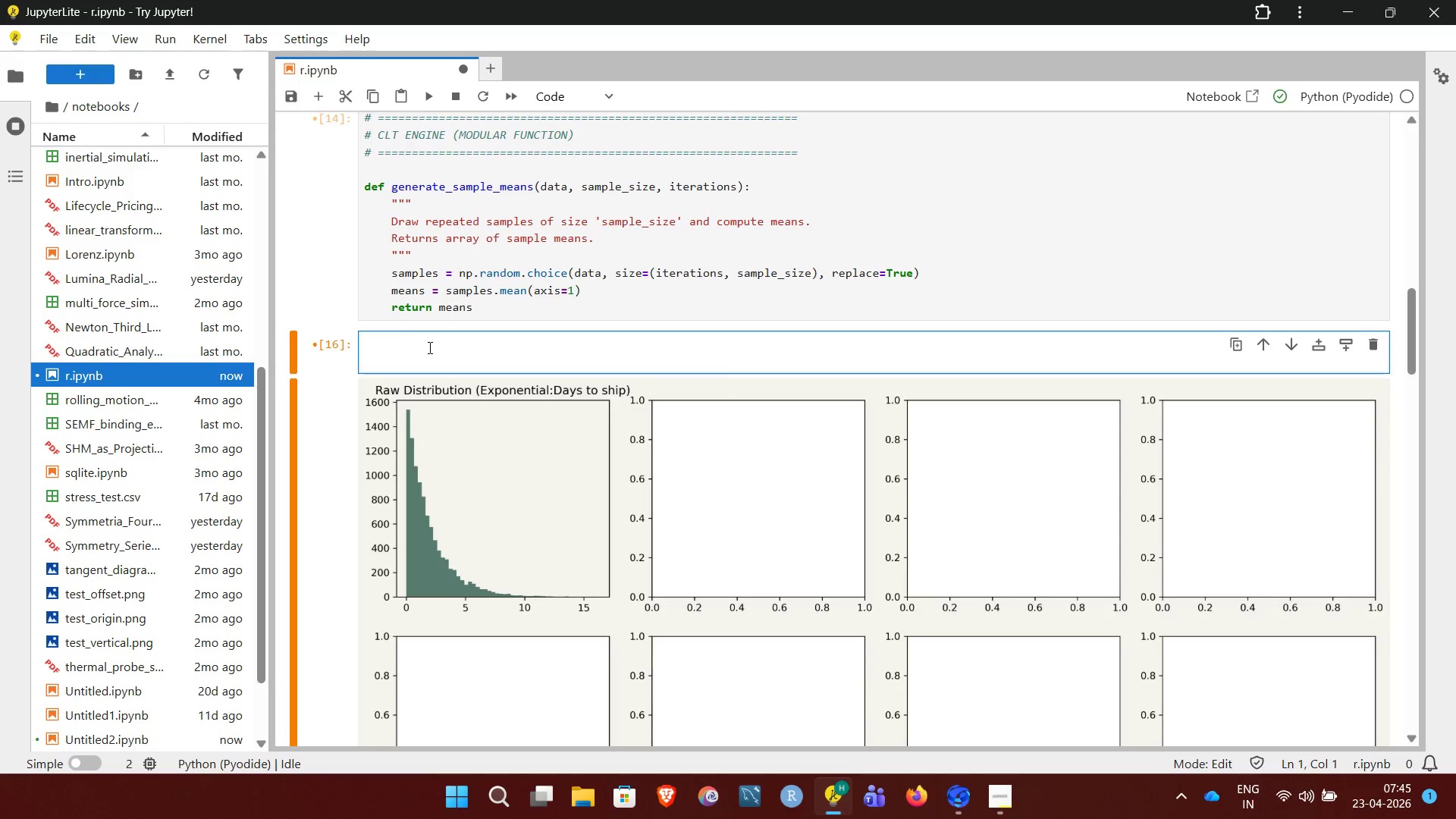 
key(Control+V)
 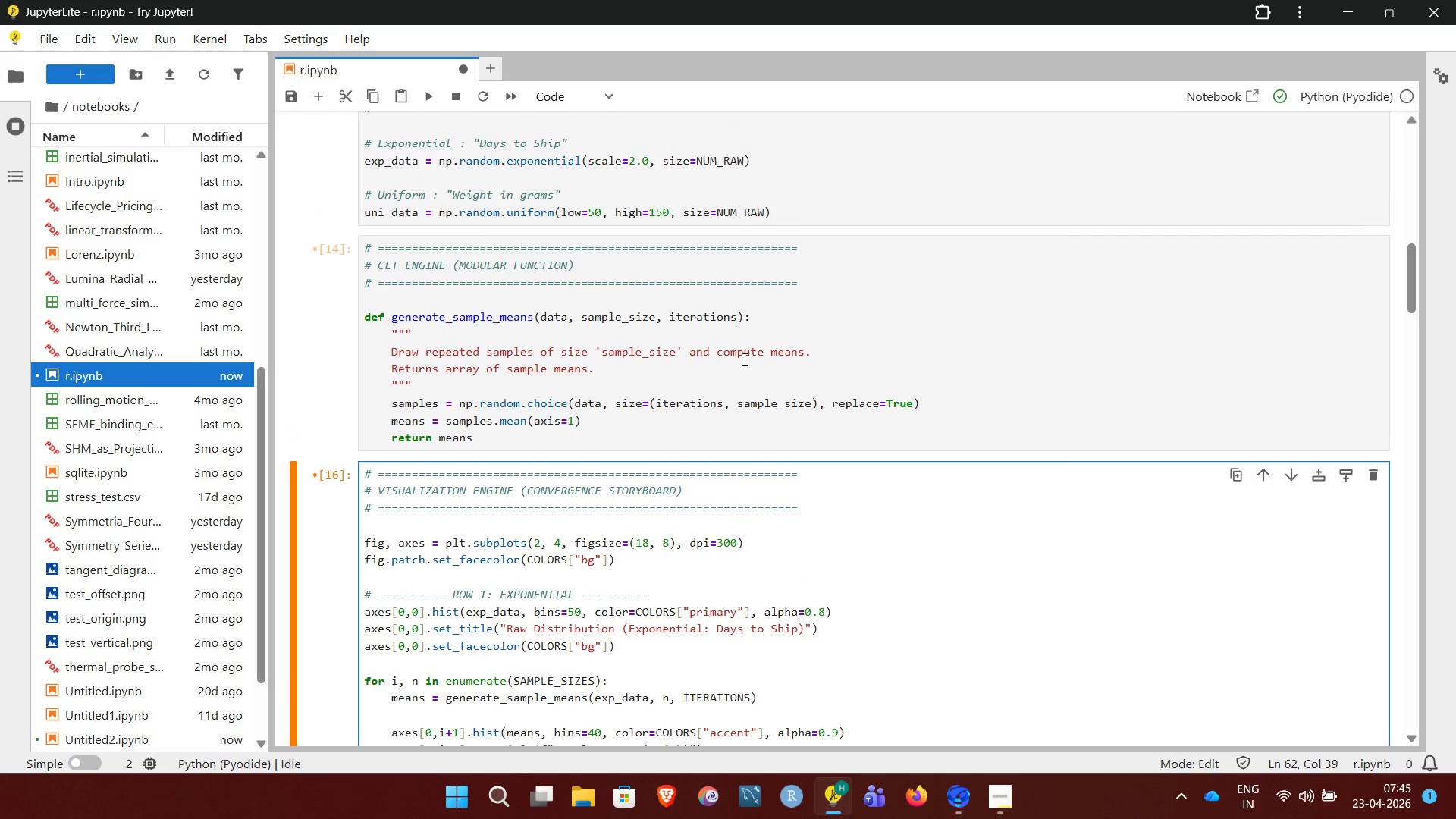 
left_click([919, 361])
 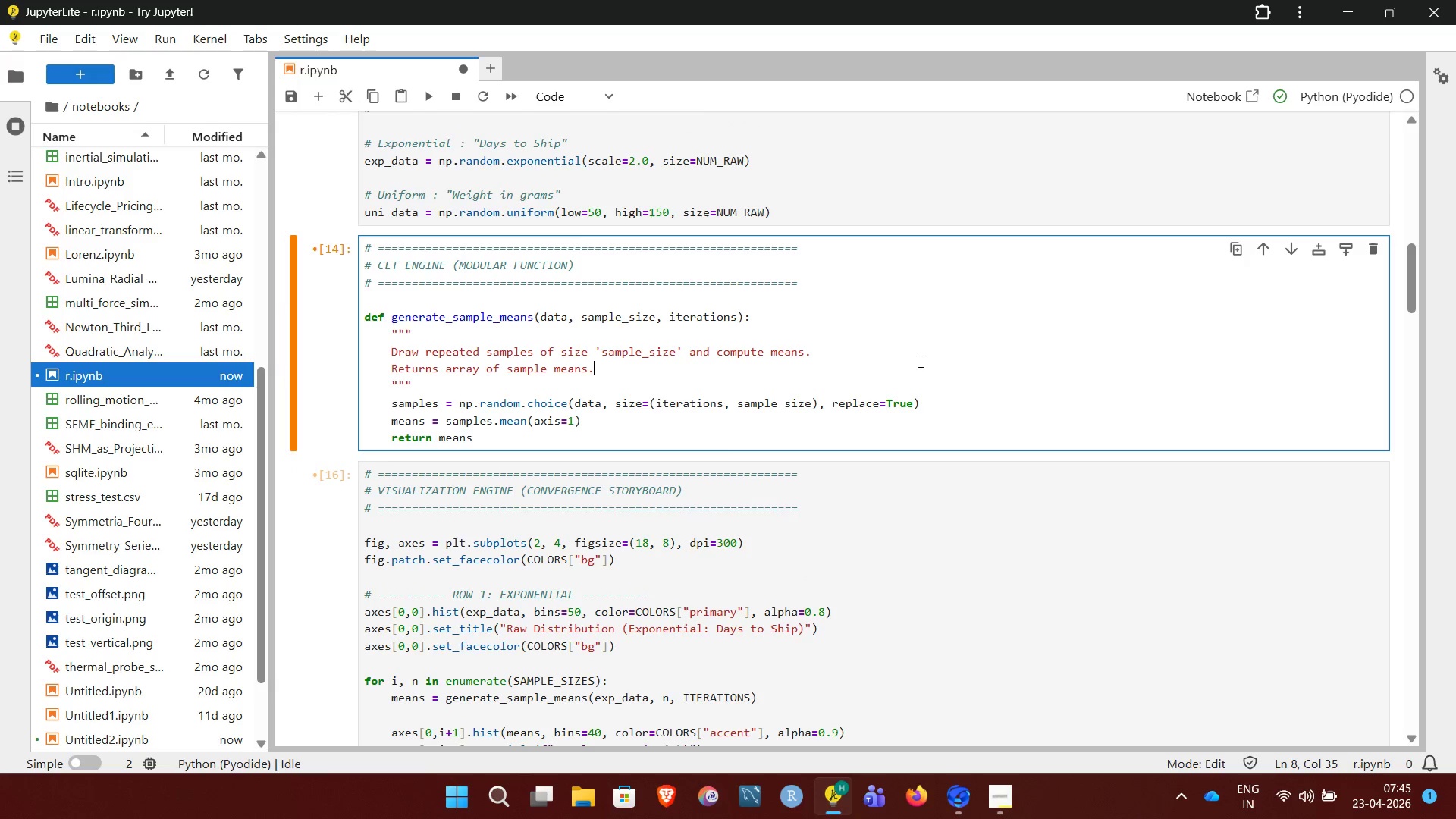 
key(Control+Enter)
 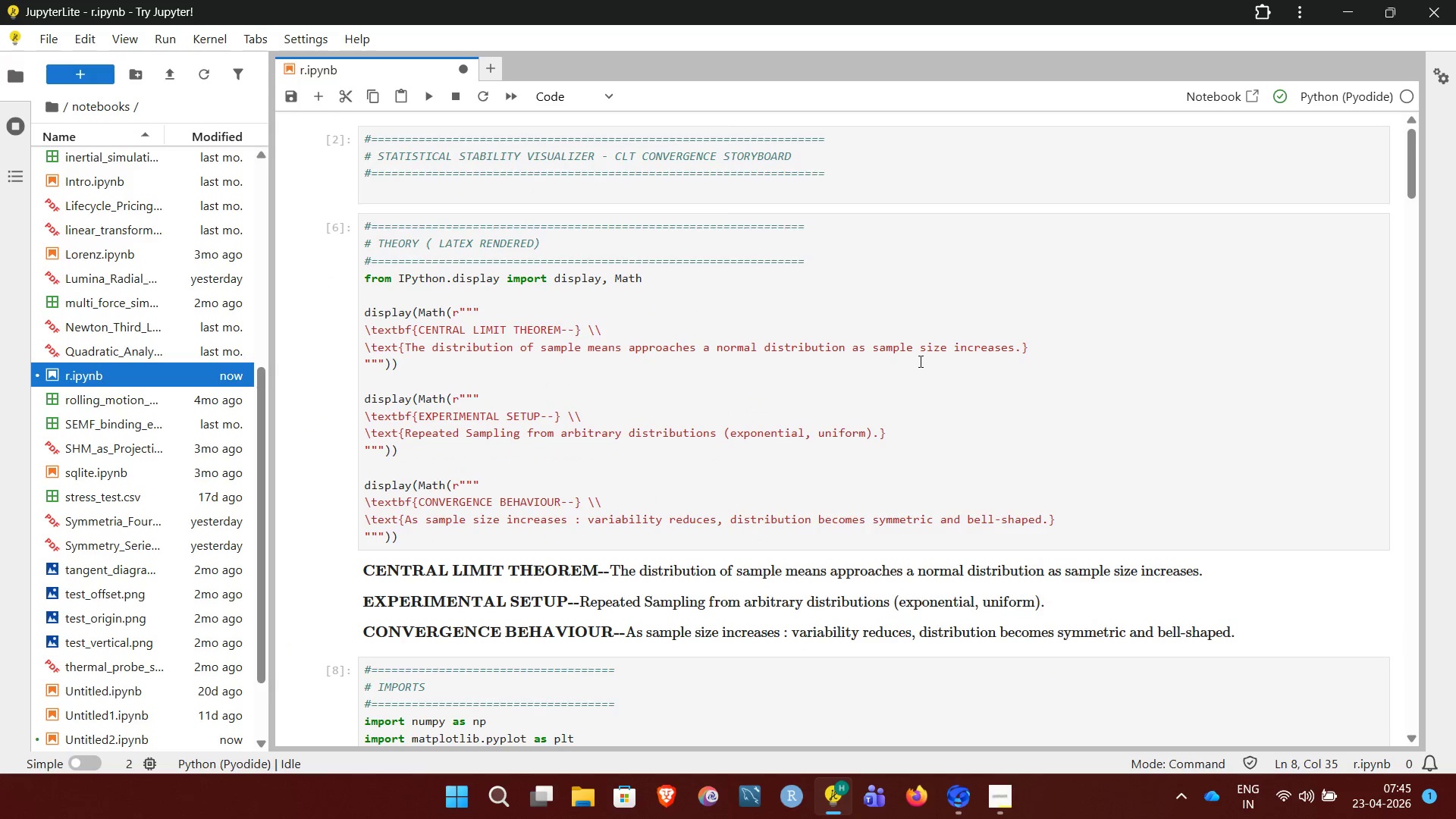 
left_click([936, 171])
 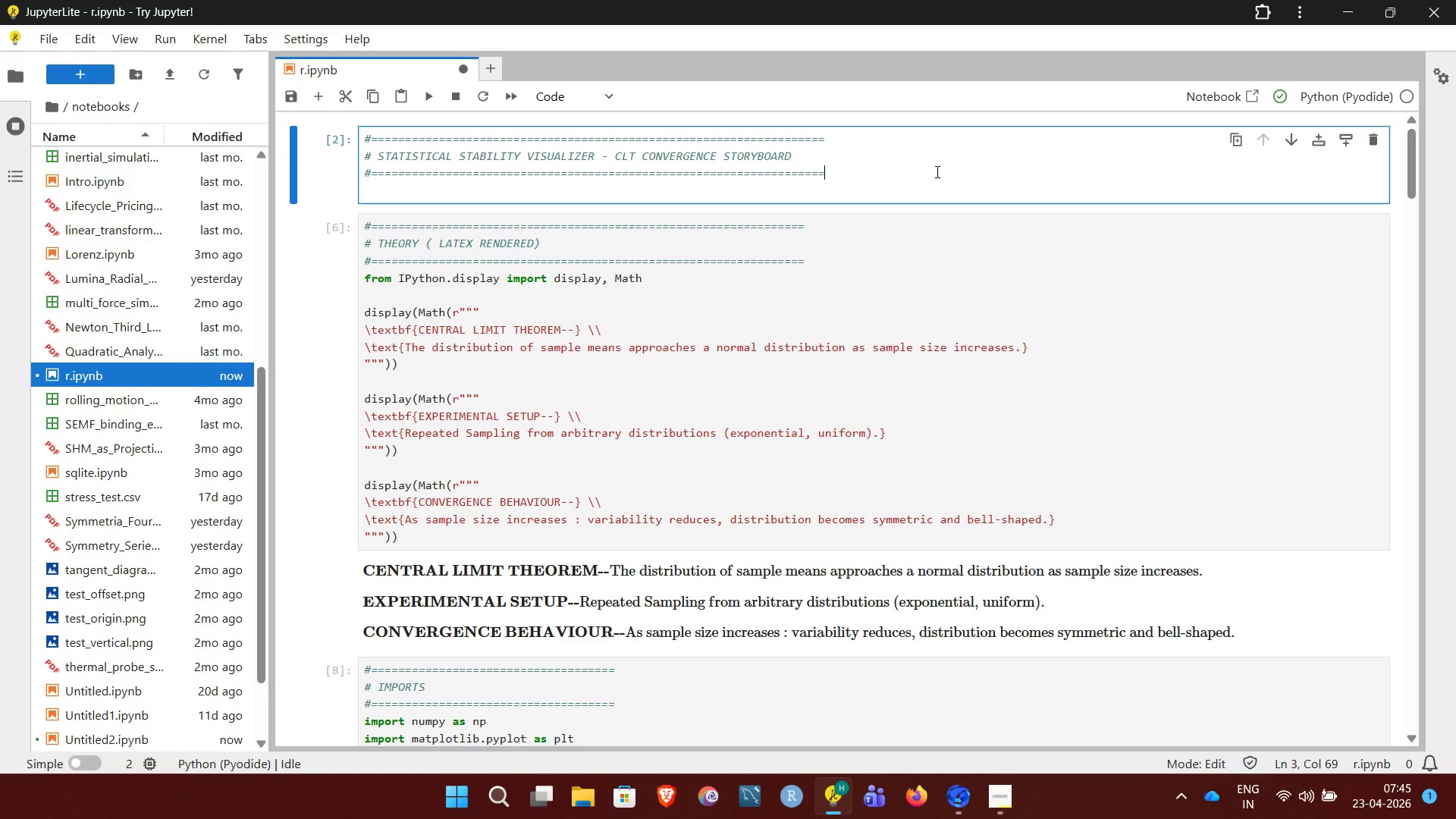 
key(Control+Enter)
 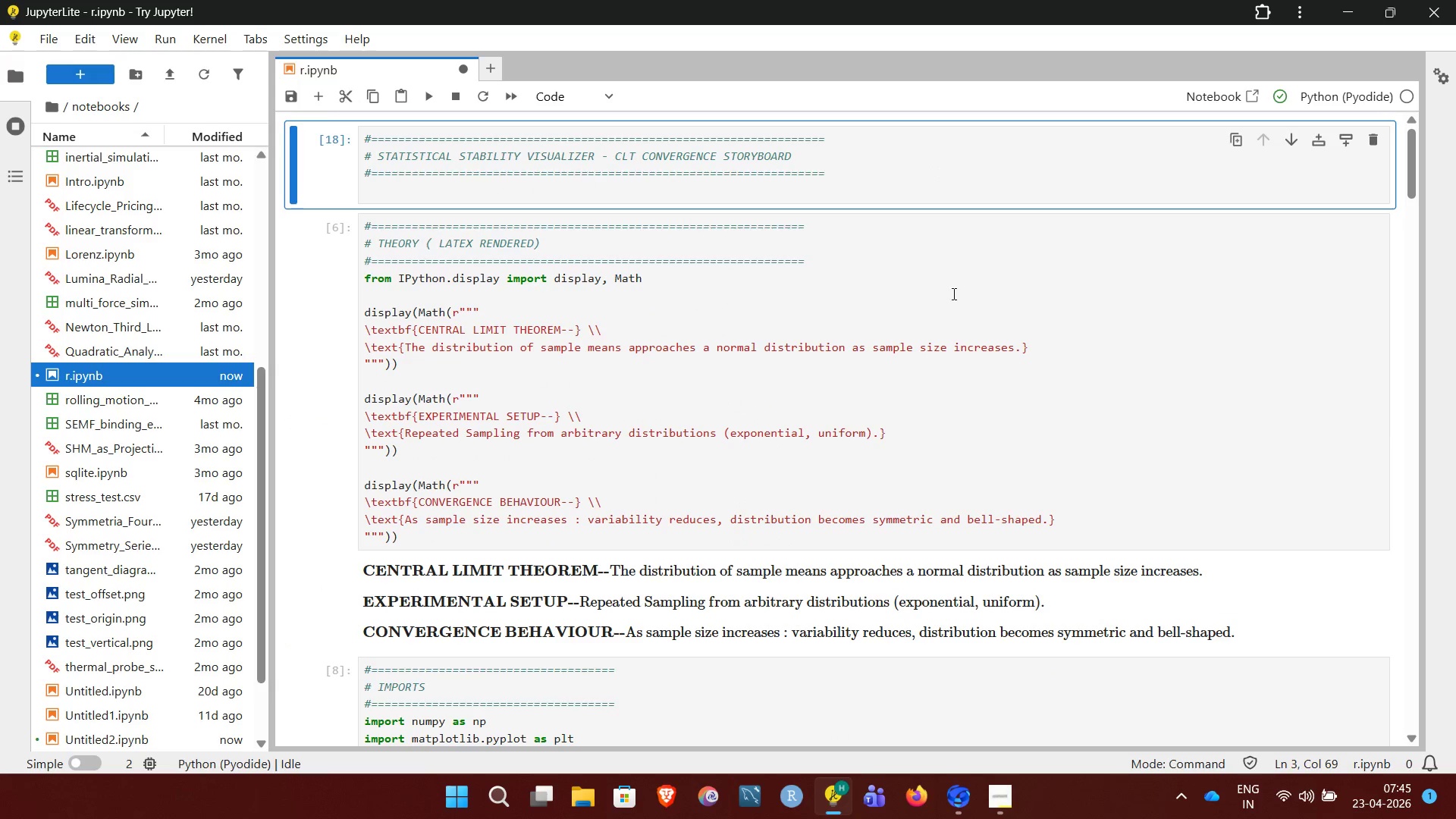 
left_click([952, 293])
 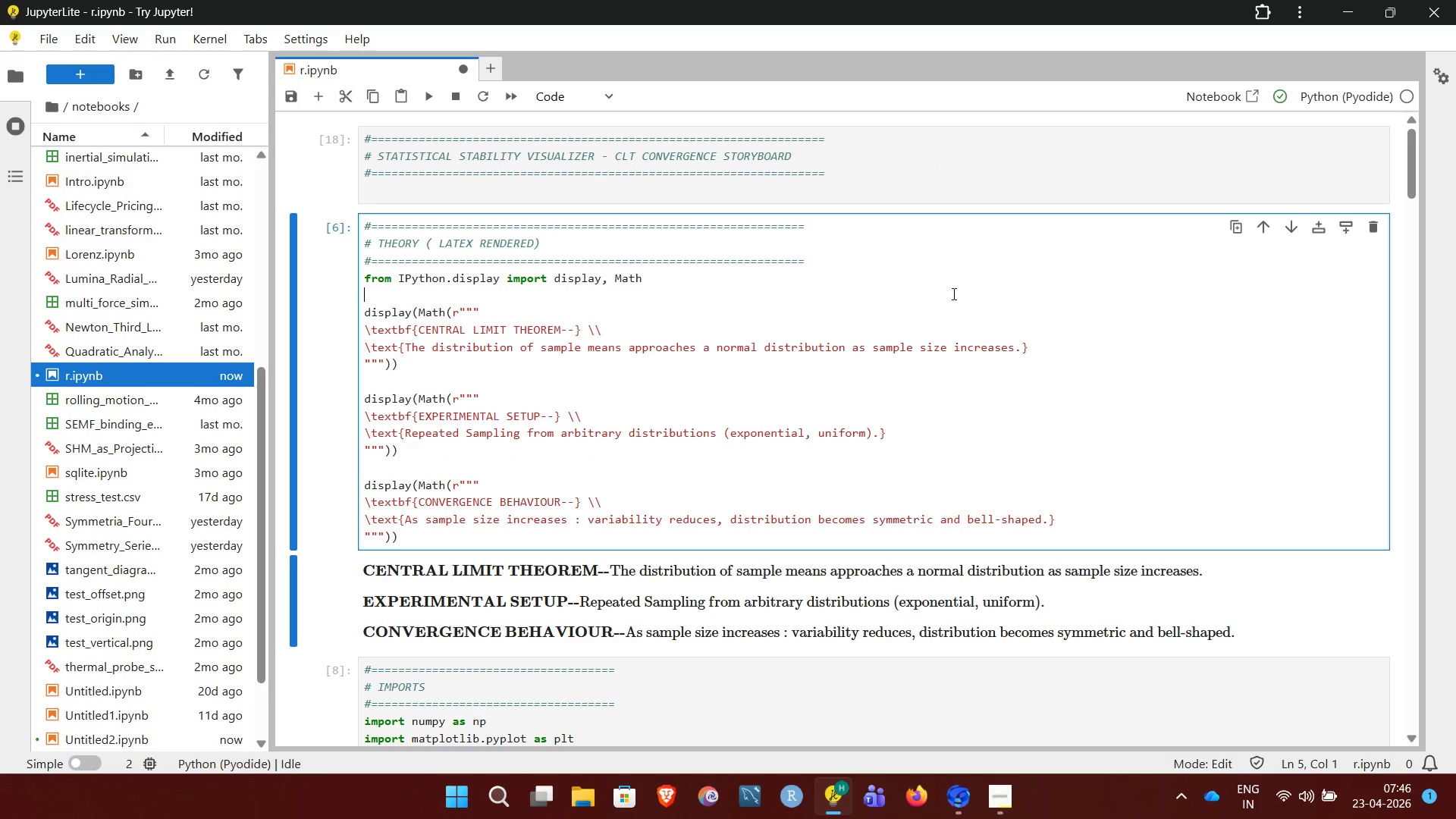 
key(Control+Enter)
 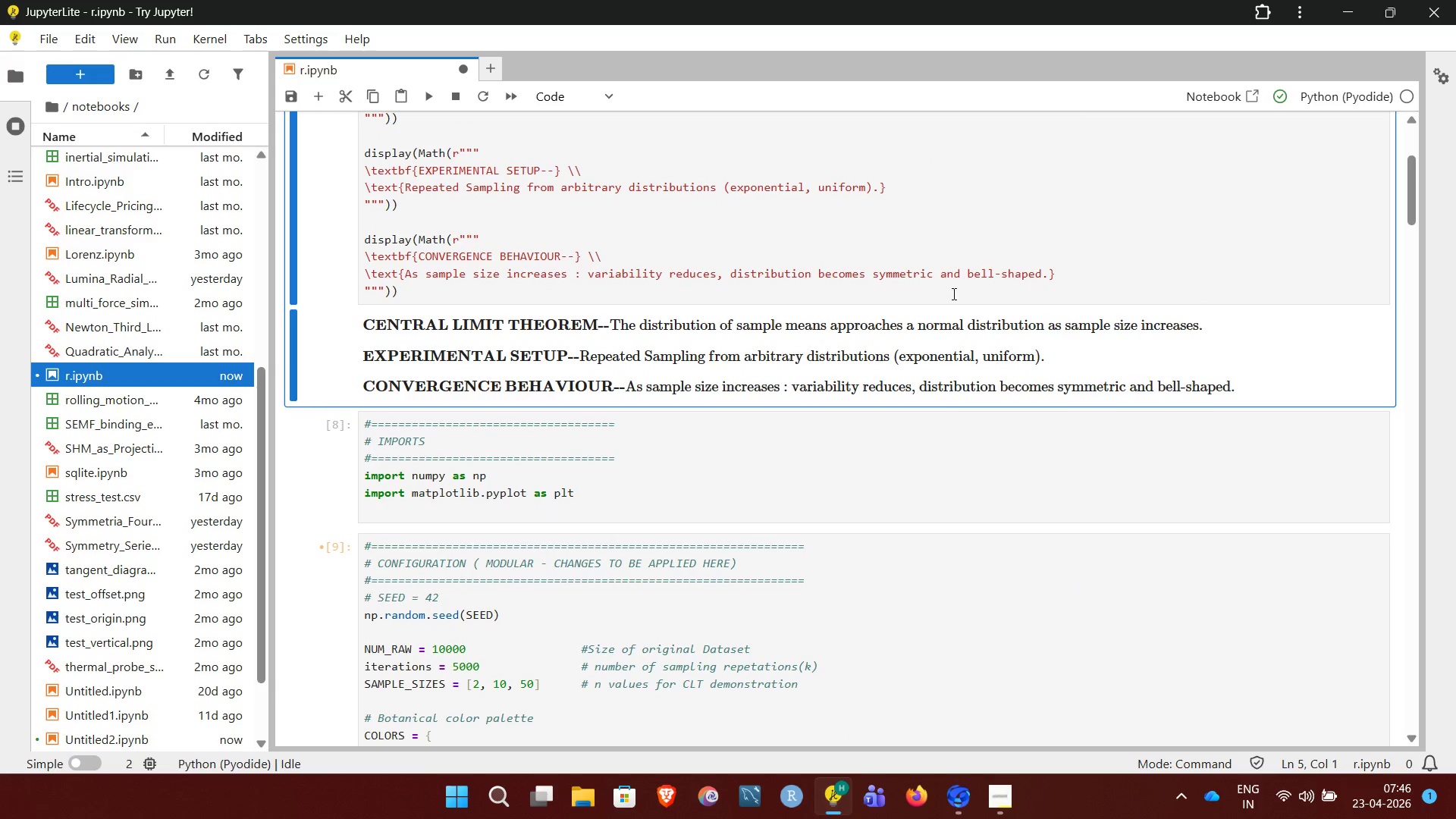 
left_click([954, 422])
 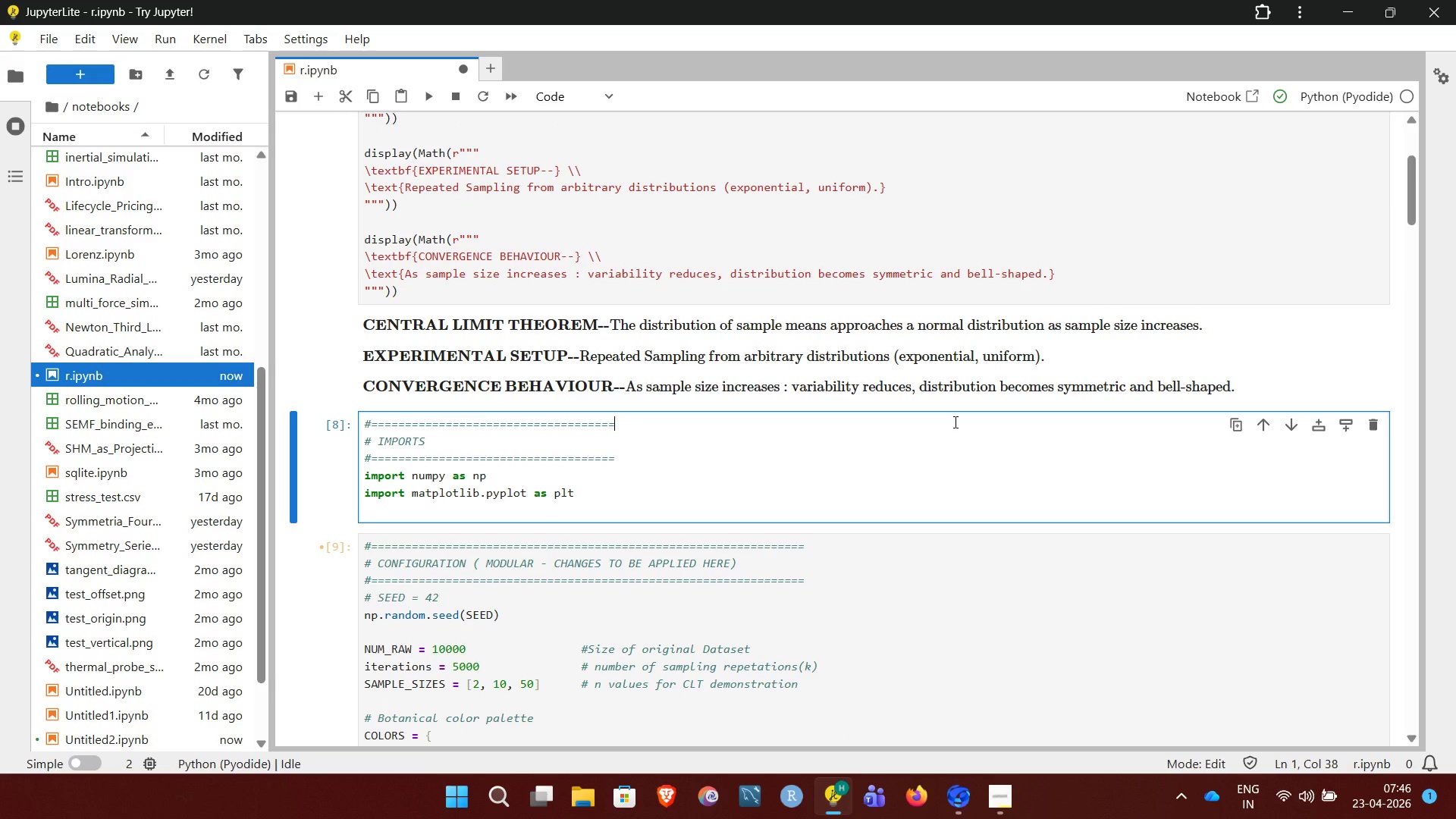 
key(Control+ControlLeft)
 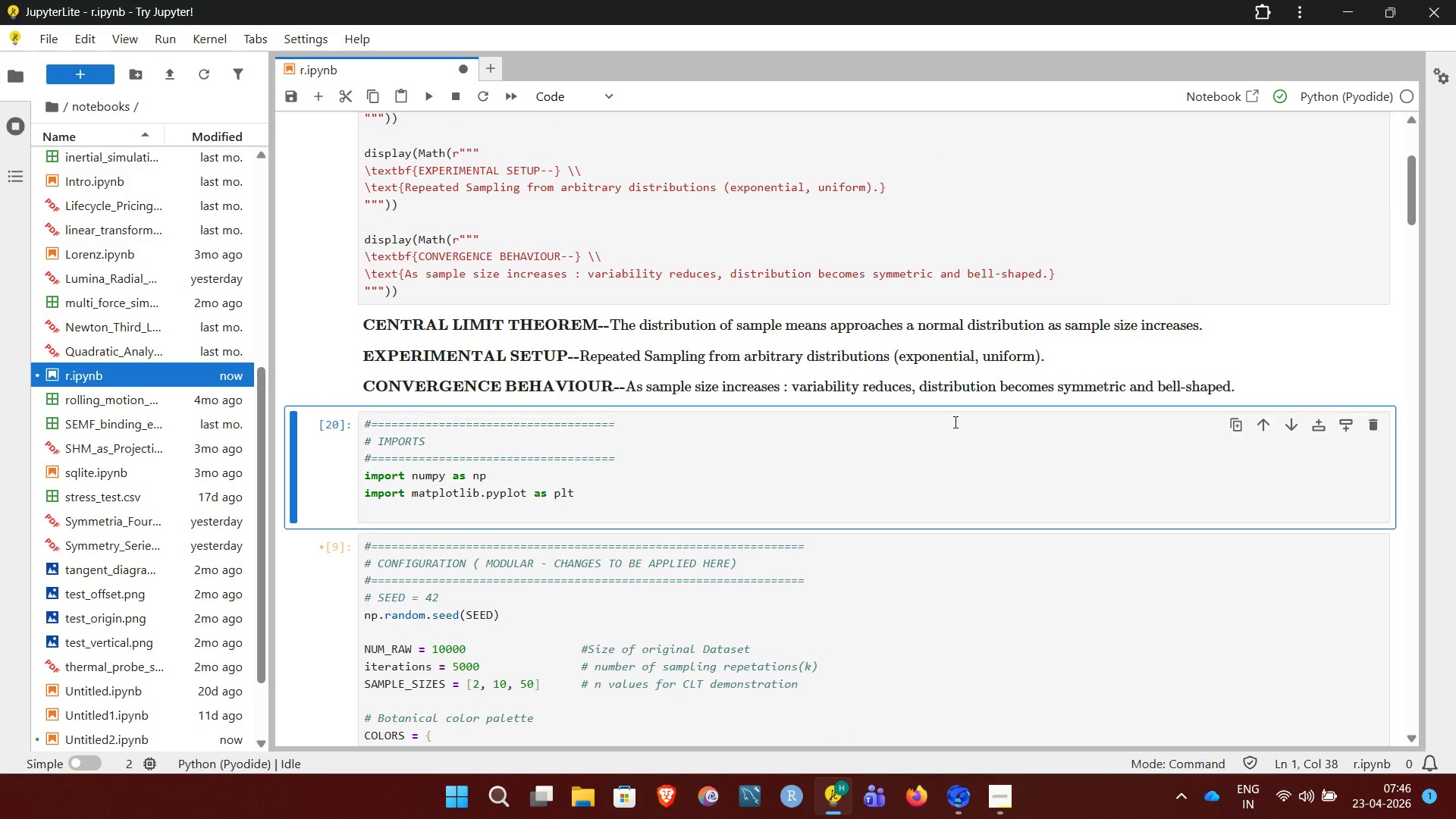 
key(Control+Enter)
 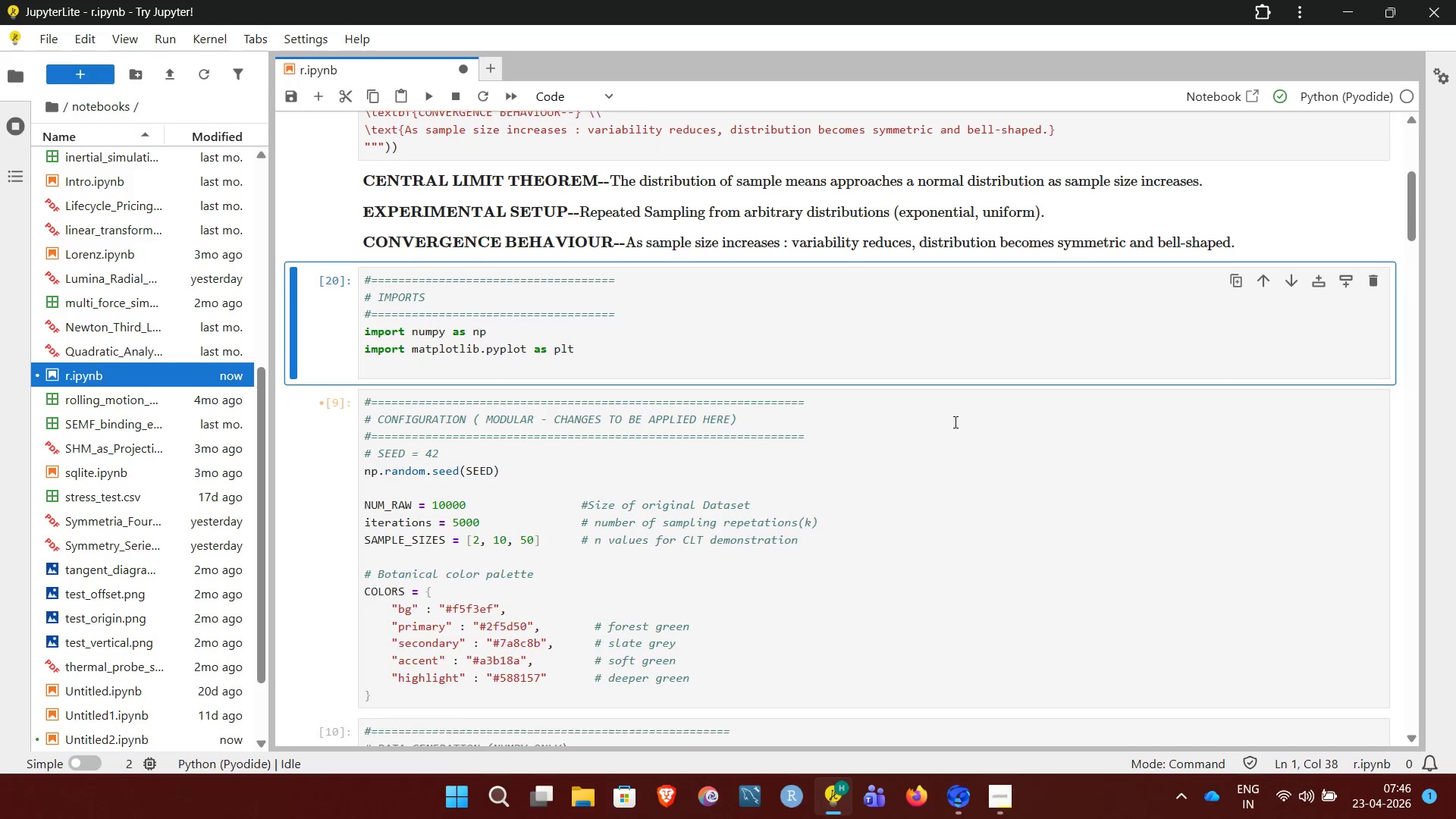 
left_click([954, 422])
 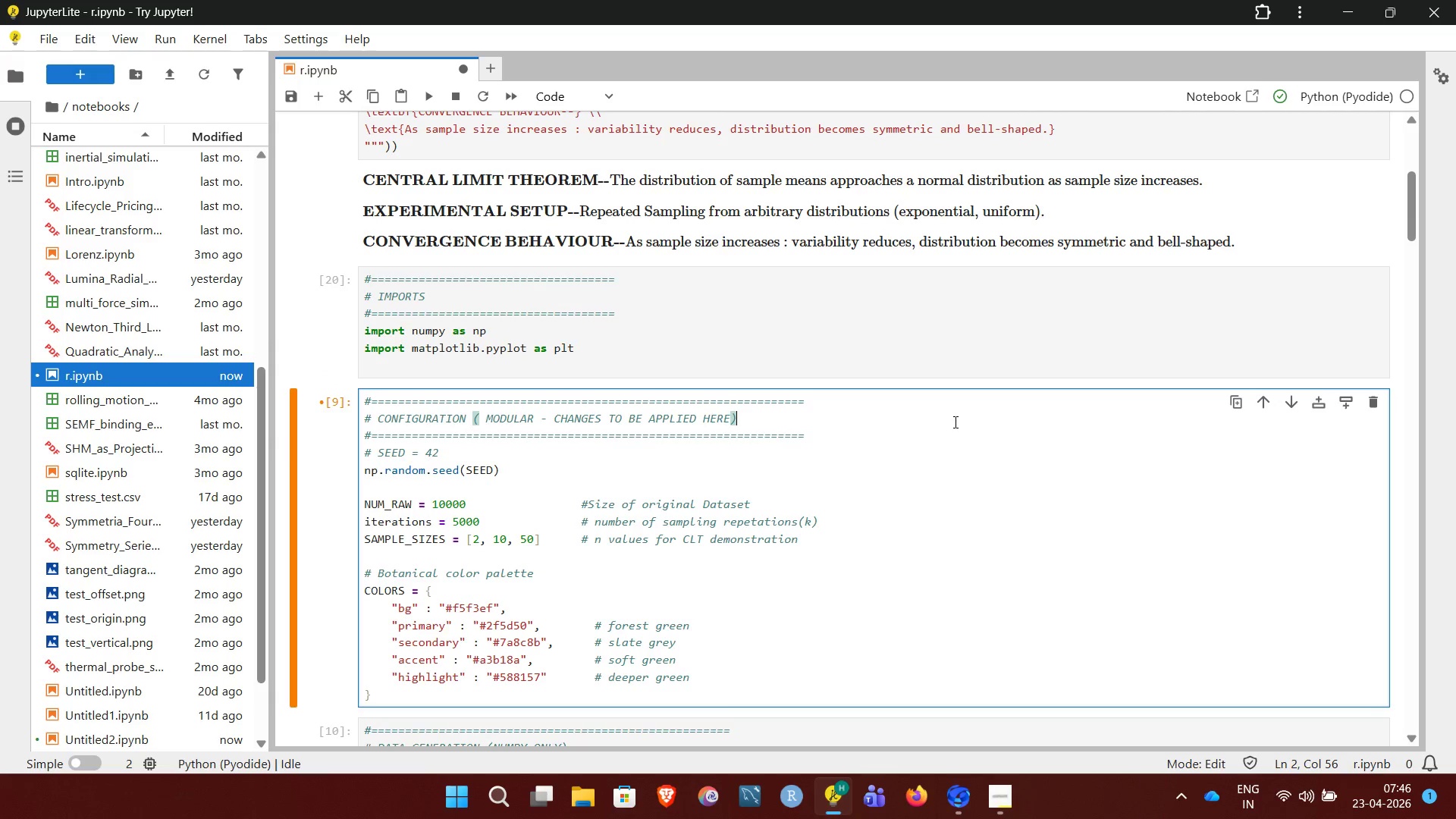 
key(Control+Enter)
 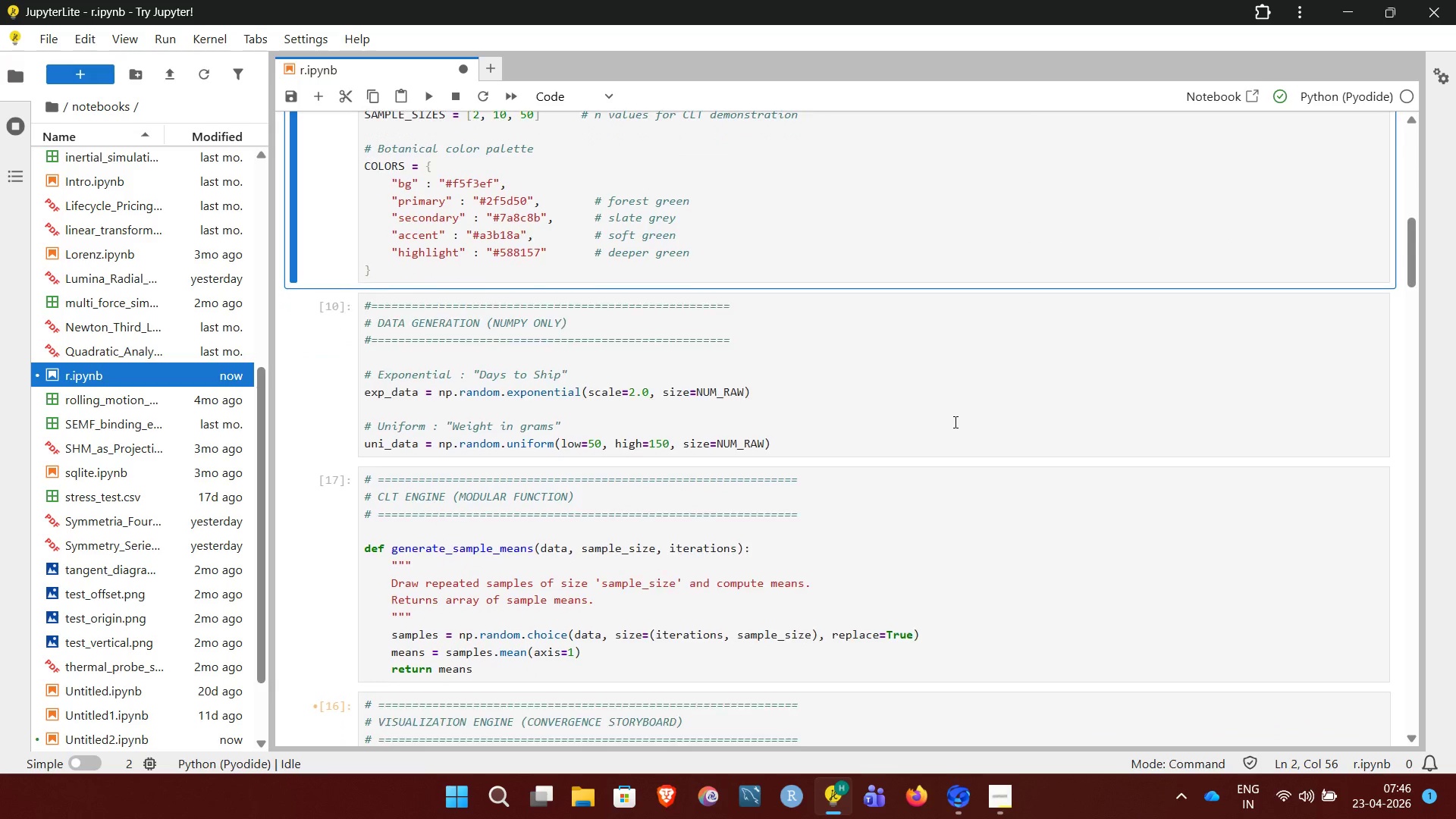 
left_click([954, 422])
 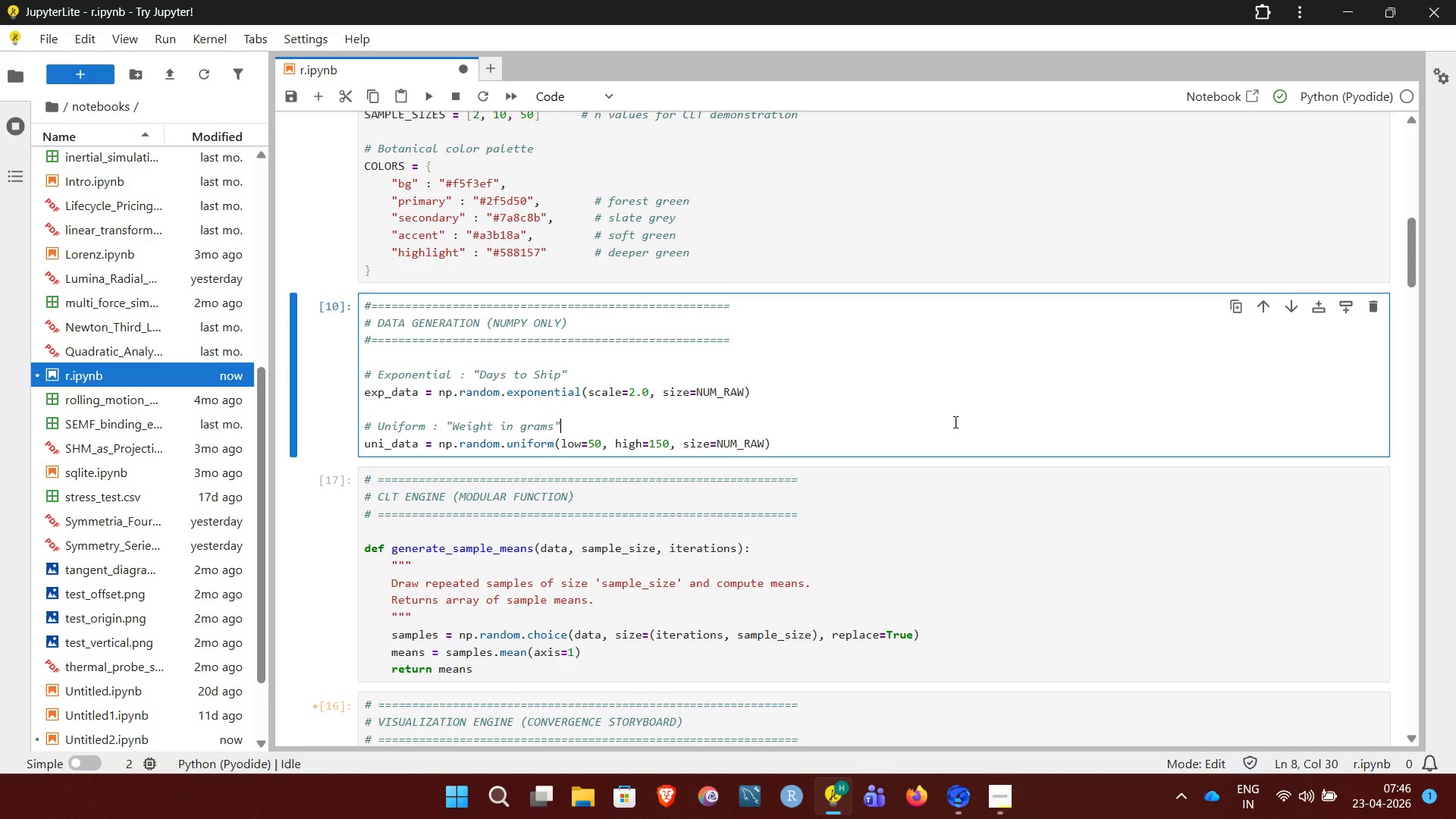 
key(Control+Enter)
 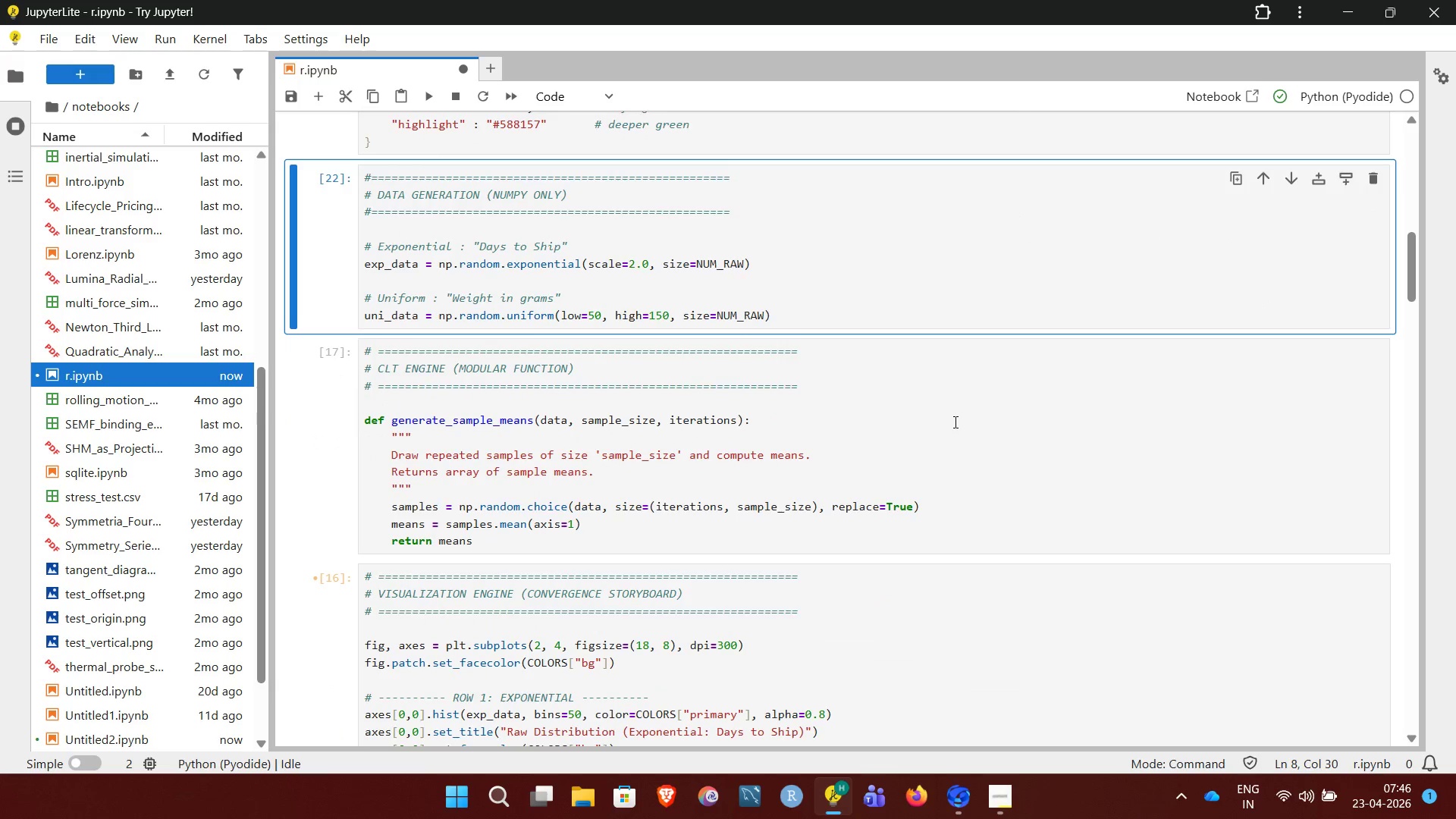 
left_click([954, 422])
 